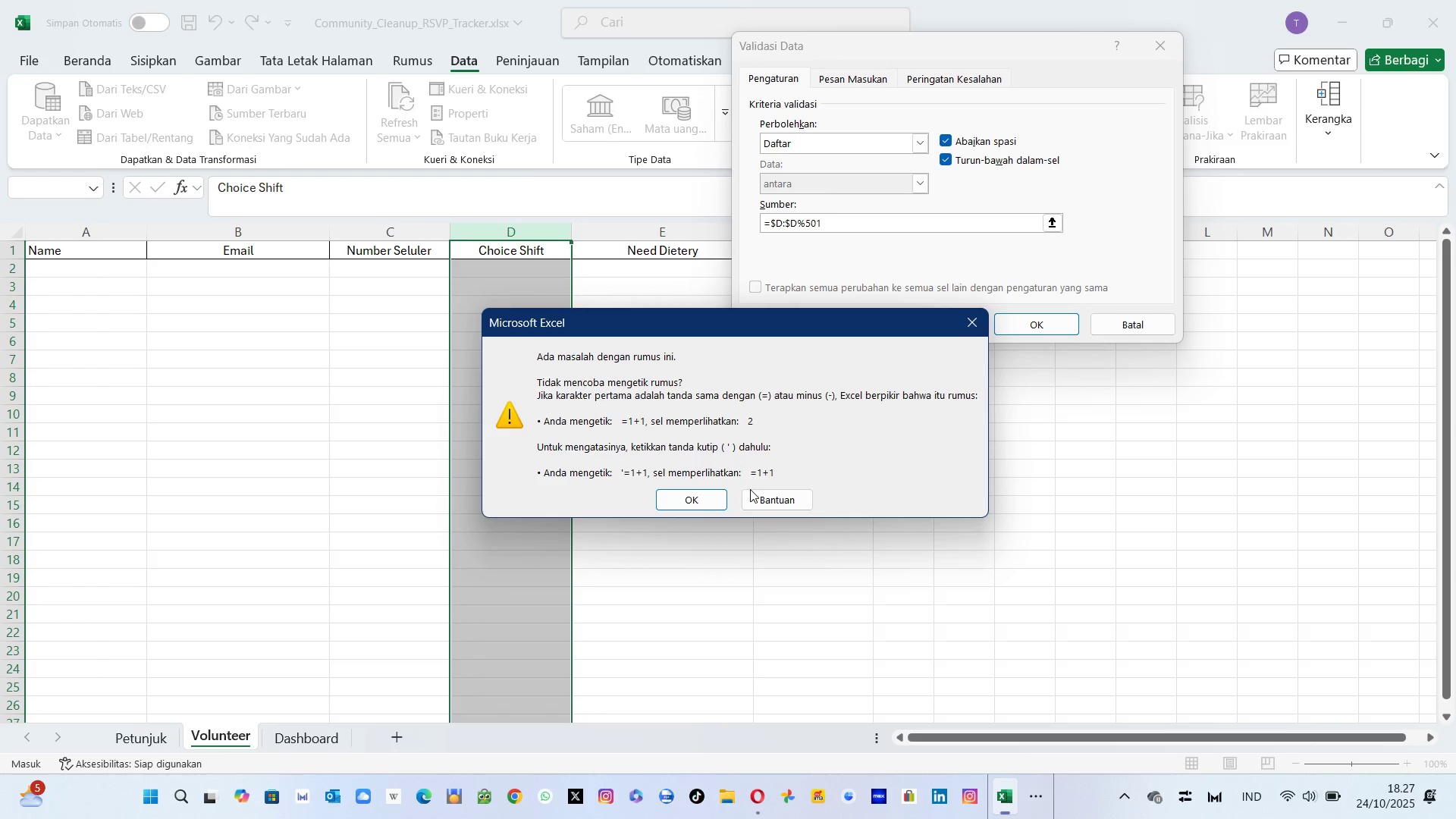 
left_click([701, 506])
 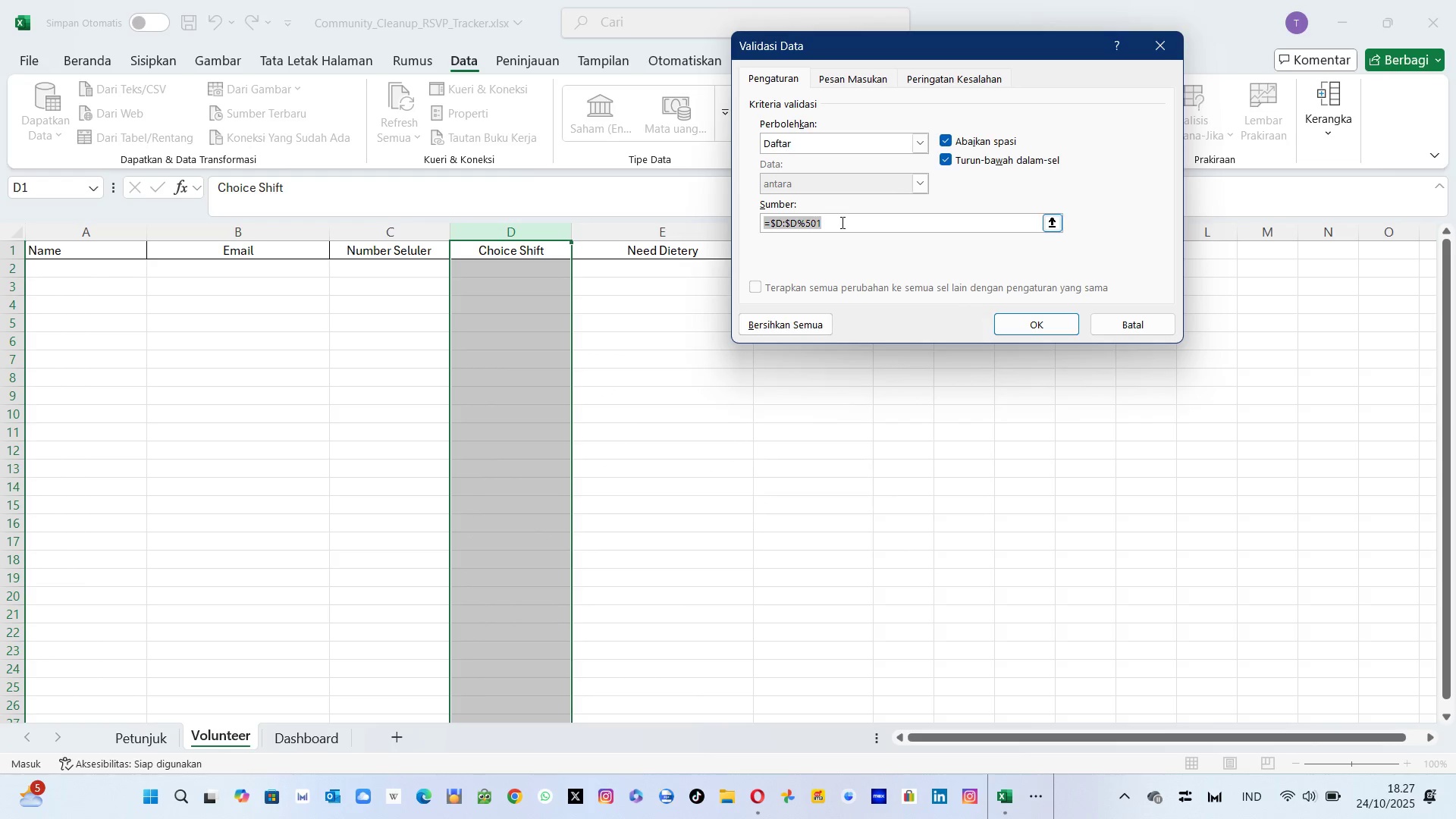 
left_click([841, 221])
 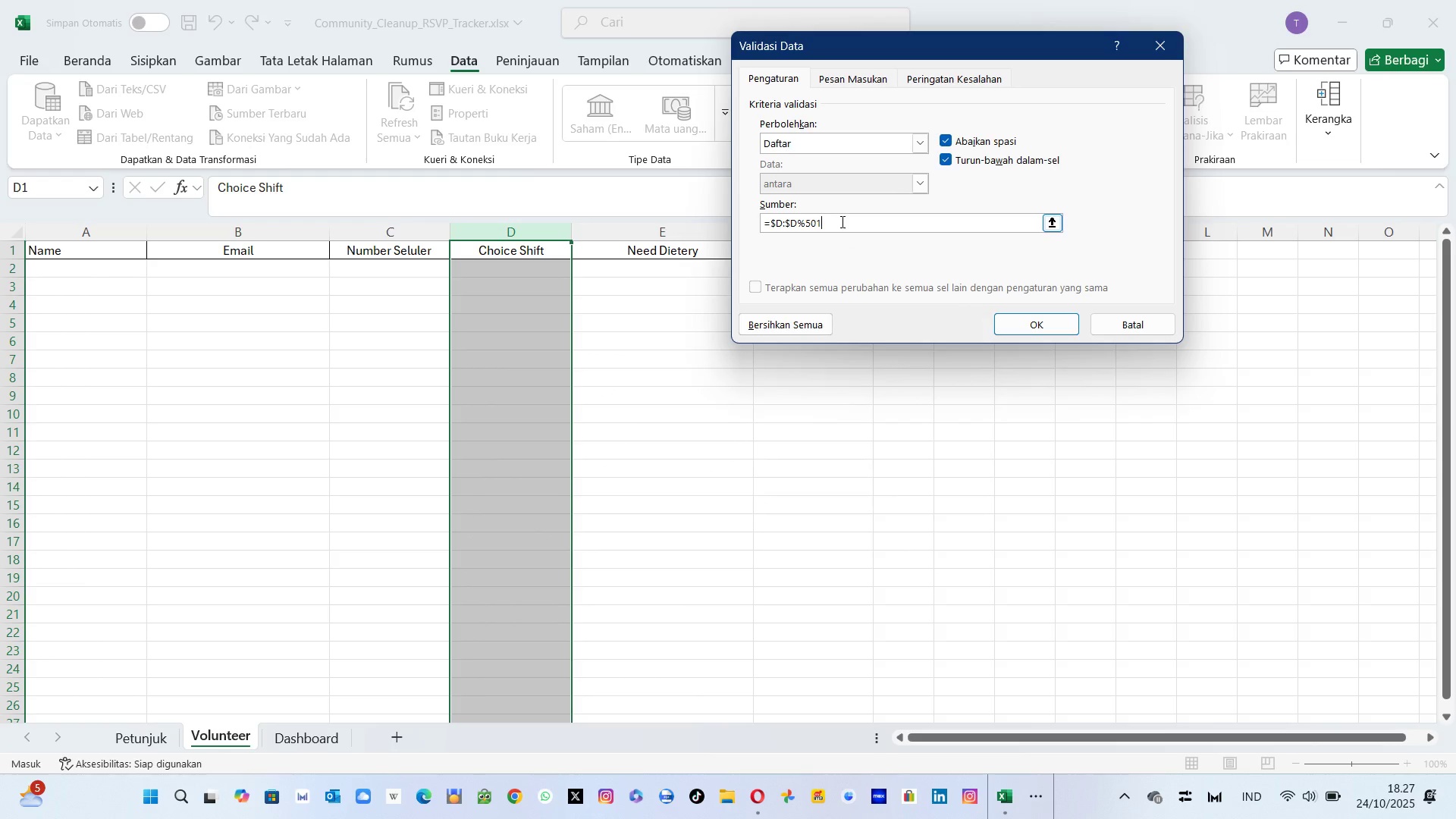 
hold_key(key=Backspace, duration=0.48)
 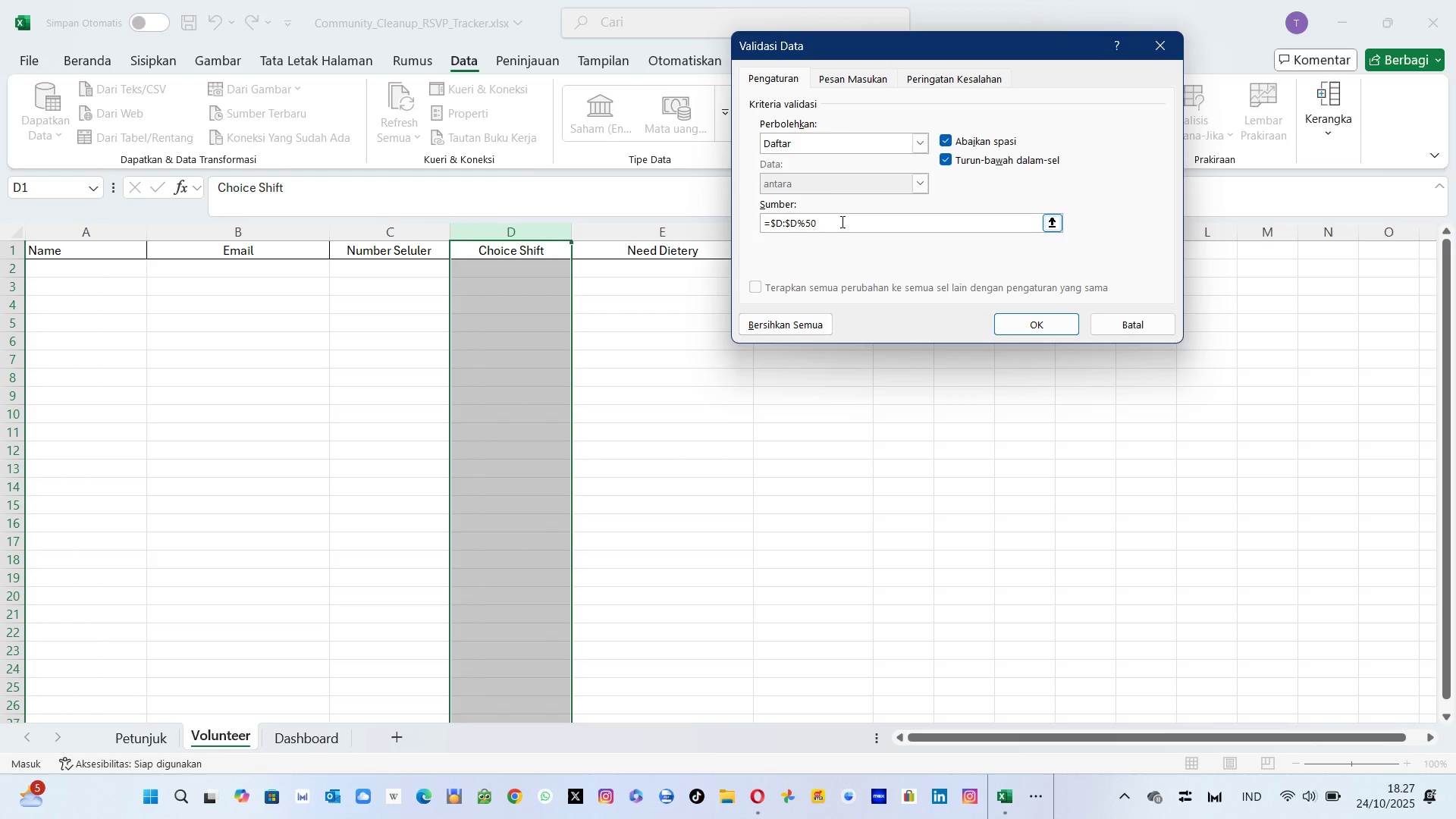 
wait(5.97)
 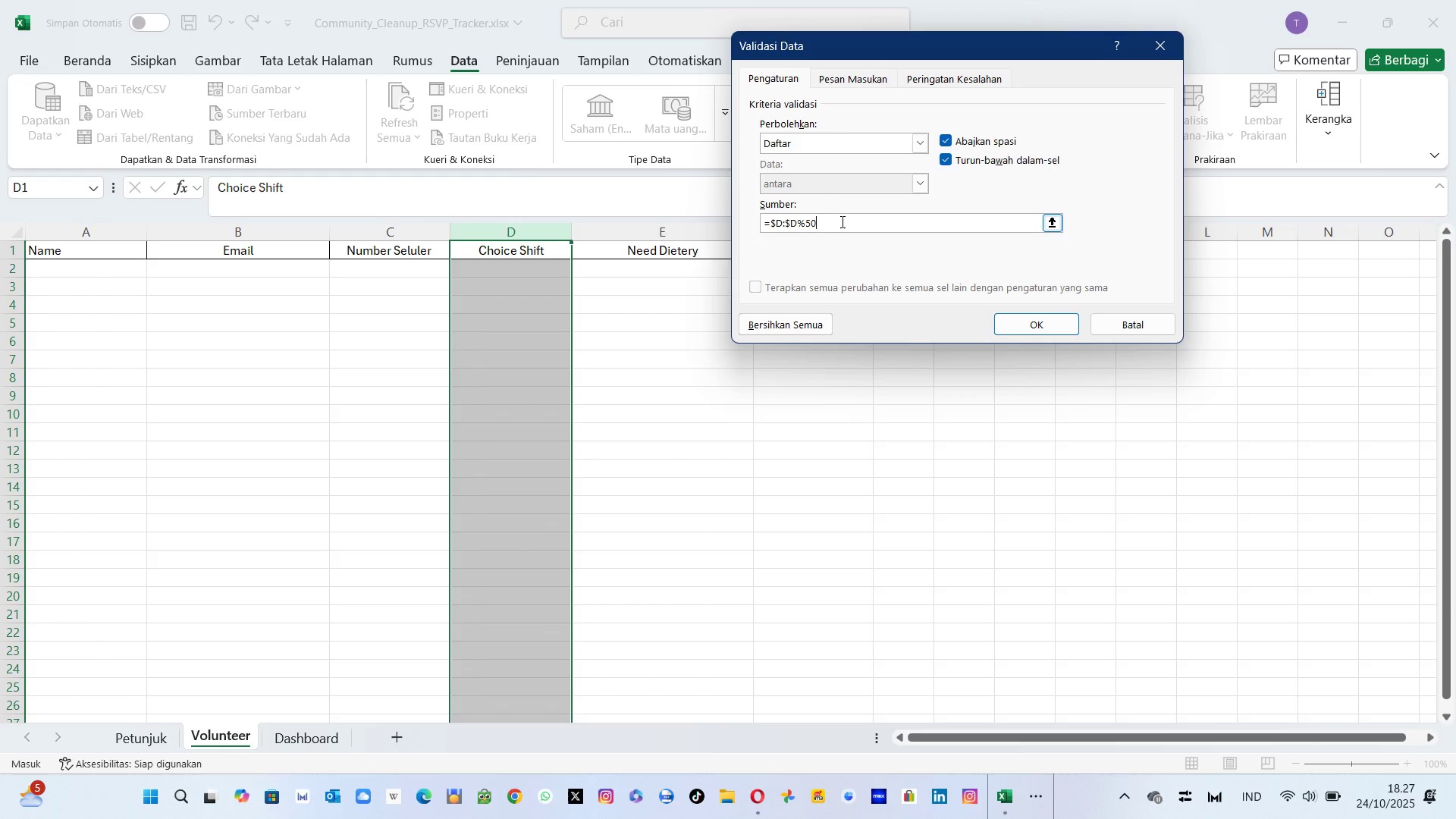 
type(1)
key(Backspace)
key(Backspace)
key(Backspace)
key(Backspace)
type($501)
 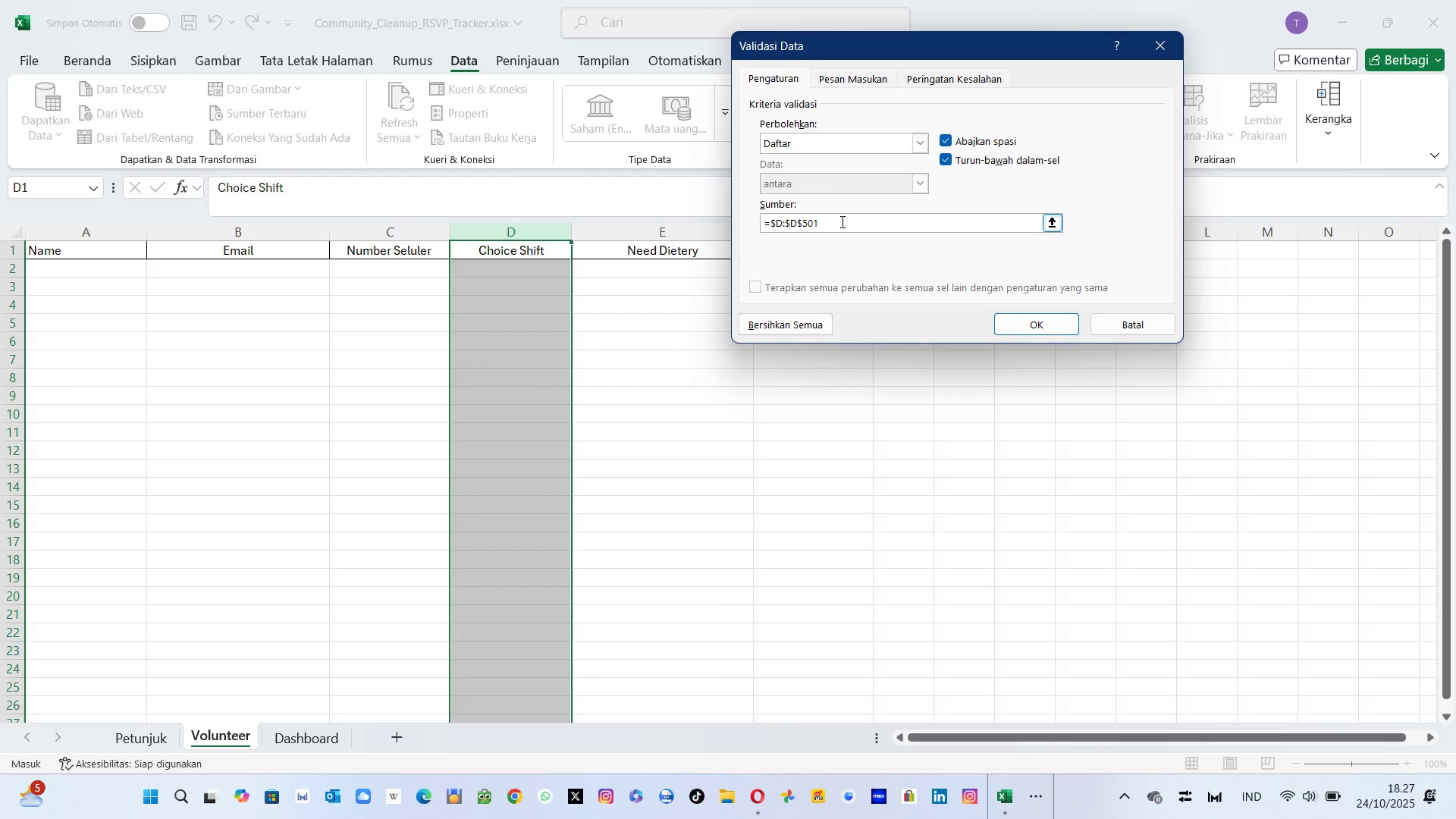 
key(Enter)
 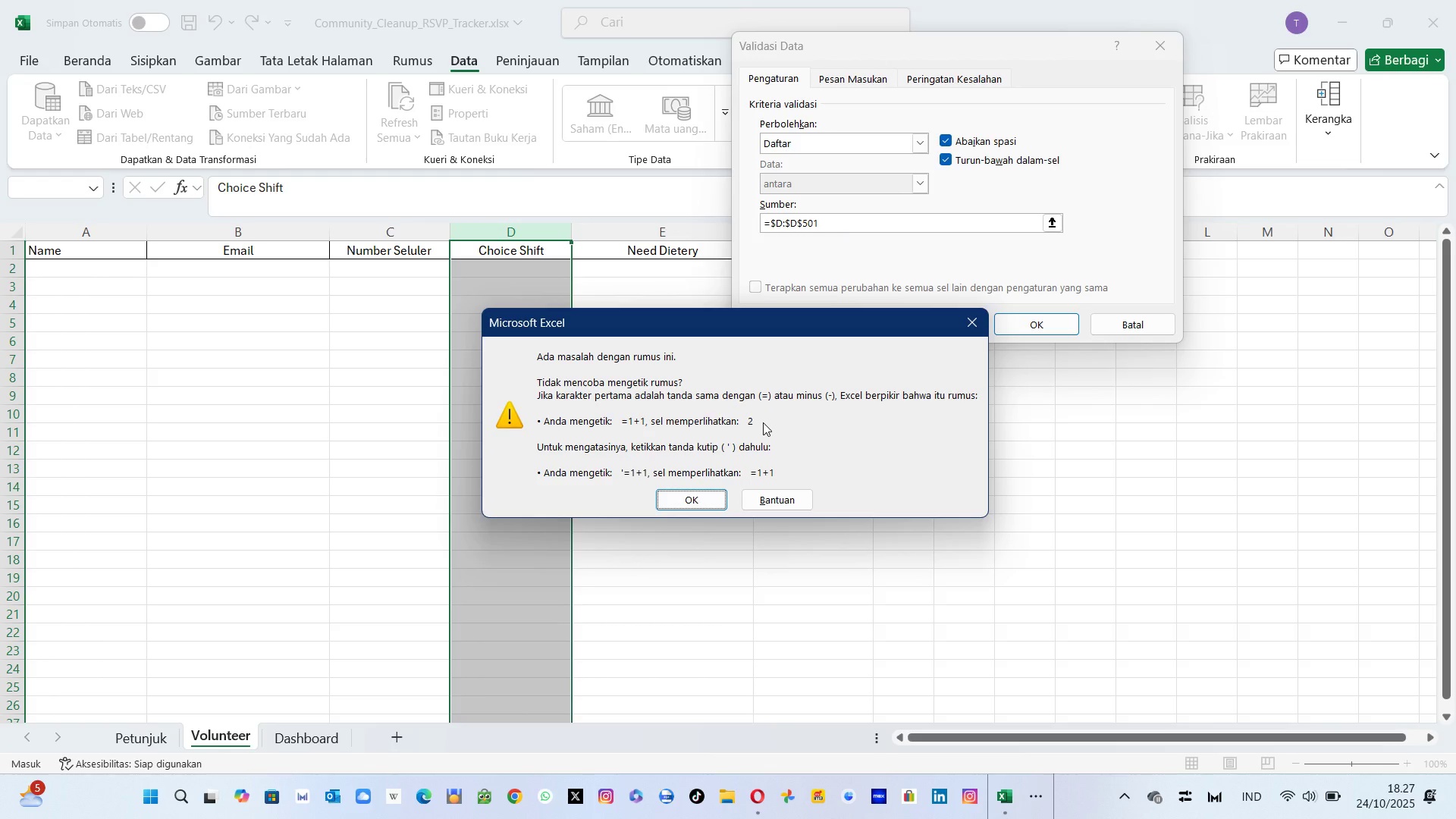 
key(Control+ControlLeft)
 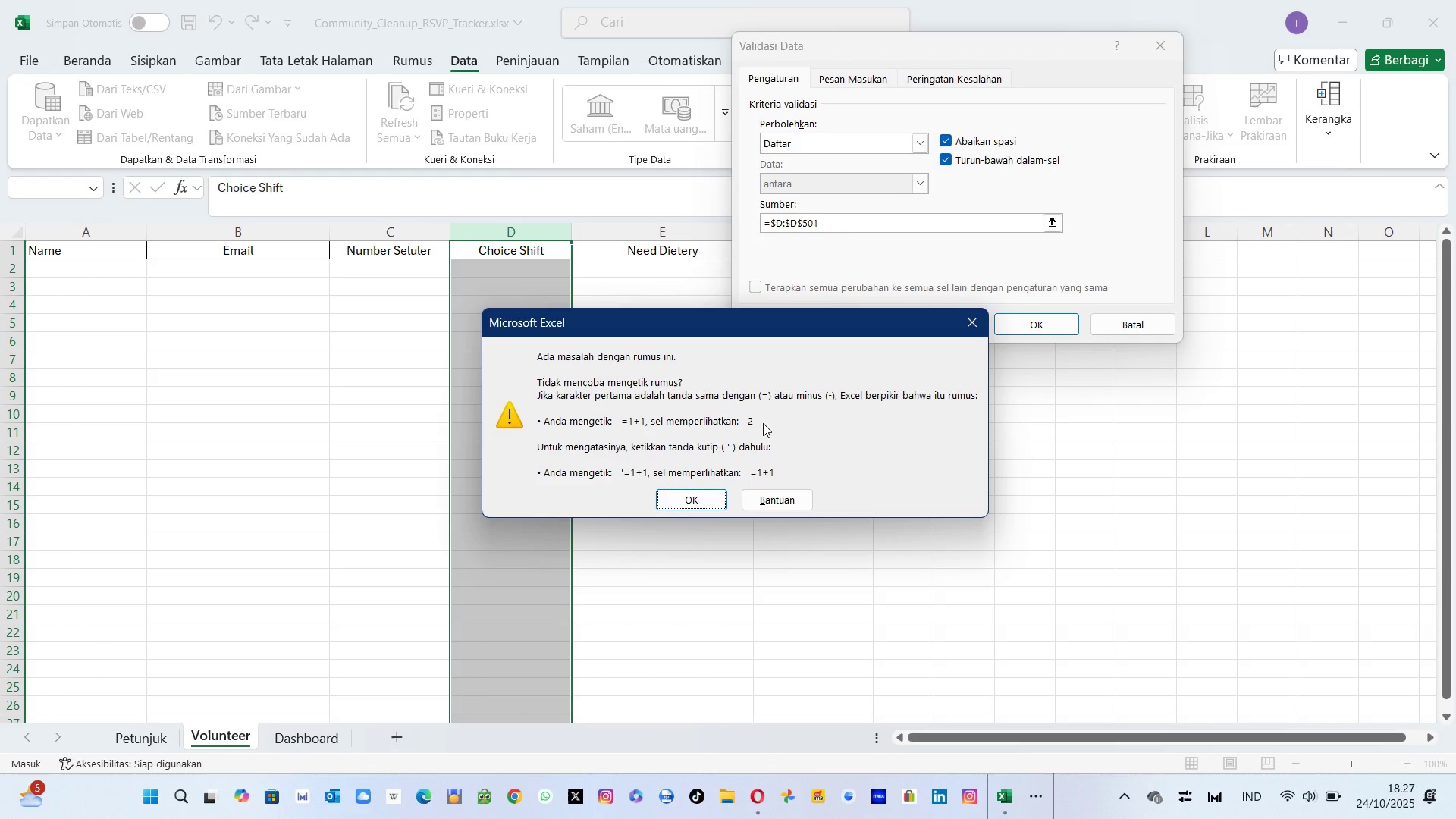 
scroll: coordinate [763, 423], scroll_direction: up, amount: 3.0
 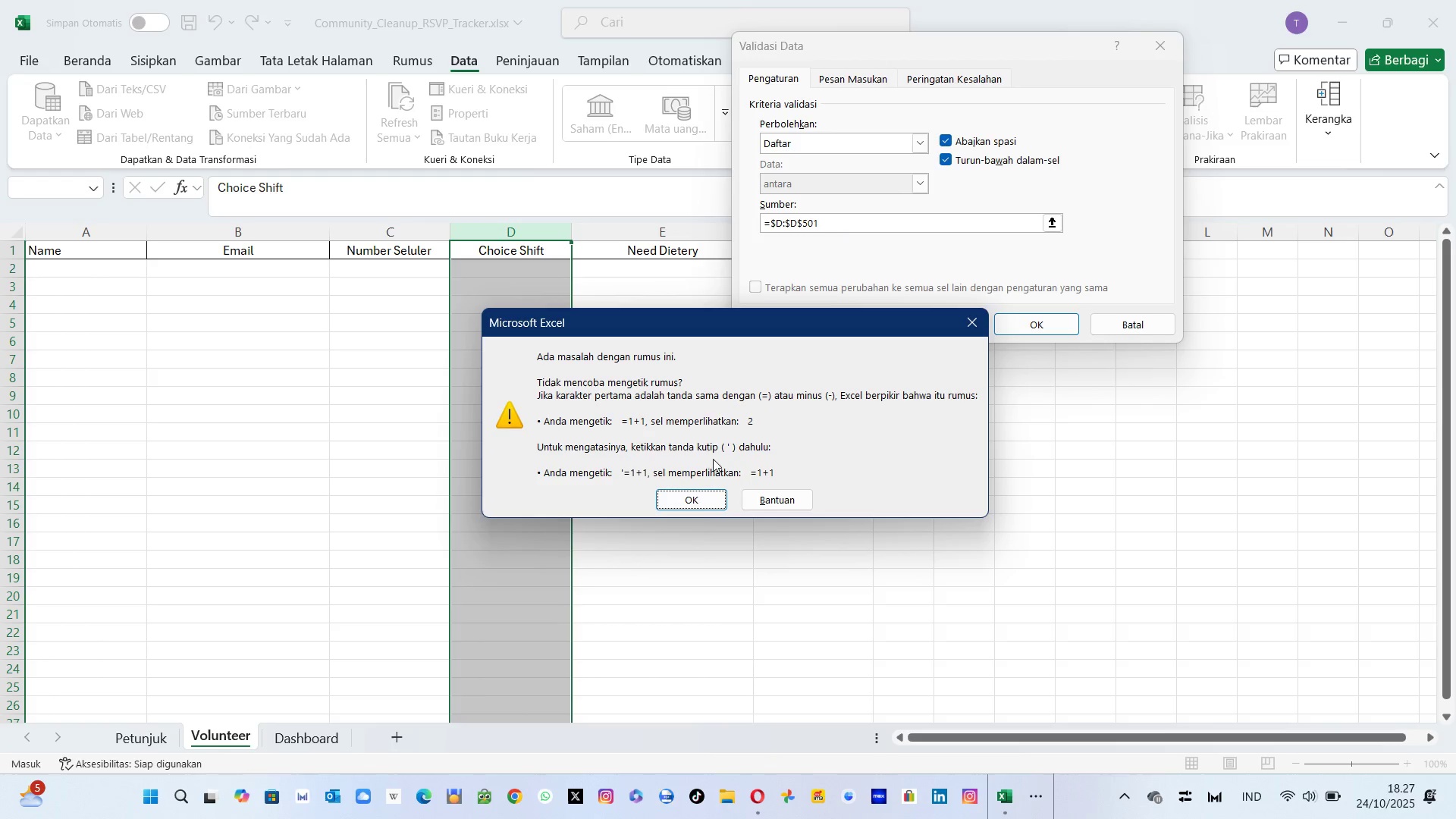 
key(Control+ControlLeft)
 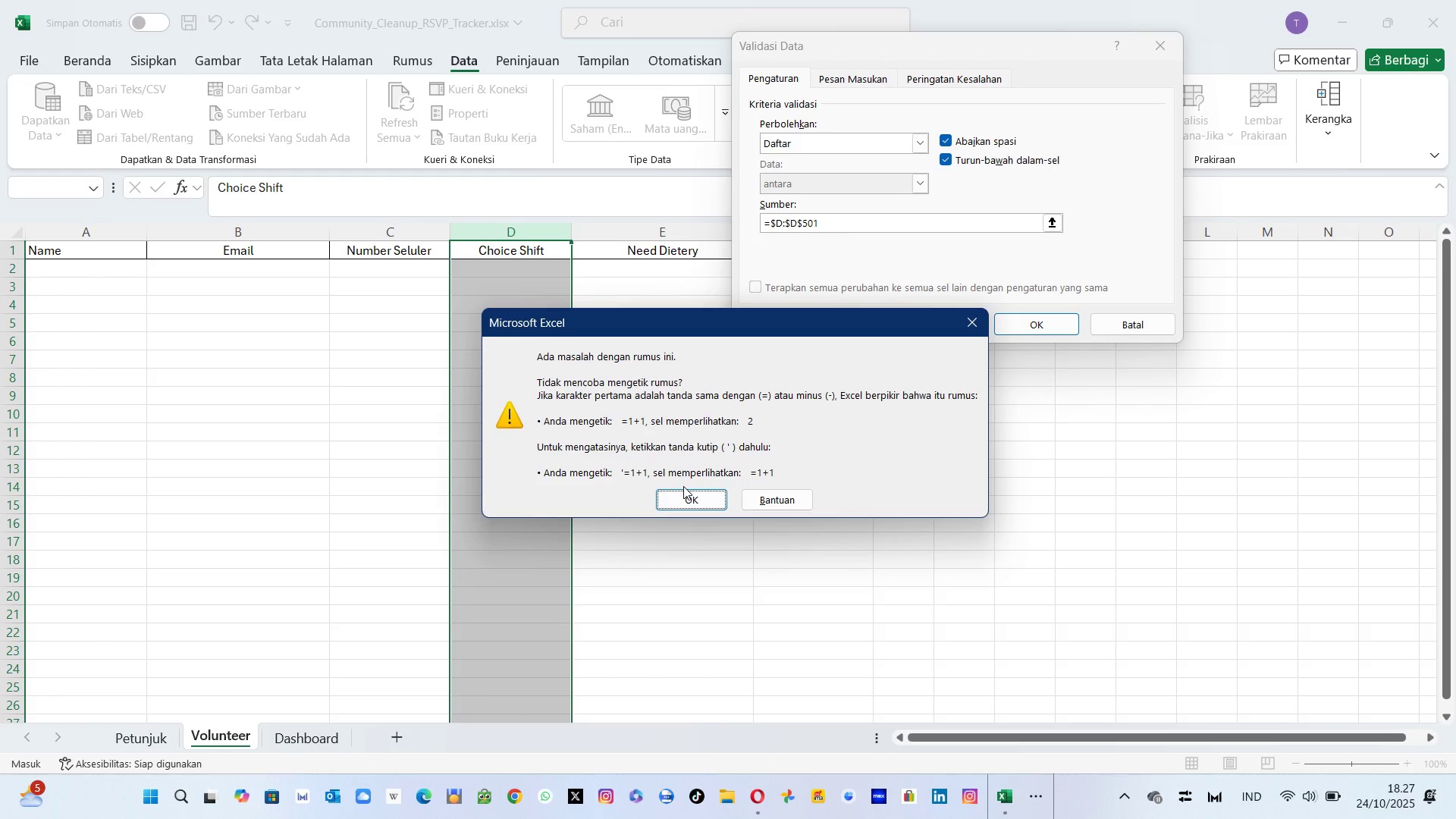 
left_click([683, 486])
 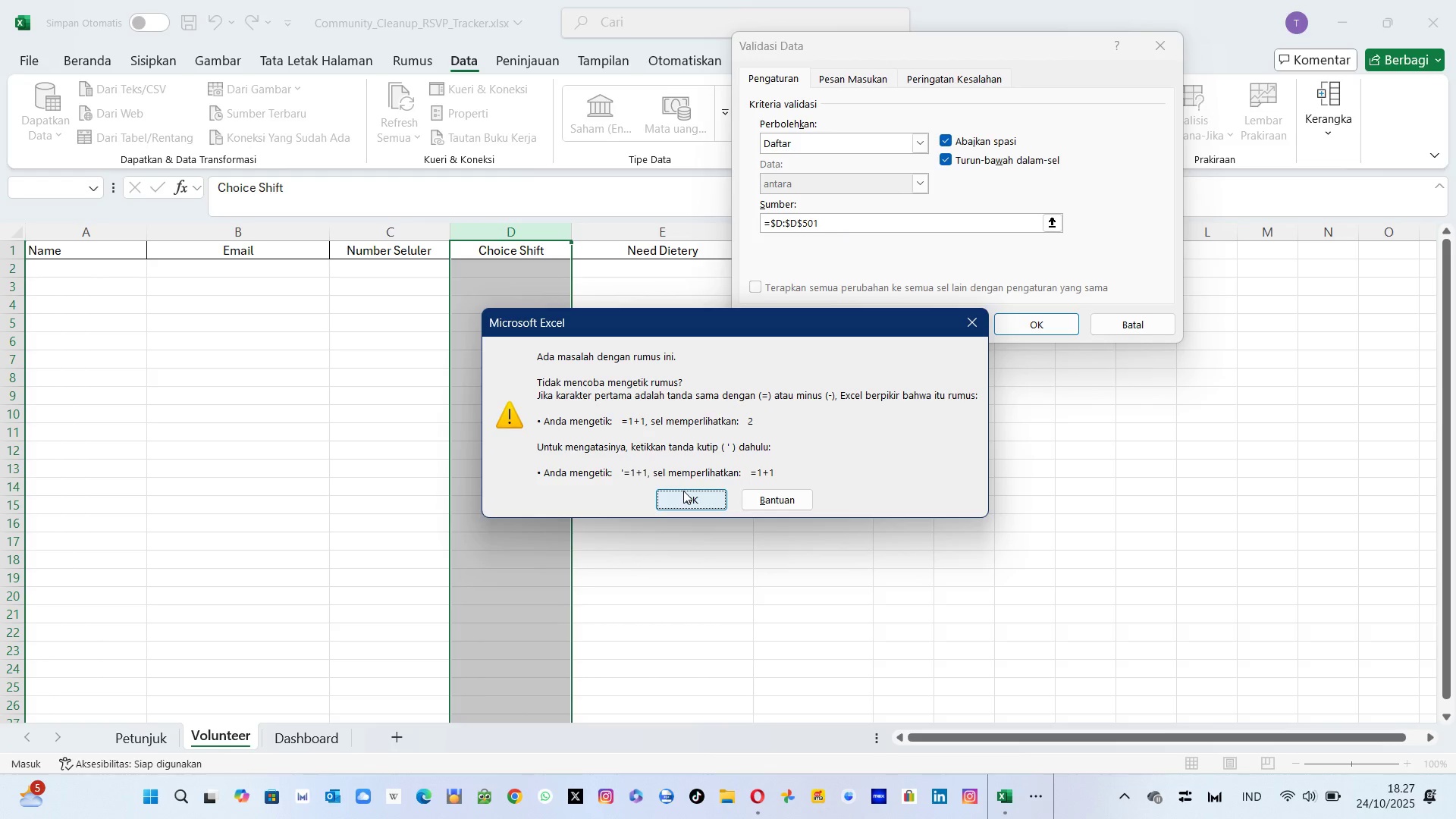 
left_click([683, 491])
 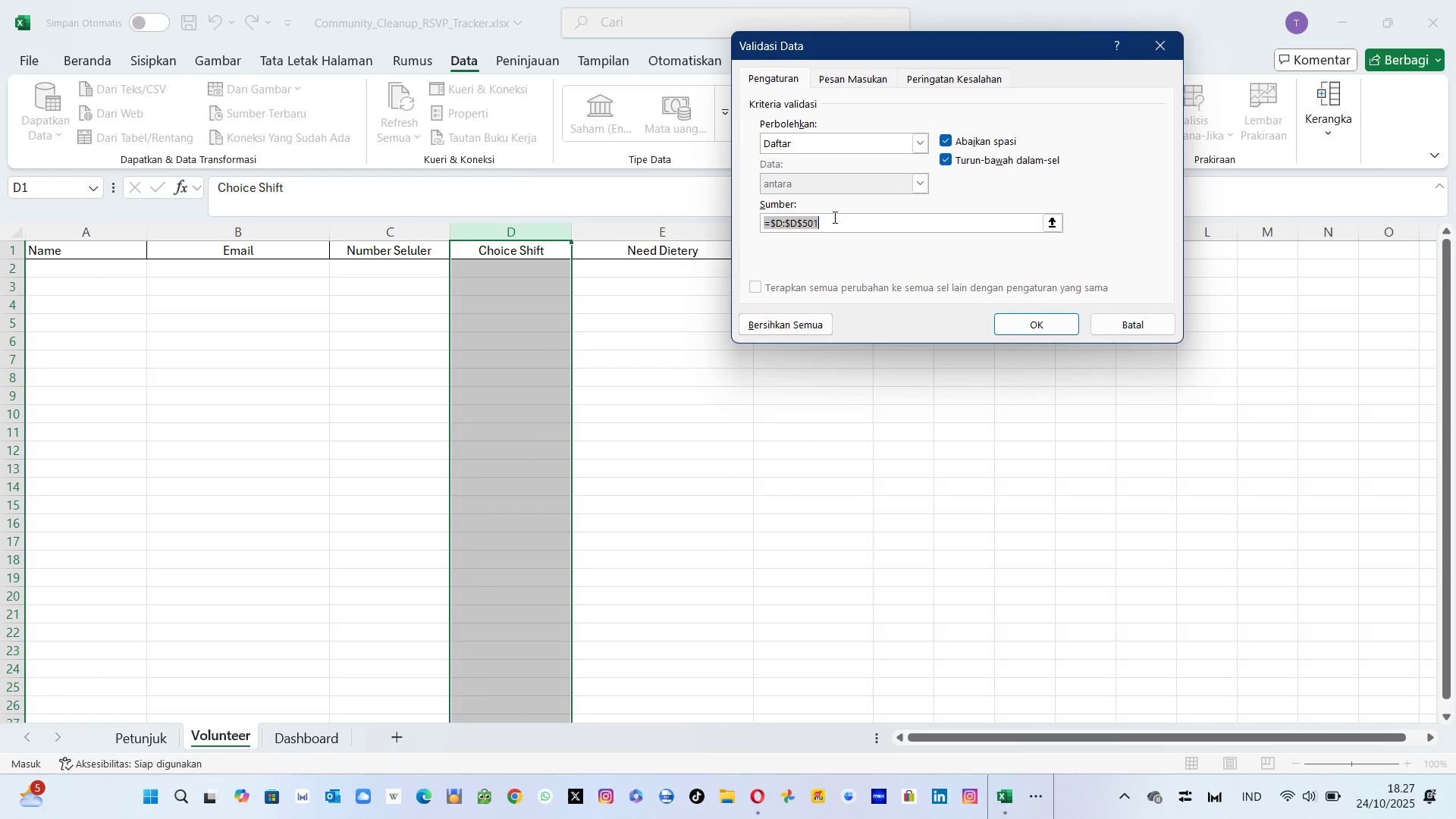 
key(Alt+AltLeft)
 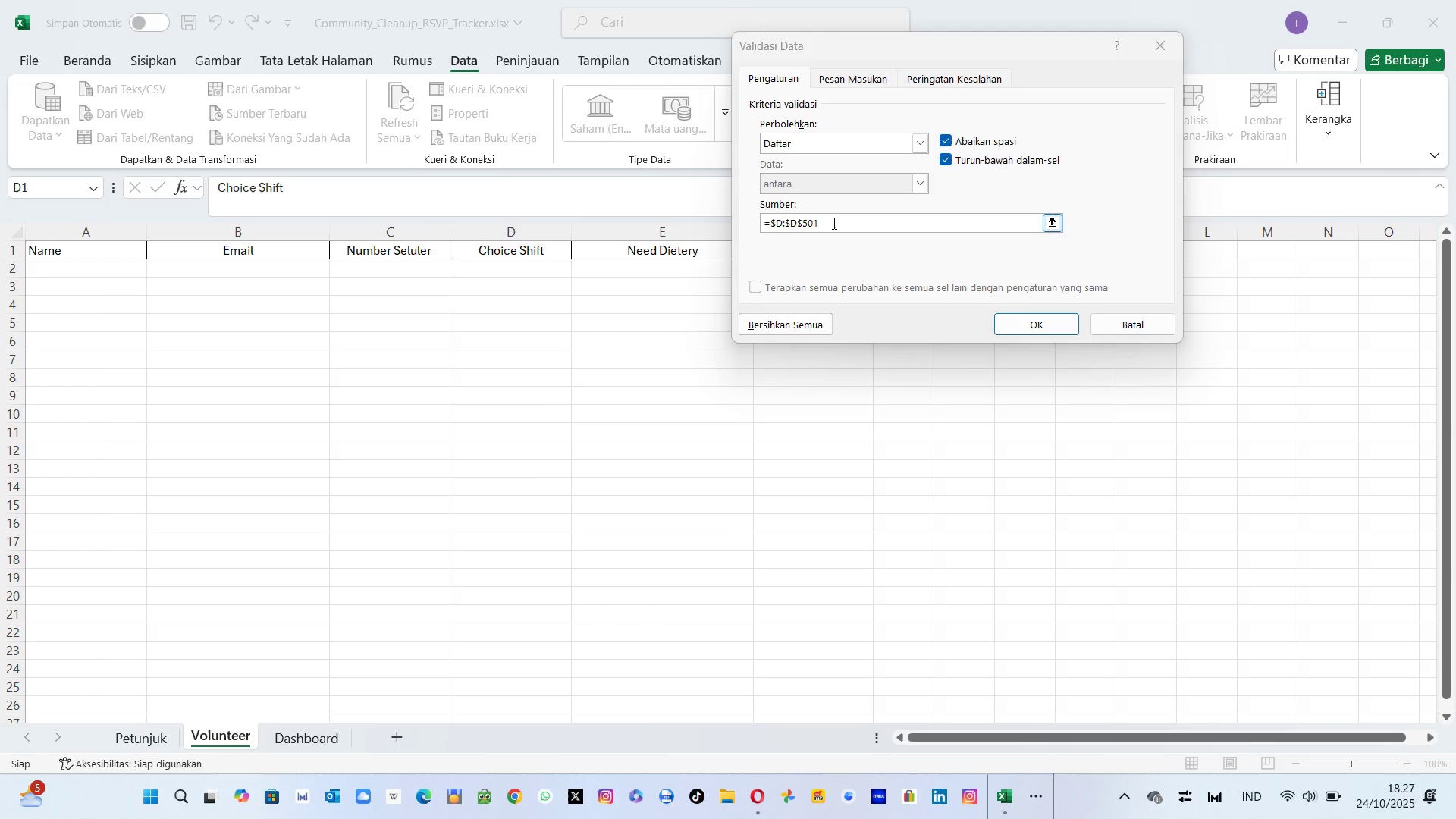 
key(Alt+Tab)
 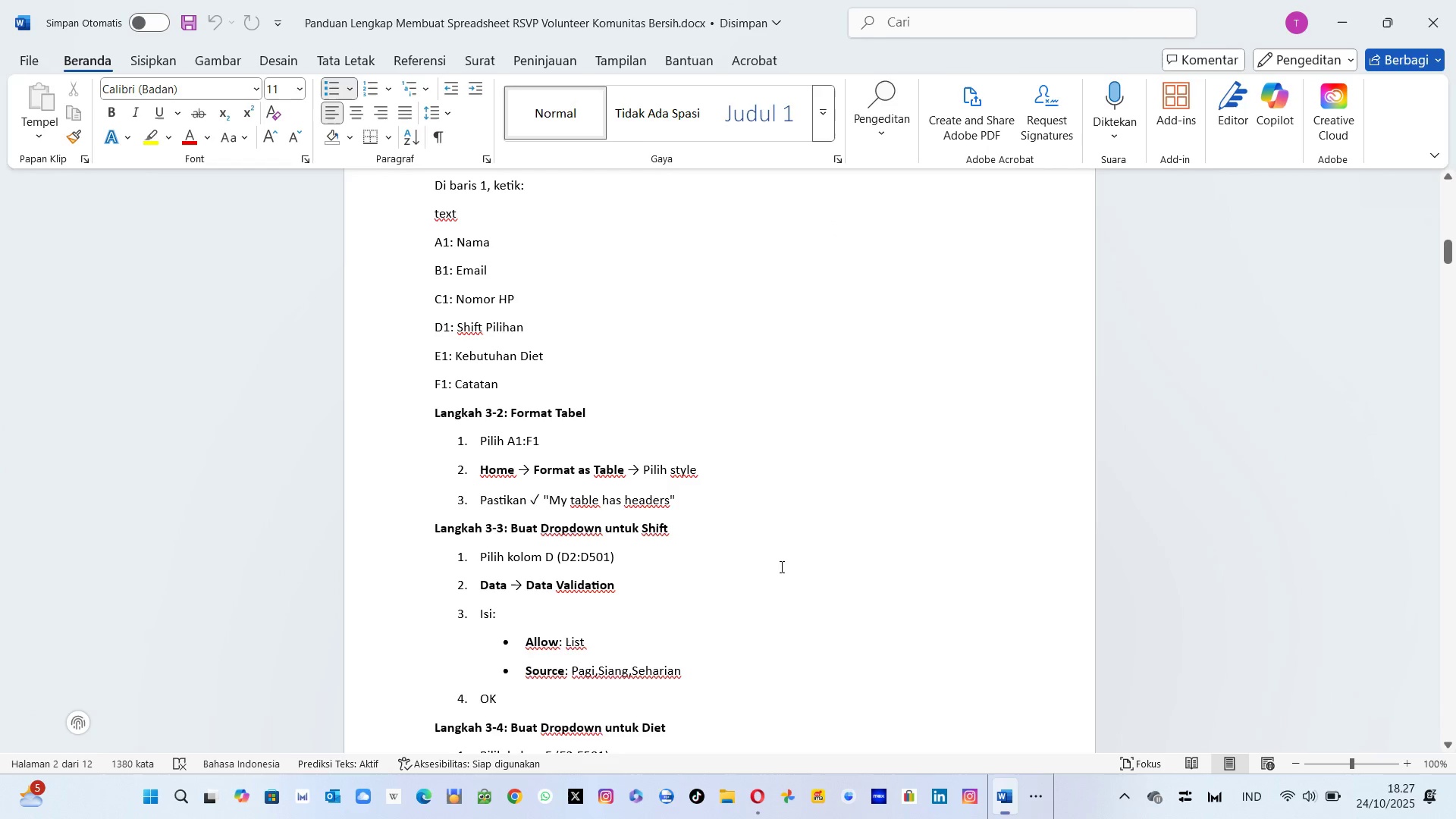 
scroll: coordinate [780, 566], scroll_direction: none, amount: 0.0
 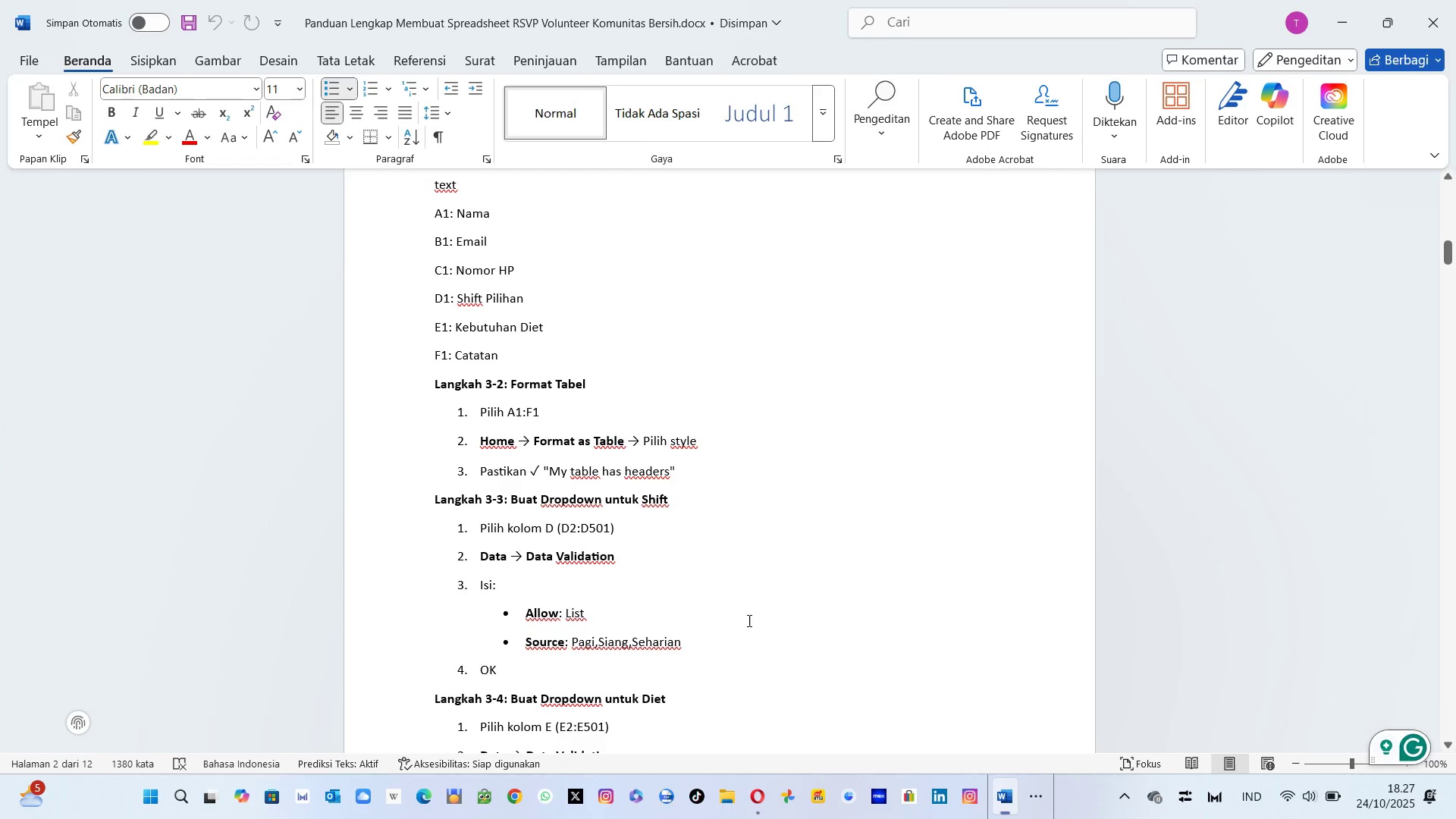 
key(Alt+AltLeft)
 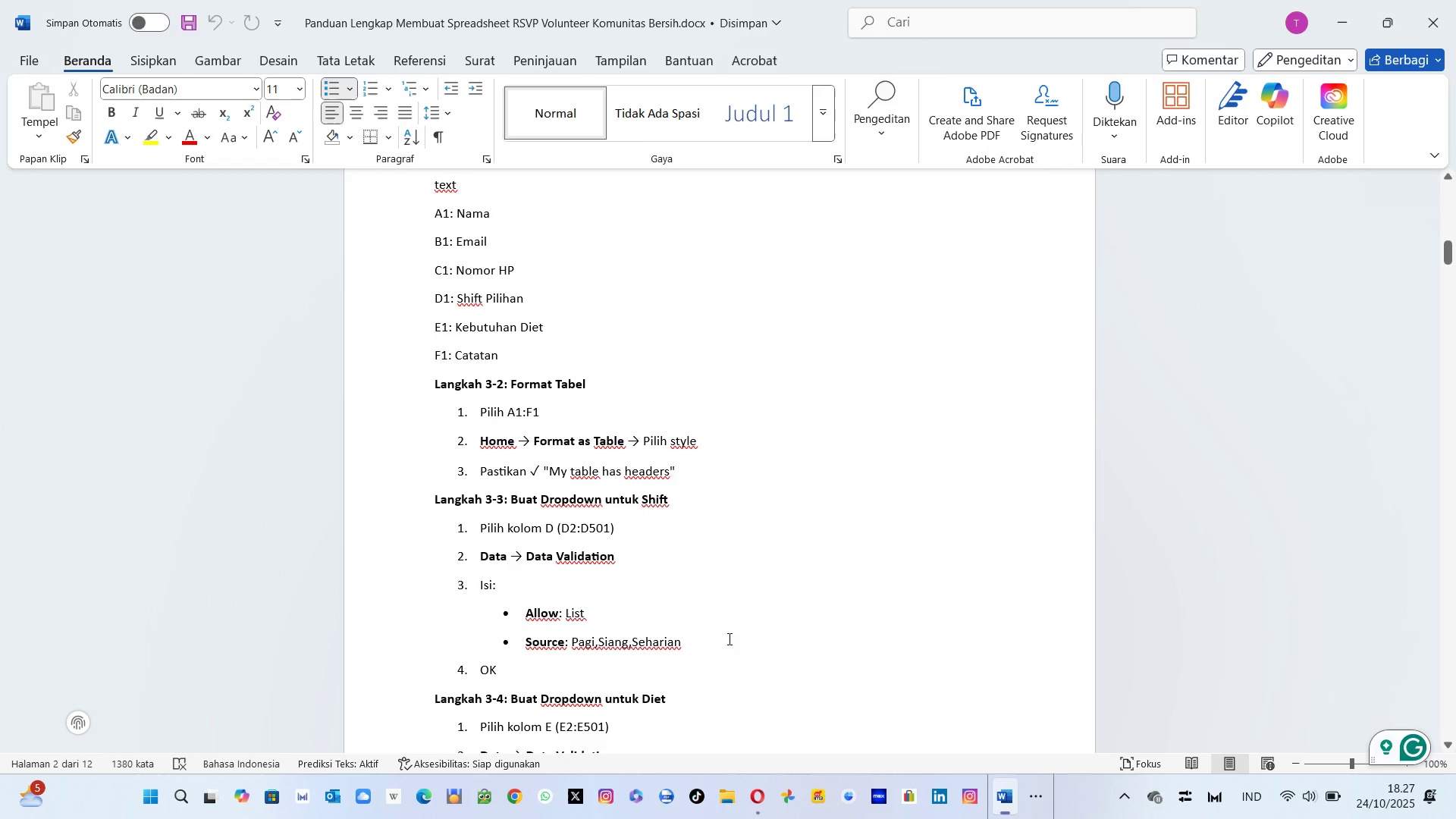 
key(Alt+Tab)
 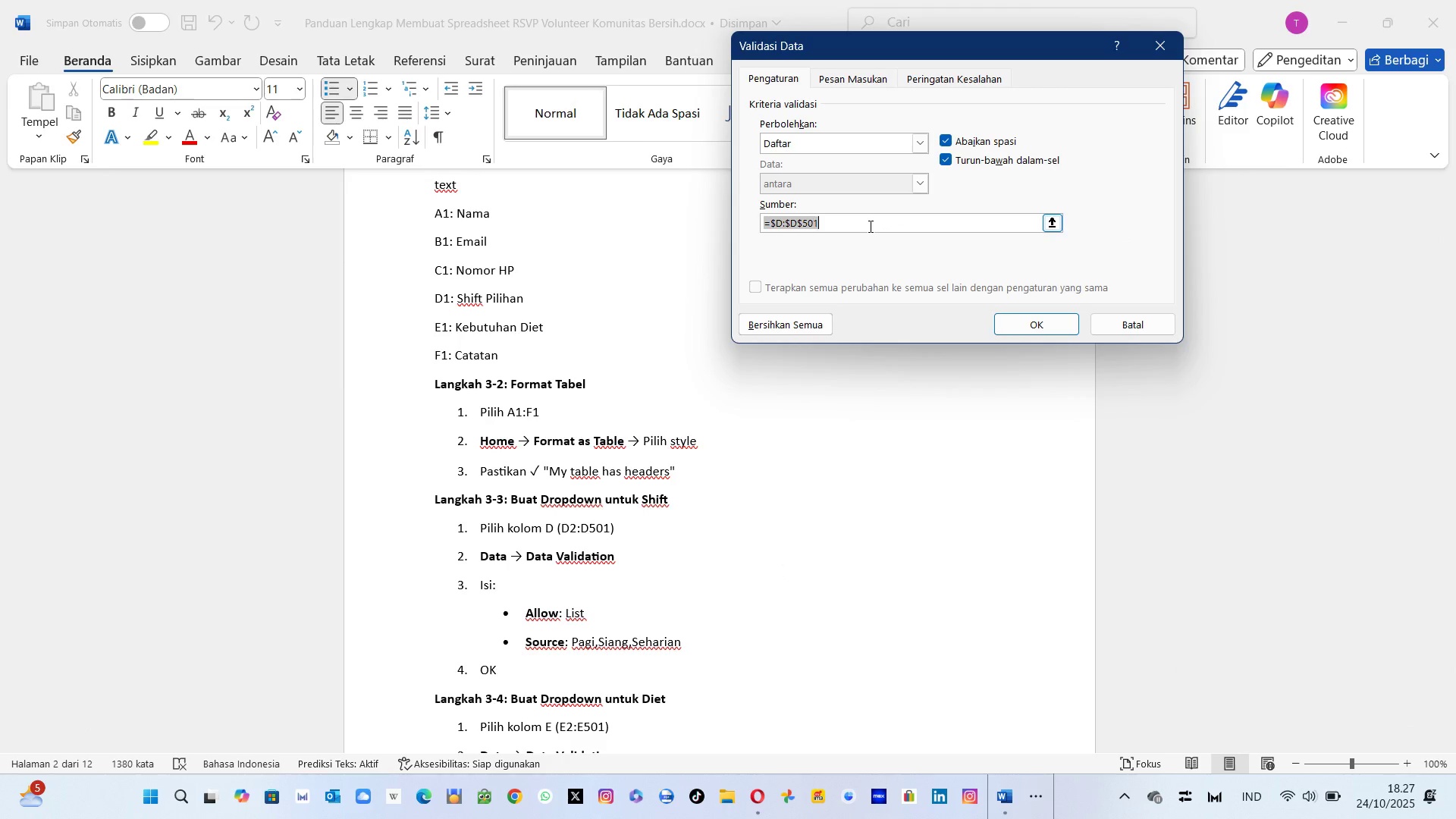 
left_click([869, 226])
 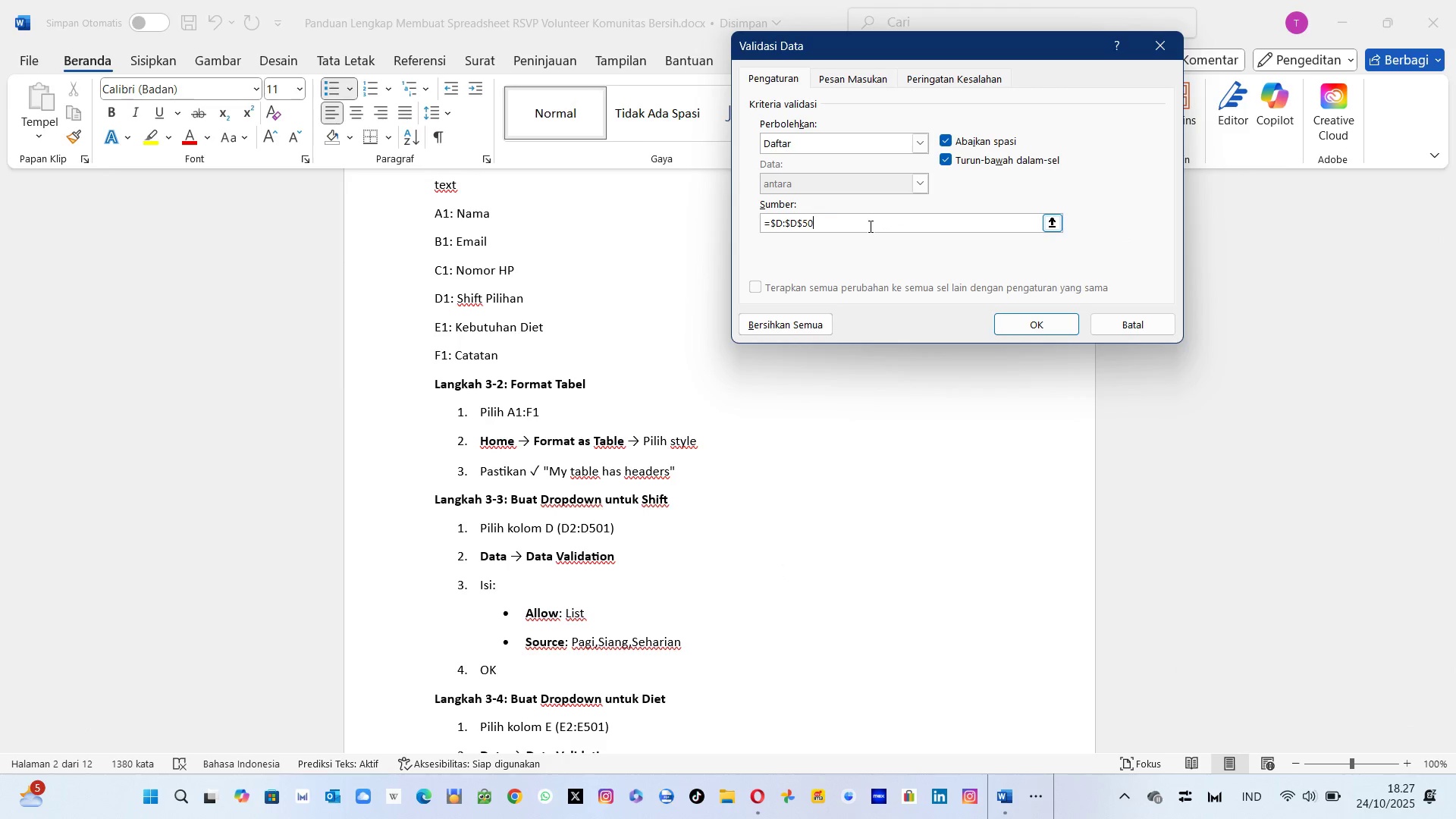 
hold_key(key=Backspace, duration=0.82)
 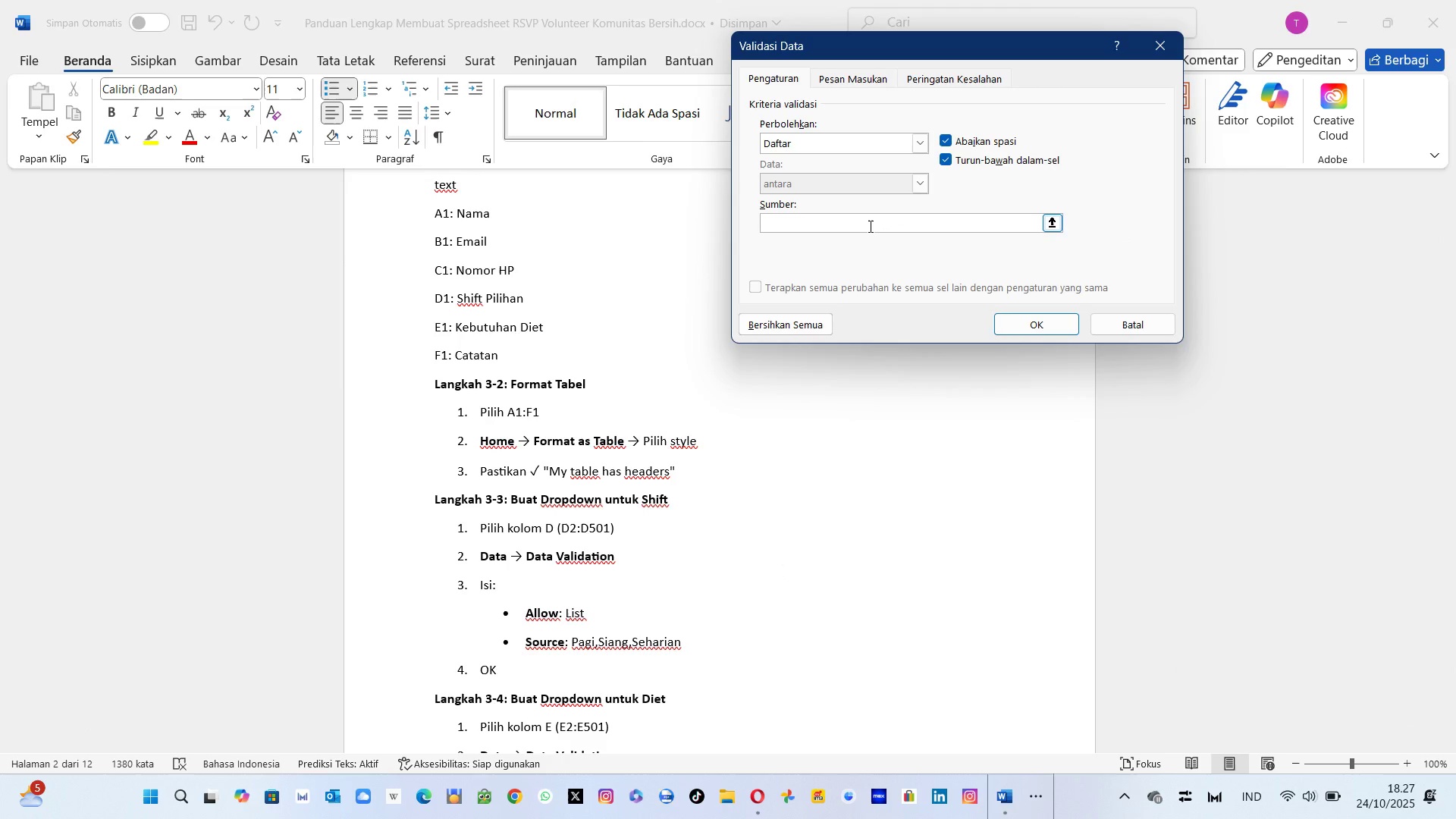 
type(Pagi , Siang , )
key(Backspace)
type(Morning , Full ,)
key(Backspace)
key(Backspace)
key(Backspace)
type(l Day , )
key(Backspace)
key(Backspace)
key(Backspace)
key(Backspace)
key(Backspace)
key(Backspace)
key(Backspace)
key(Backspace)
key(Backspace)
key(Backspace)
key(Backspace)
key(Backspace)
key(Backspace)
type(y)
 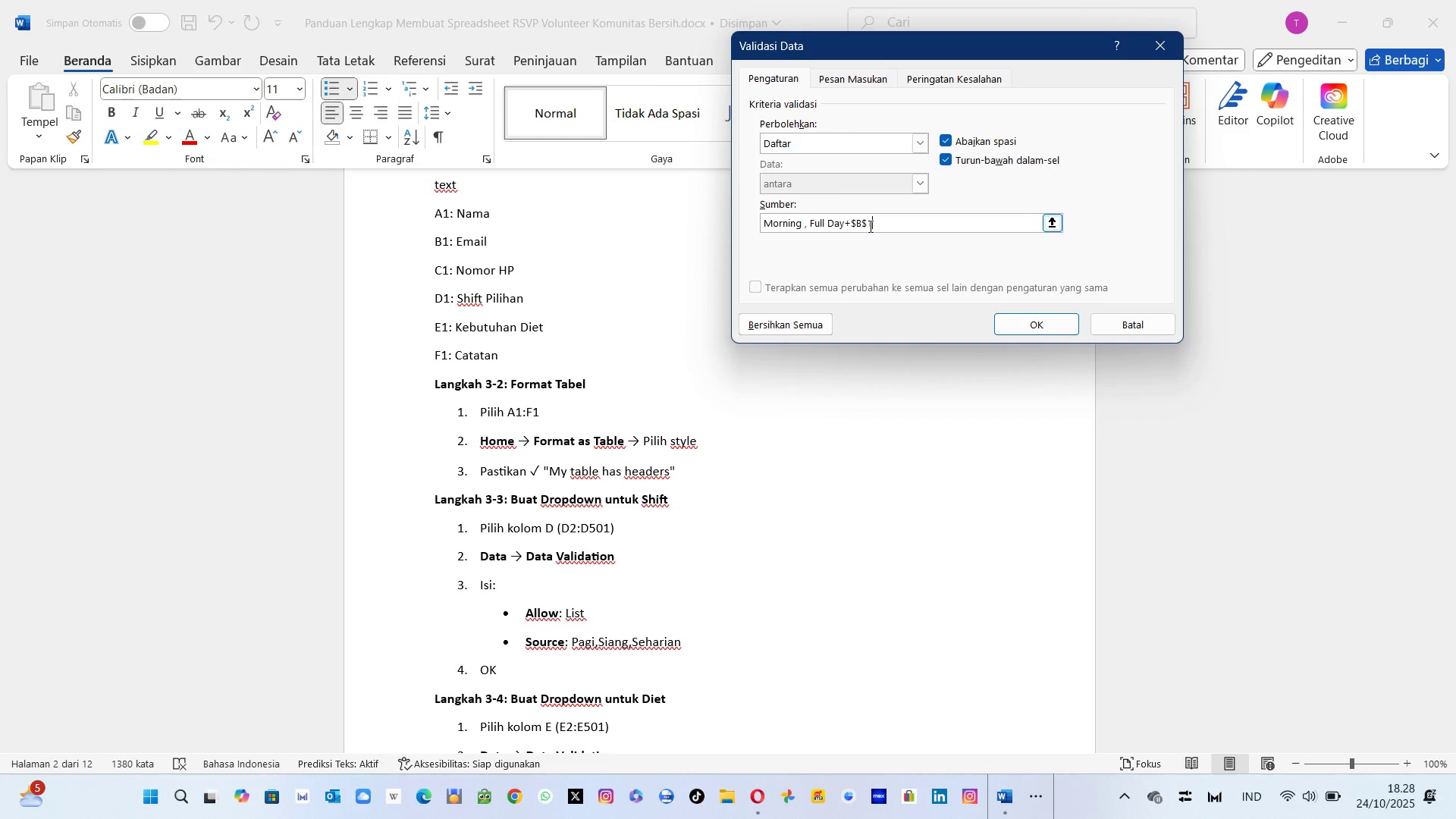 
 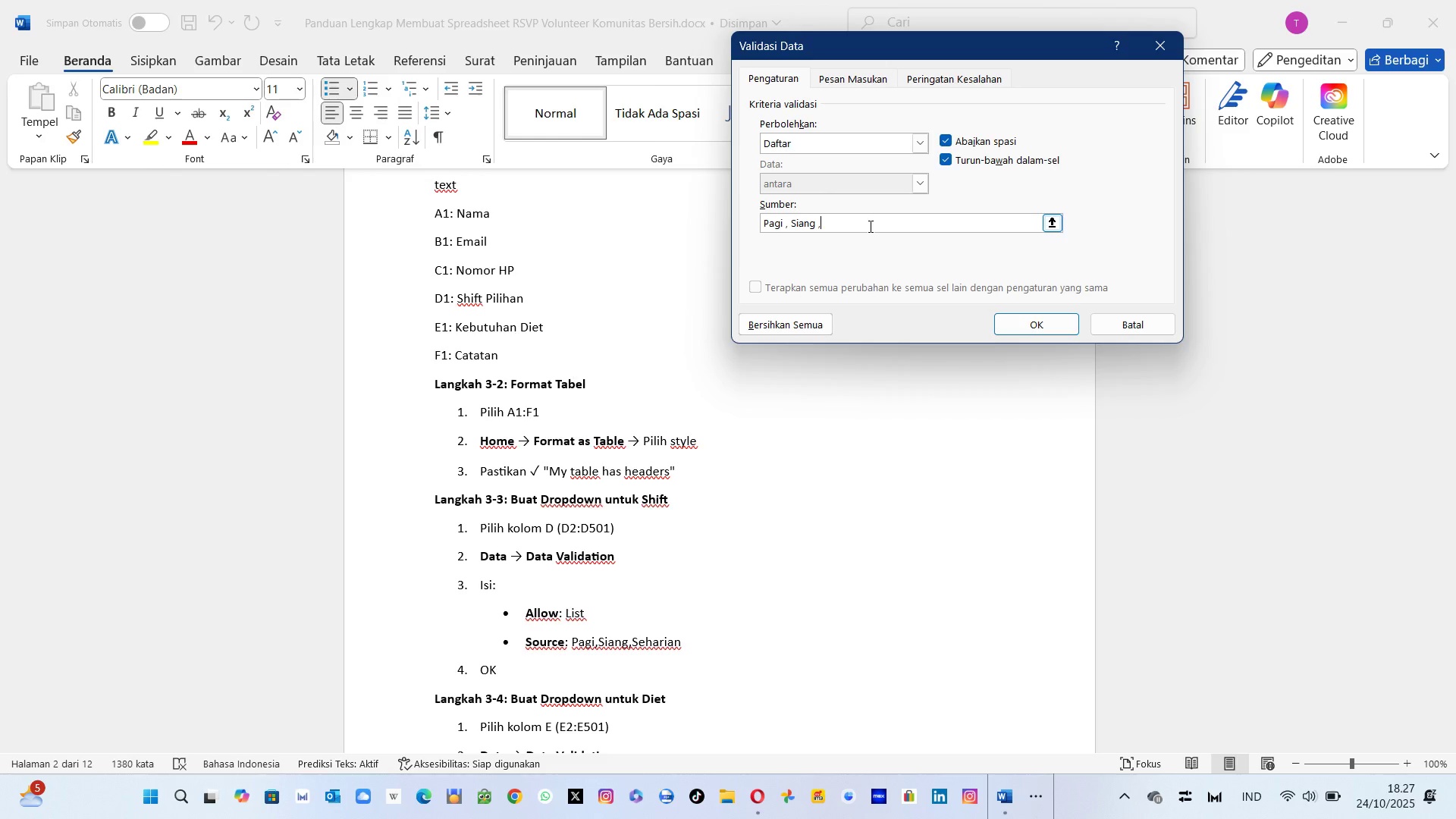 
hold_key(key=ArrowLeft, duration=0.32)
 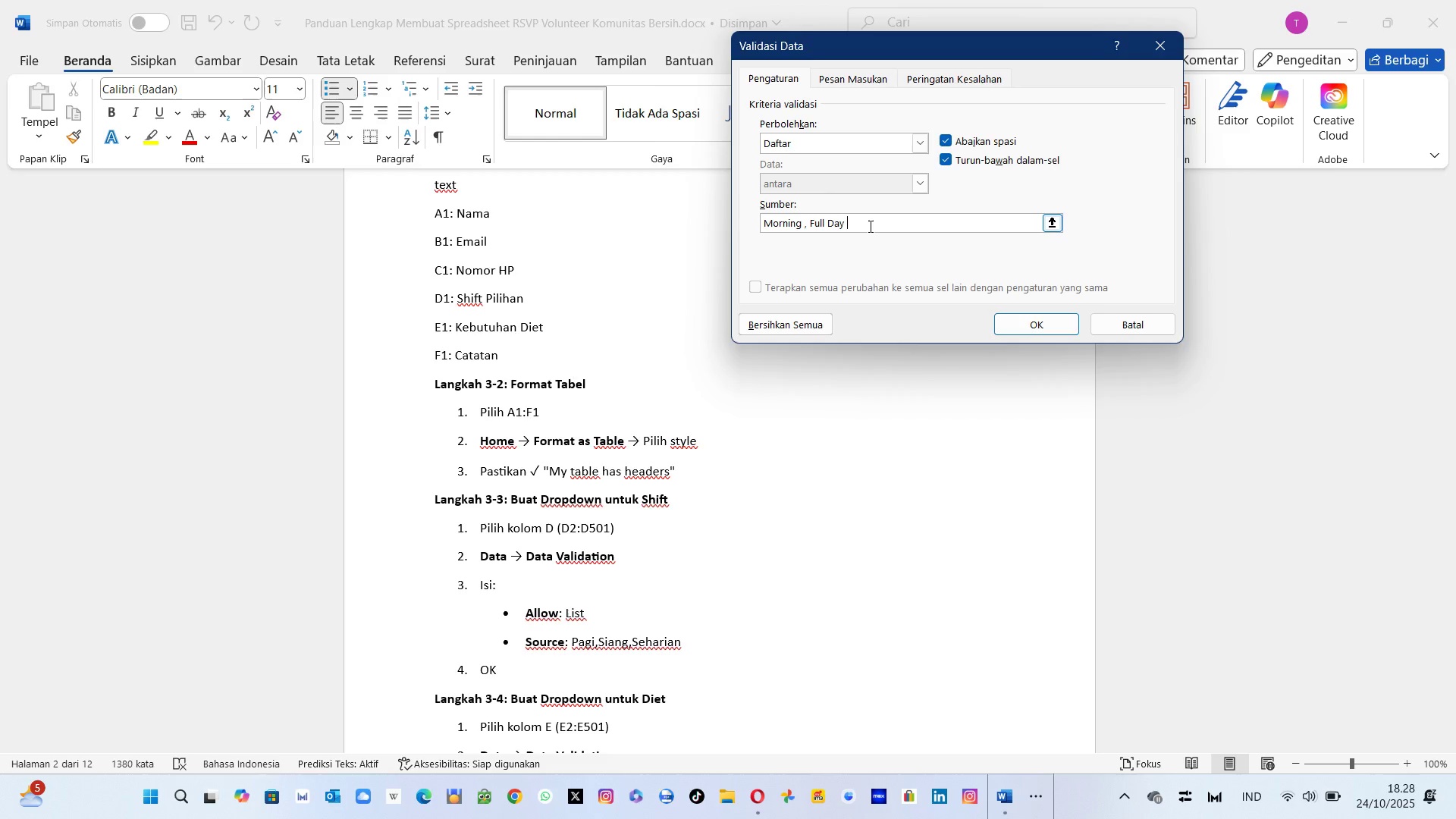 
hold_key(key=ArrowLeft, duration=0.4)
 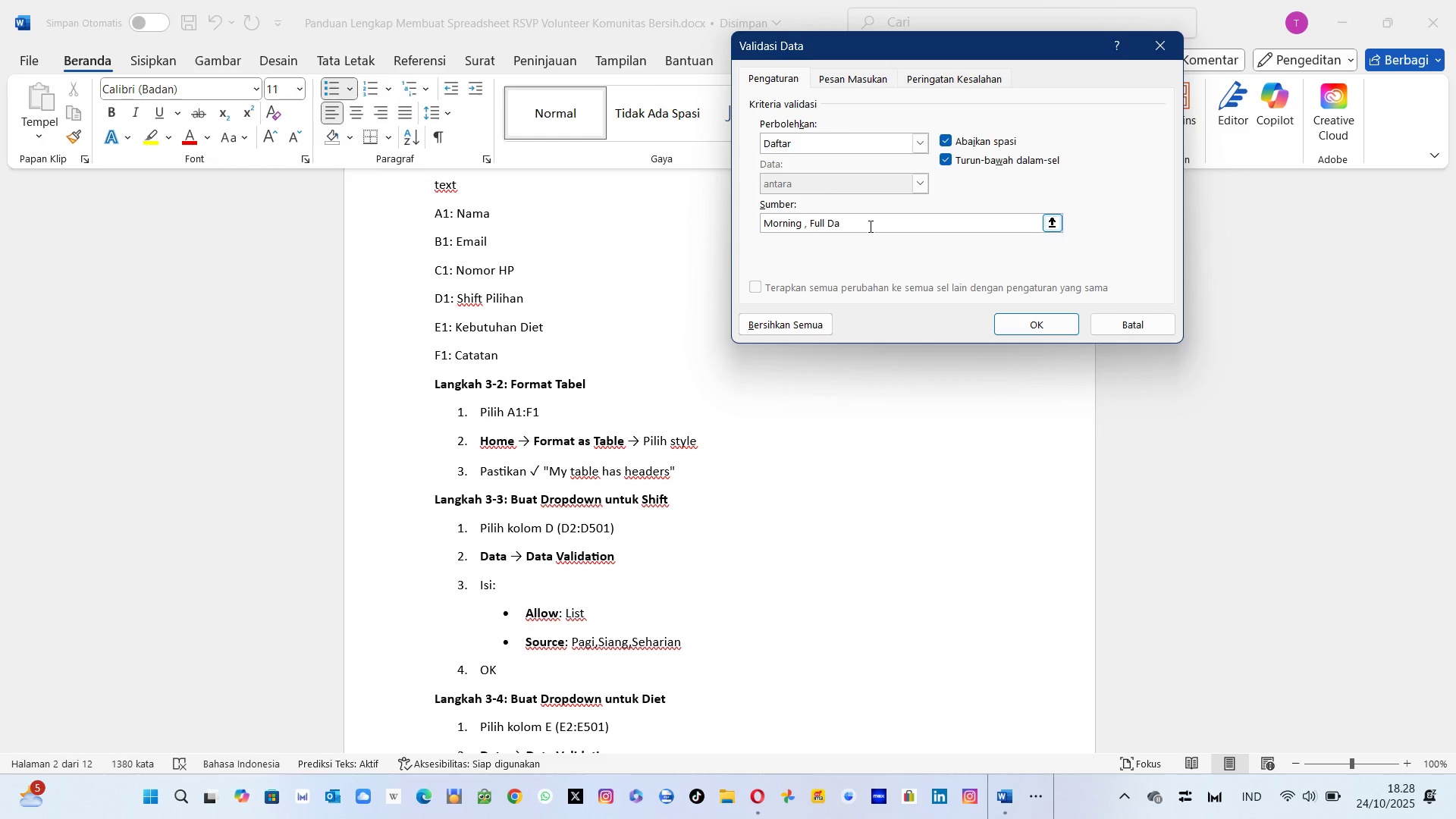 
key(ArrowLeft)
 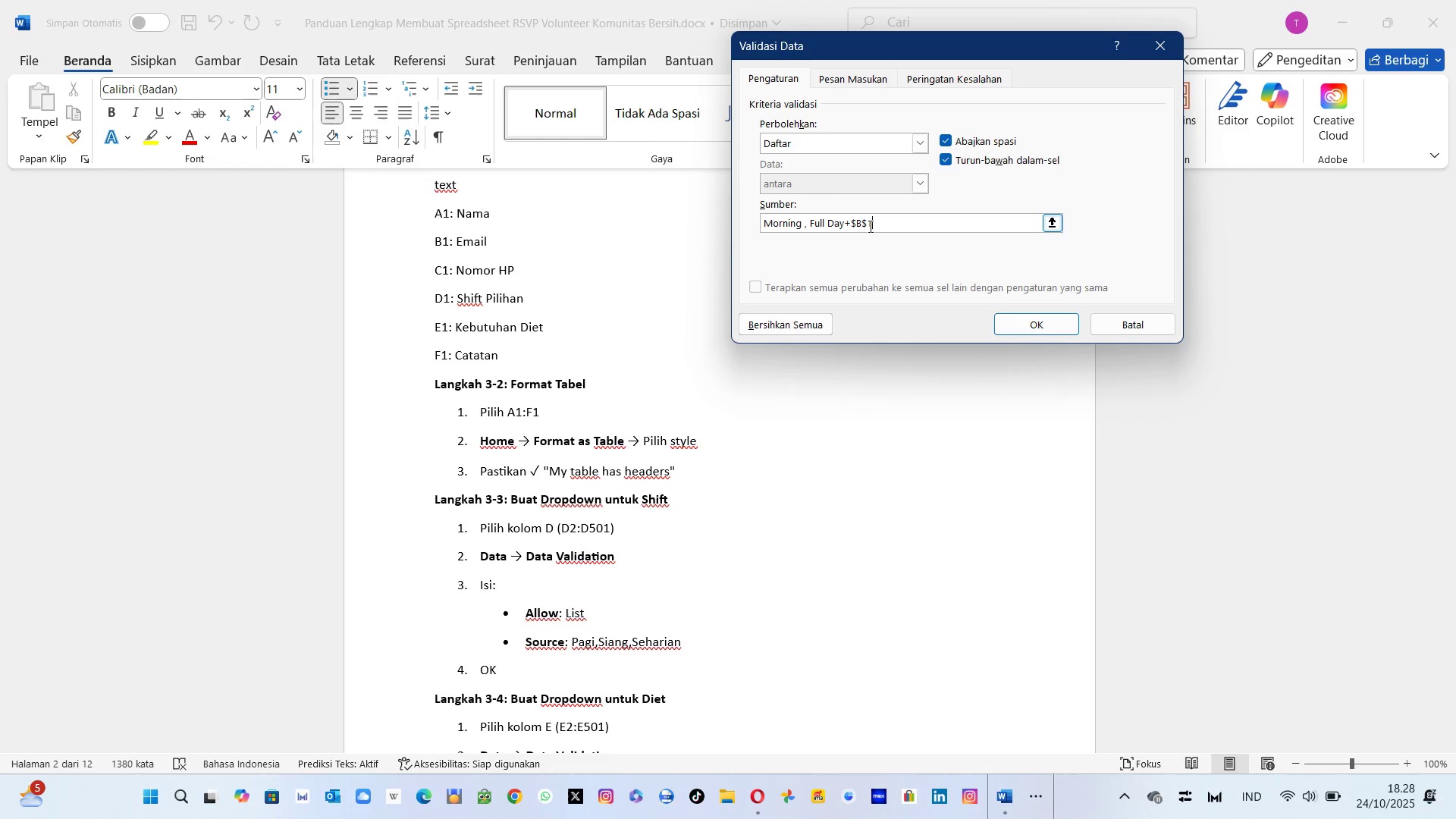 
key(ArrowLeft)
 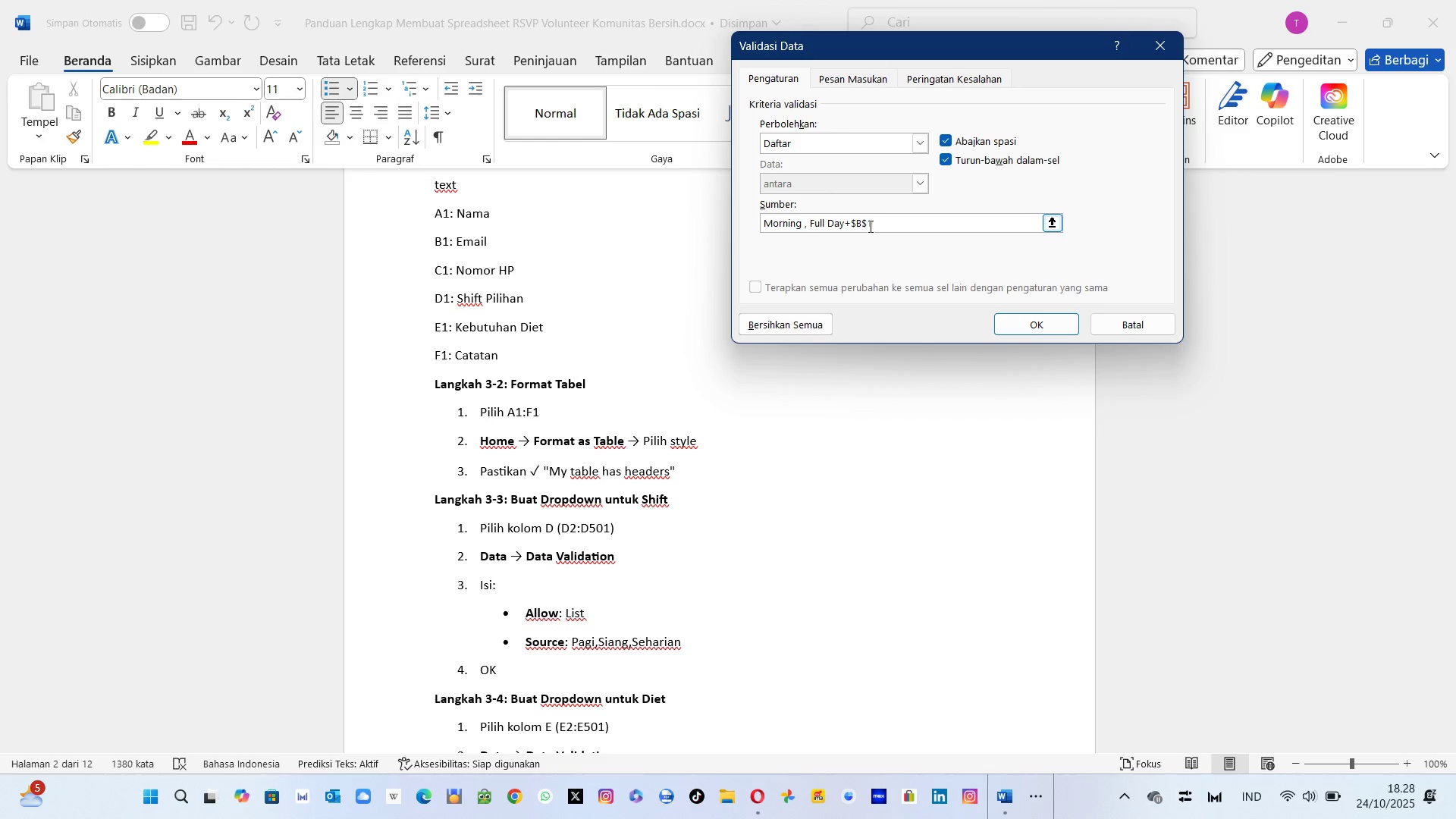 
key(Backspace)
key(Backspace)
key(Backspace)
key(Backspace)
key(Backspace)
key(Backspace)
key(Backspace)
key(Backspace)
key(Backspace)
key(Backspace)
key(Backspace)
key(Backspace)
key(Backspace)
type(Afternoi)
 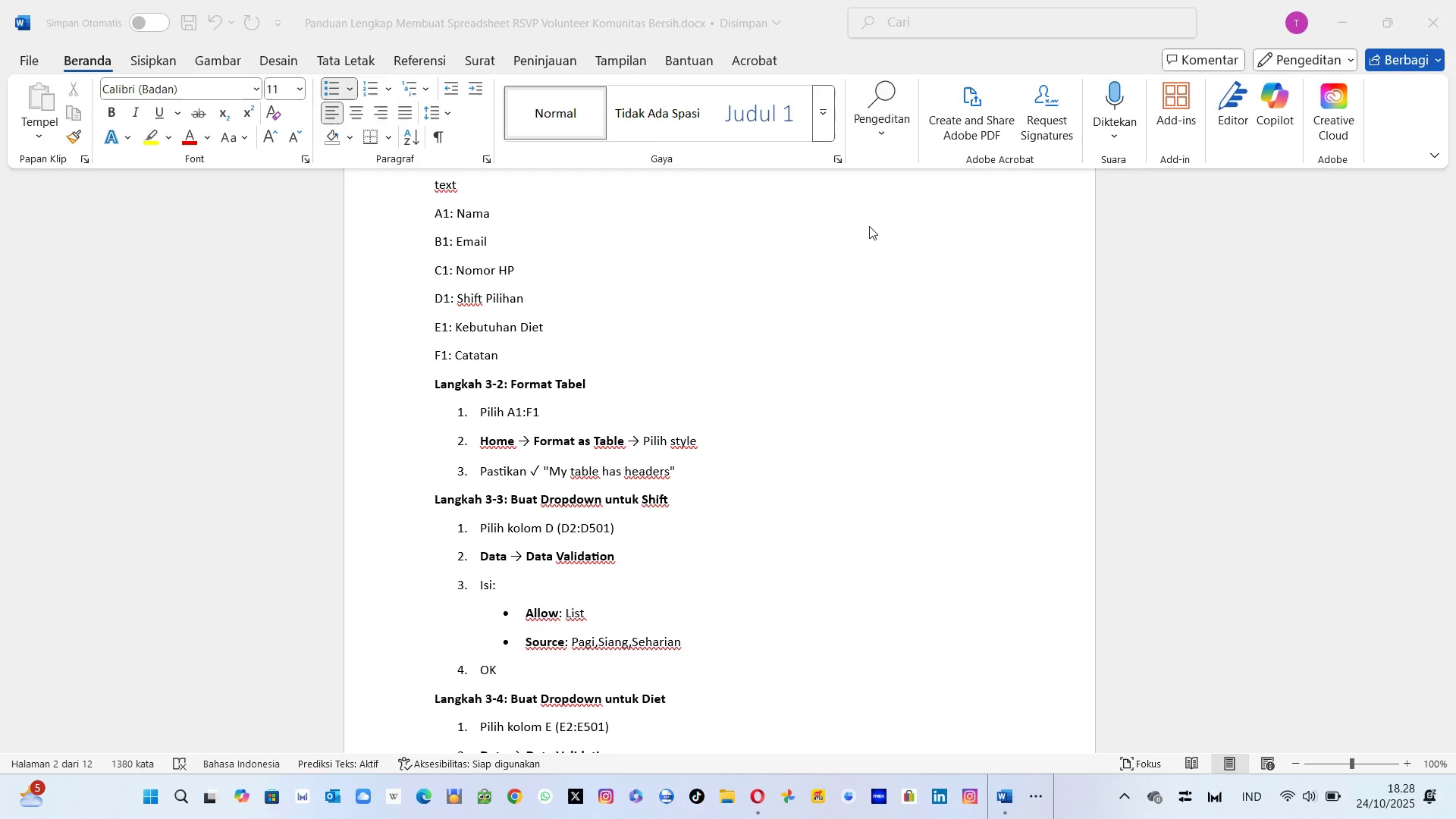 
 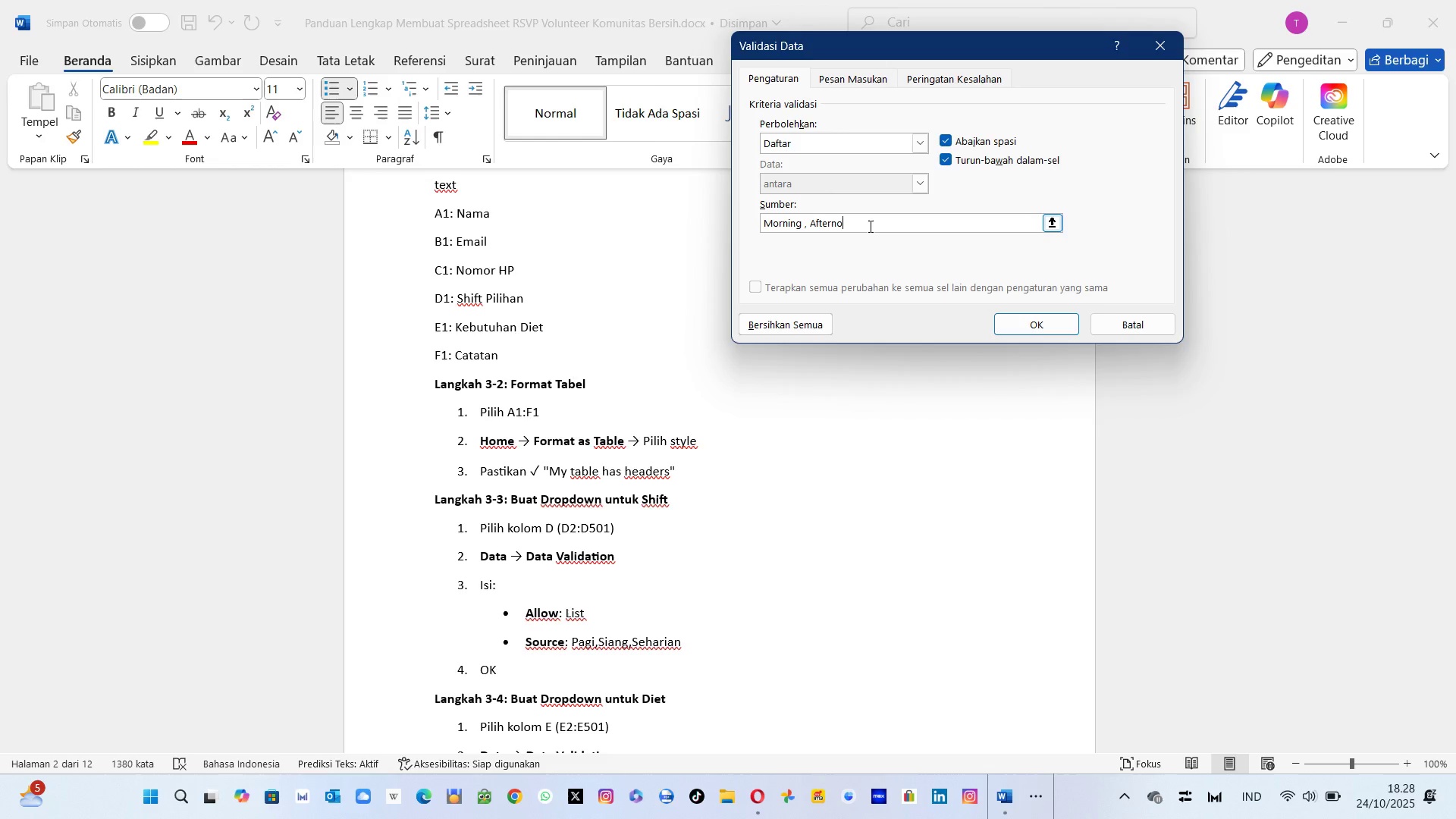 
key(Alt+AltLeft)
 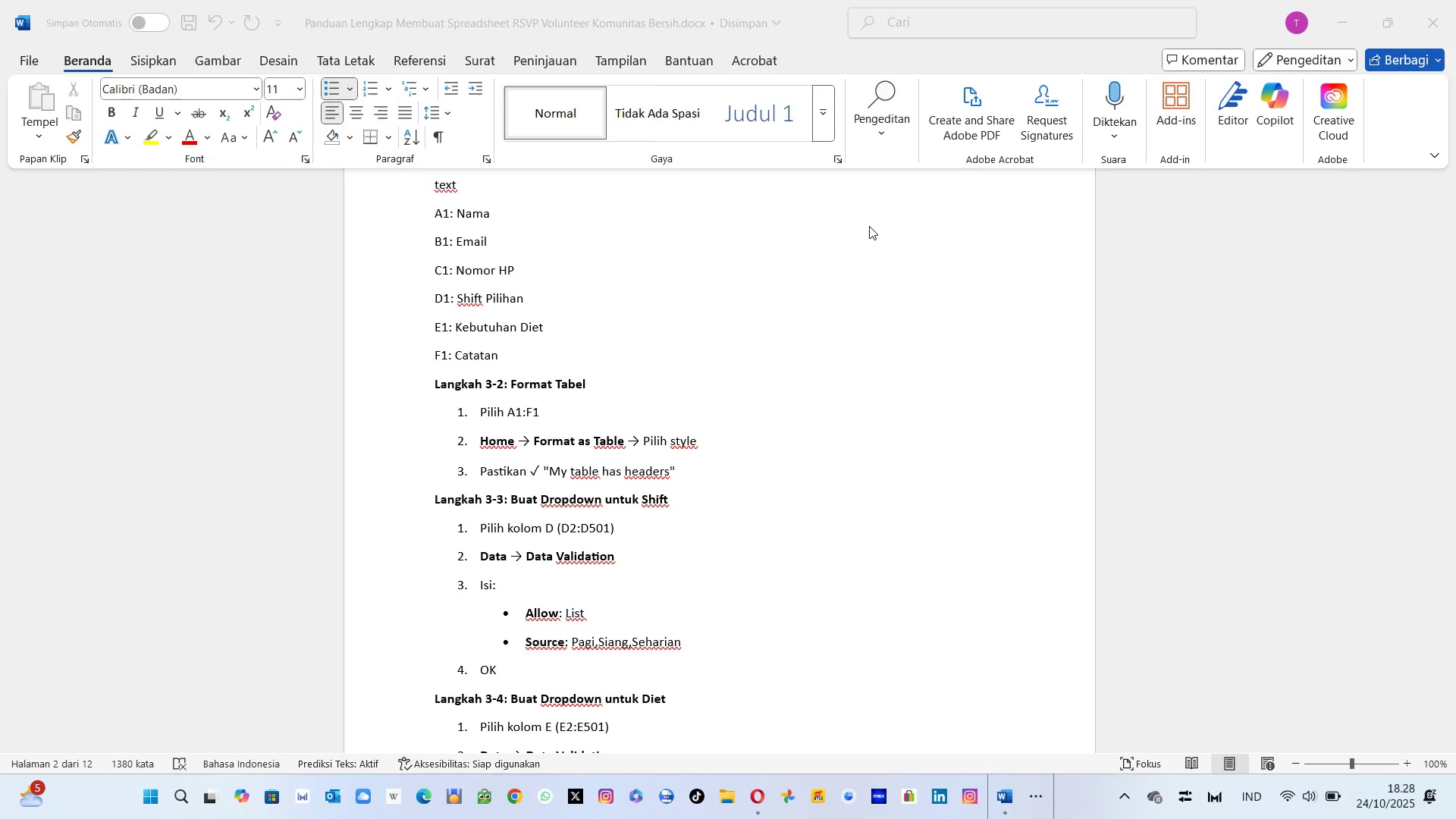 
key(Tab)
key(Tab)
key(Tab)
key(Backspace)
type(oo)
key(Backspace)
type(n , Fi)
key(Backspace)
type(U)
key(Backspace)
type(uLL Day)
 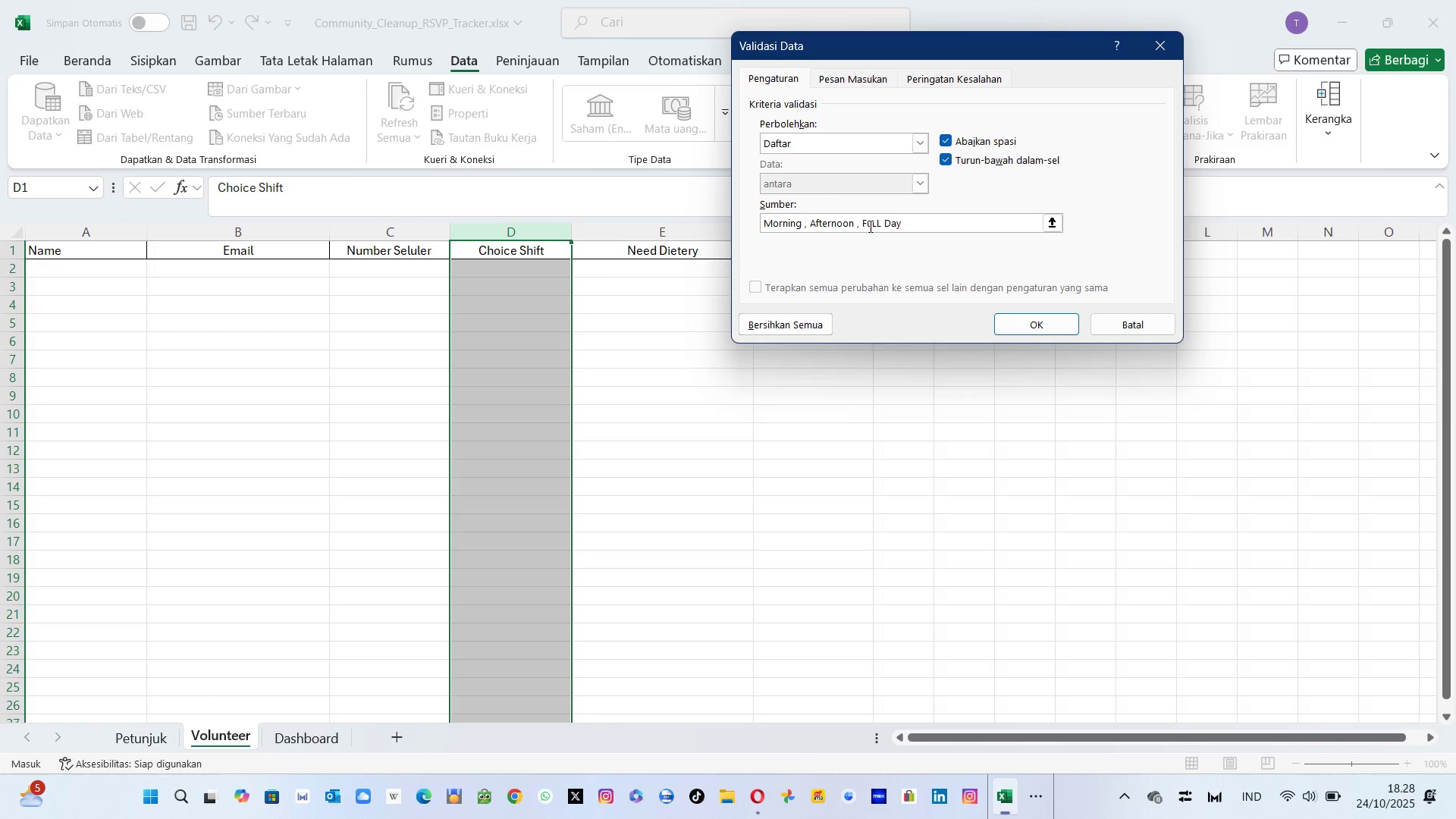 
hold_key(key=AltLeft, duration=0.73)
 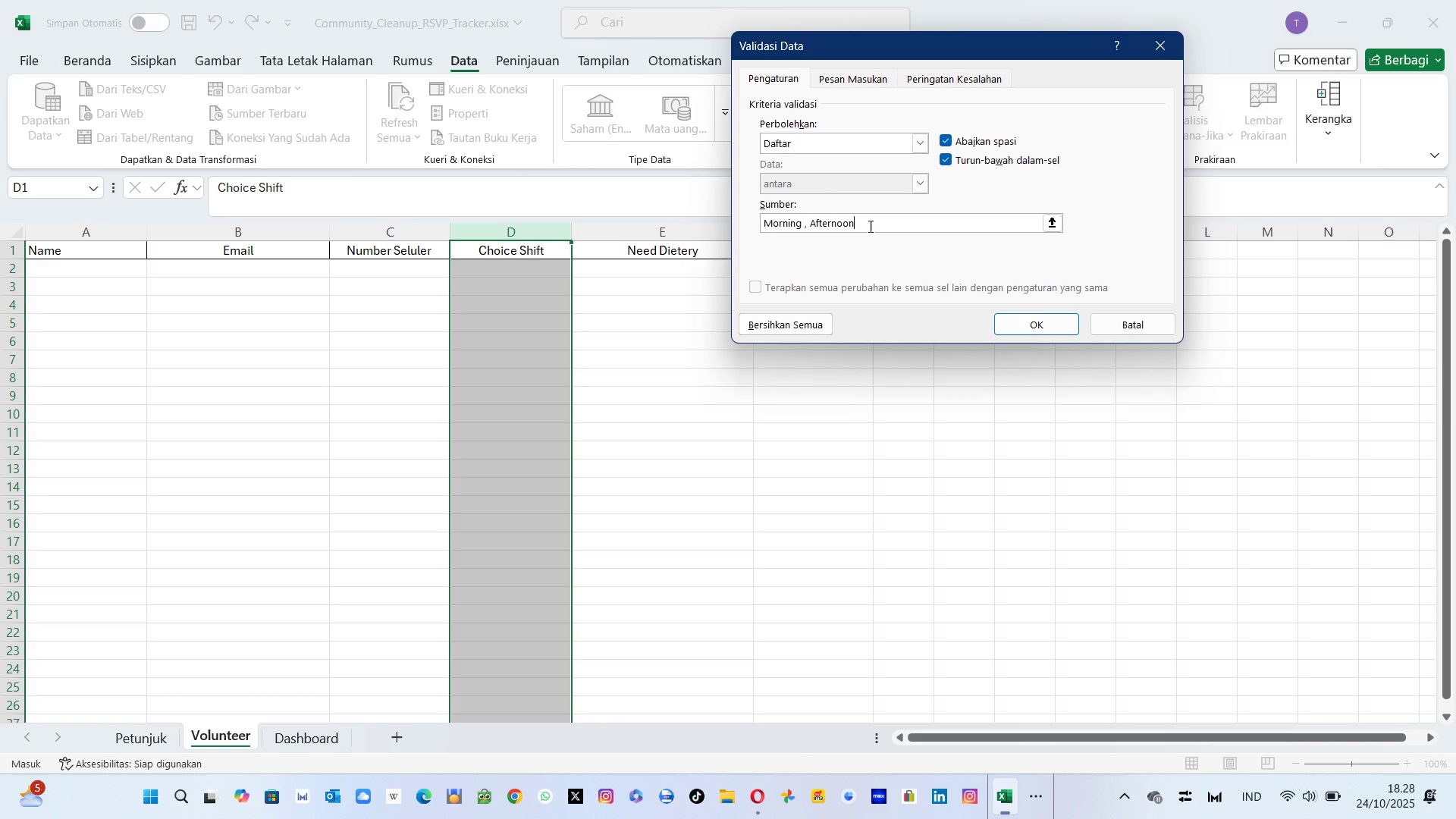 
left_click([1026, 336])
 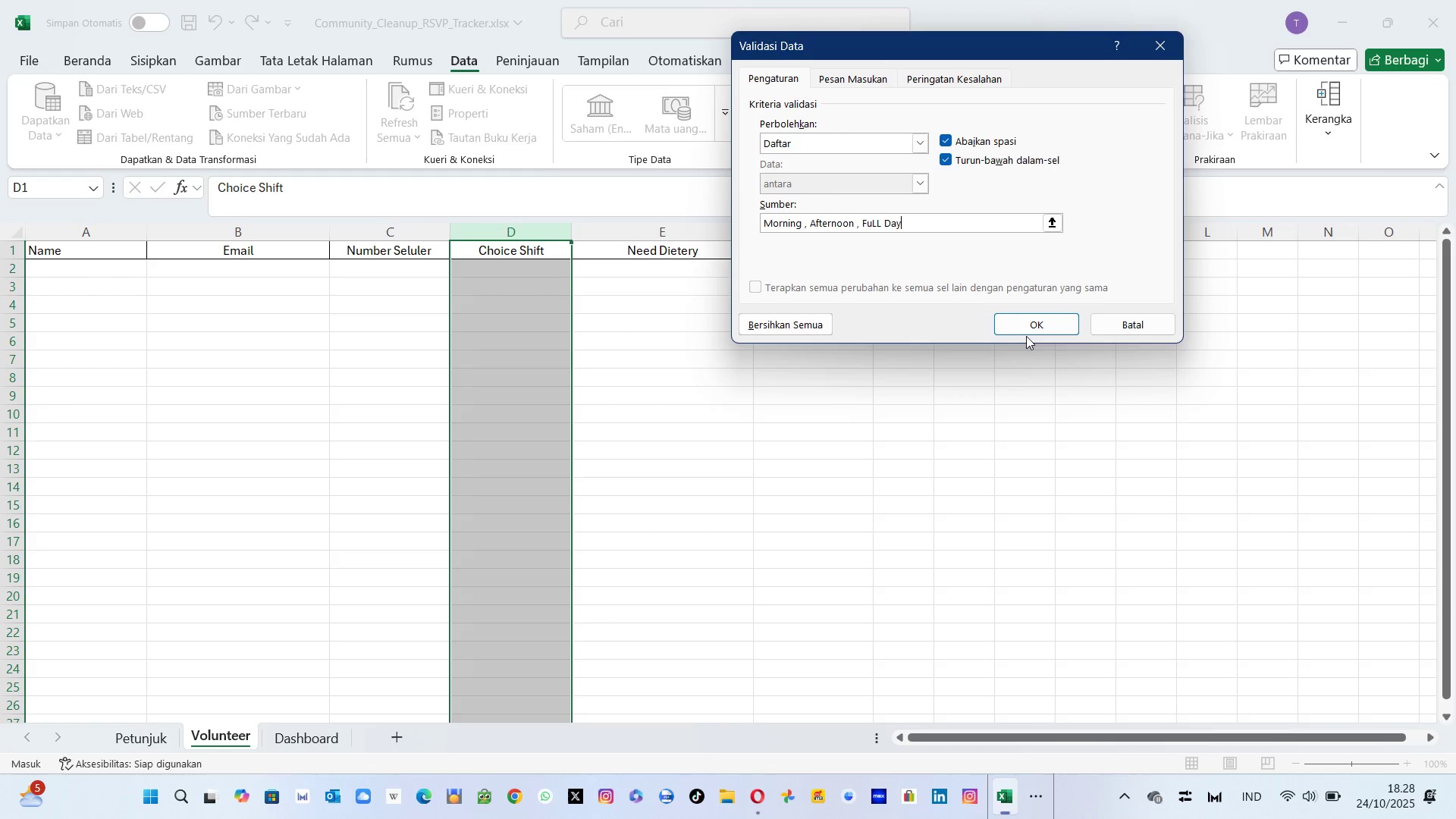 
left_click([1026, 336])
 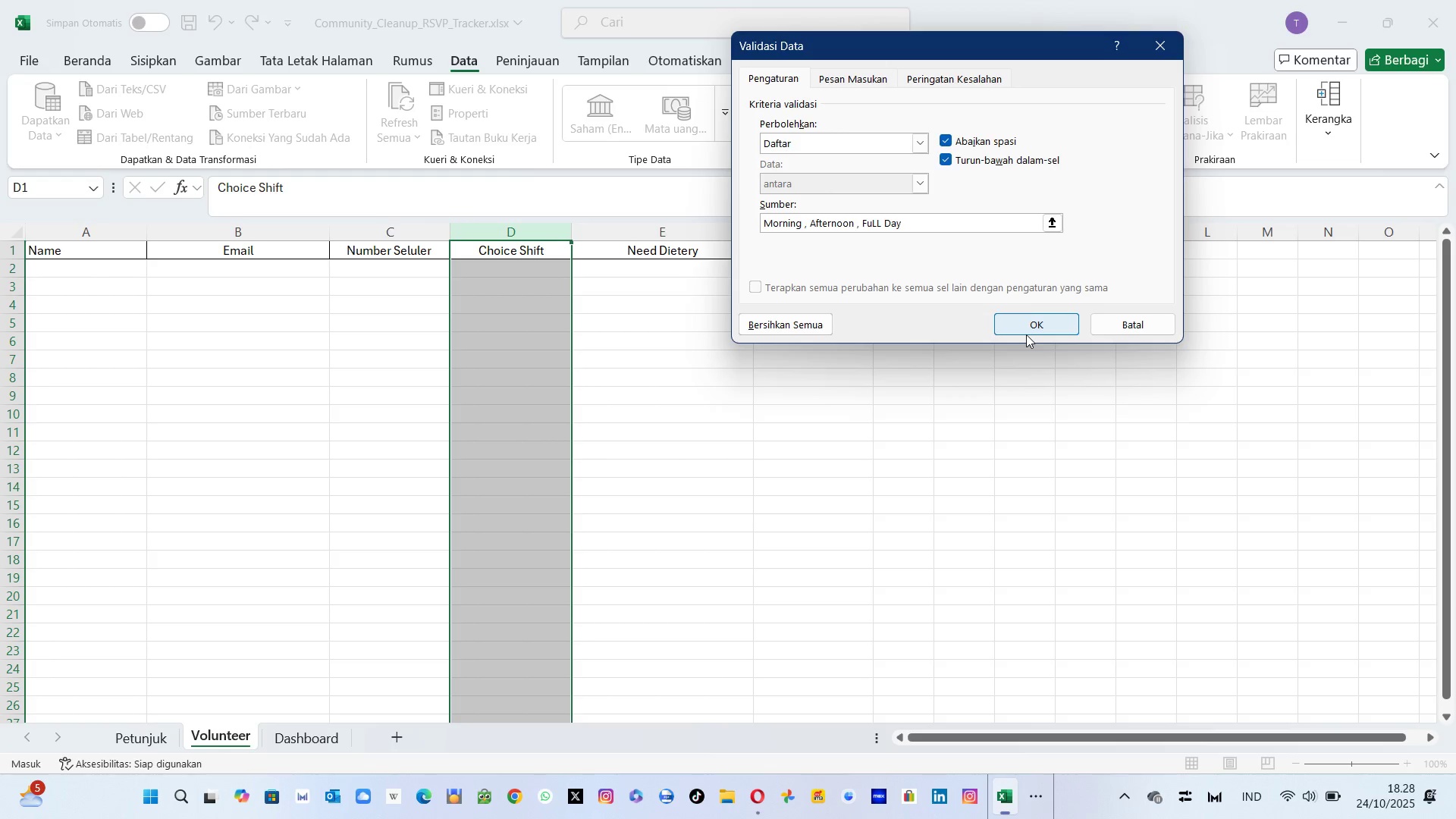 
left_click([1026, 334])
 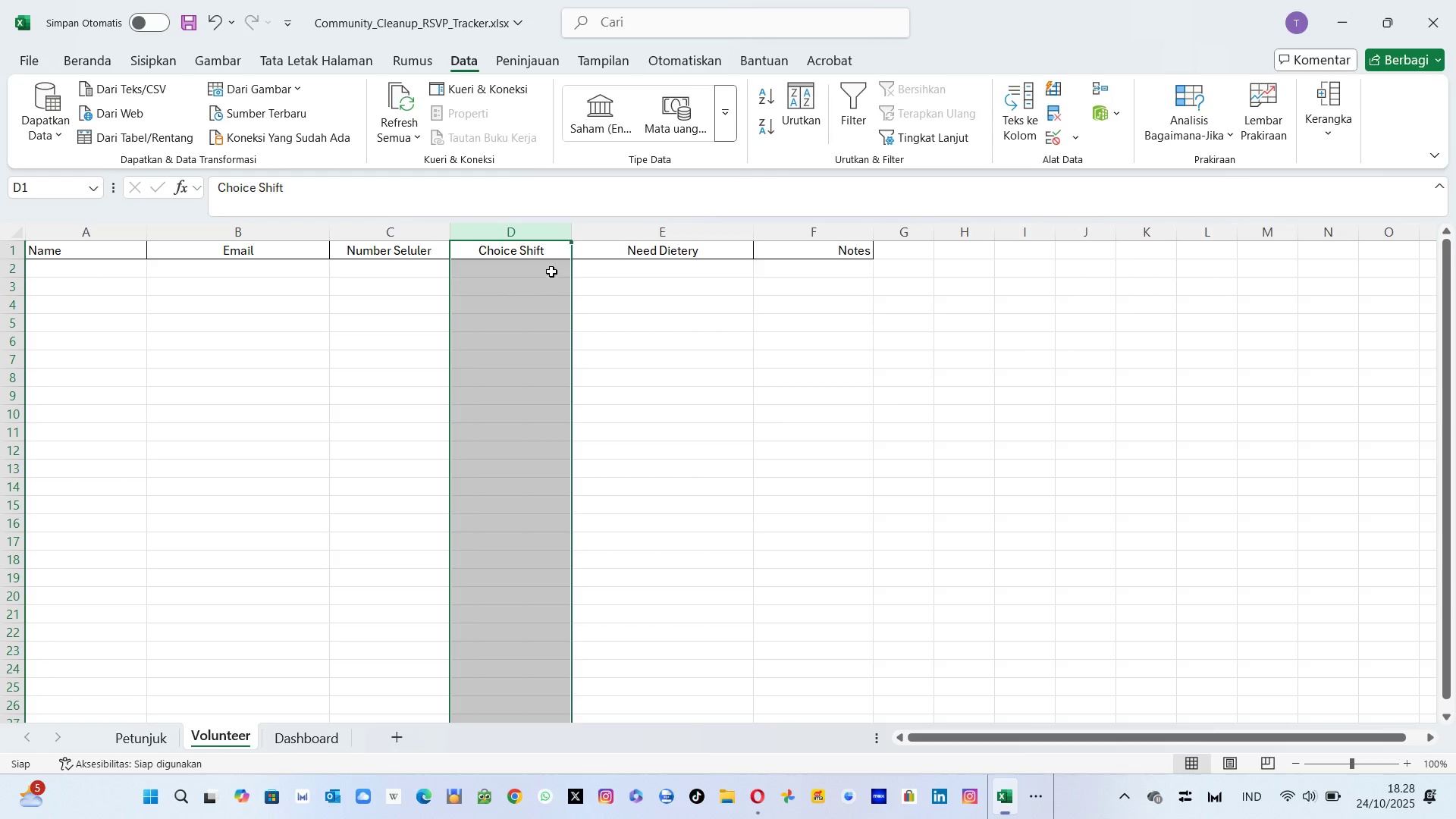 
left_click([551, 269])
 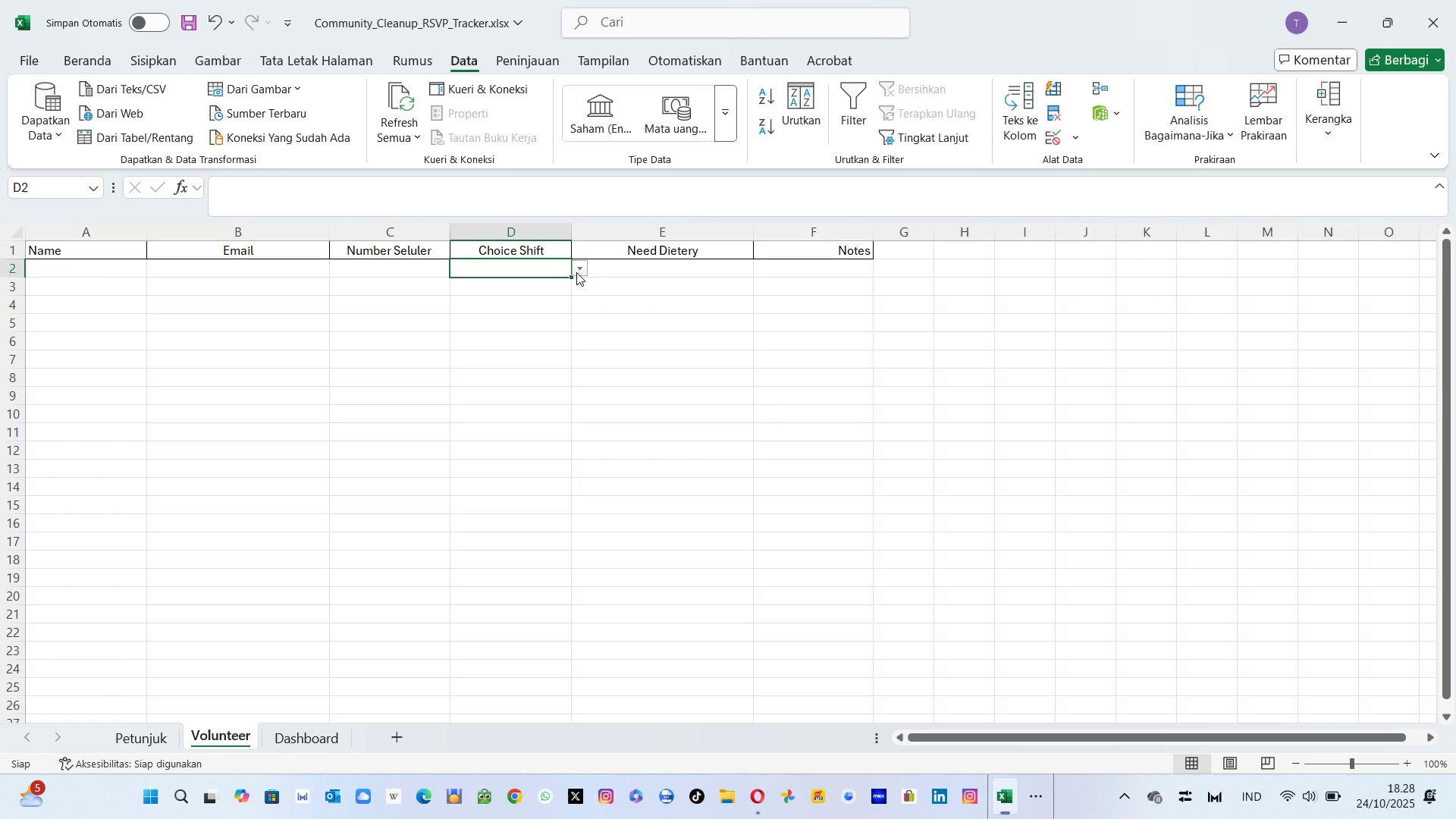 
left_click([576, 272])
 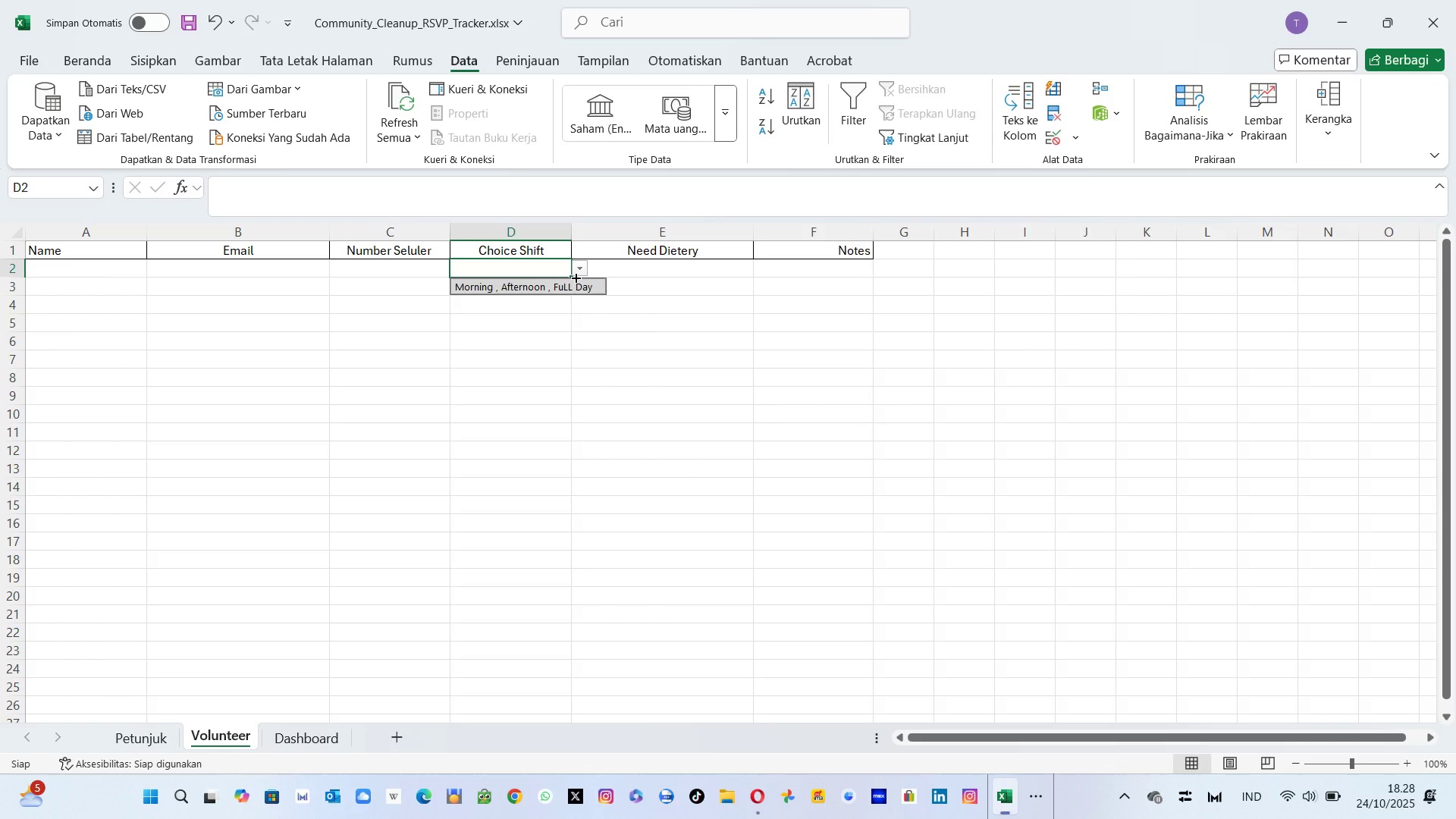 
left_click([577, 273])
 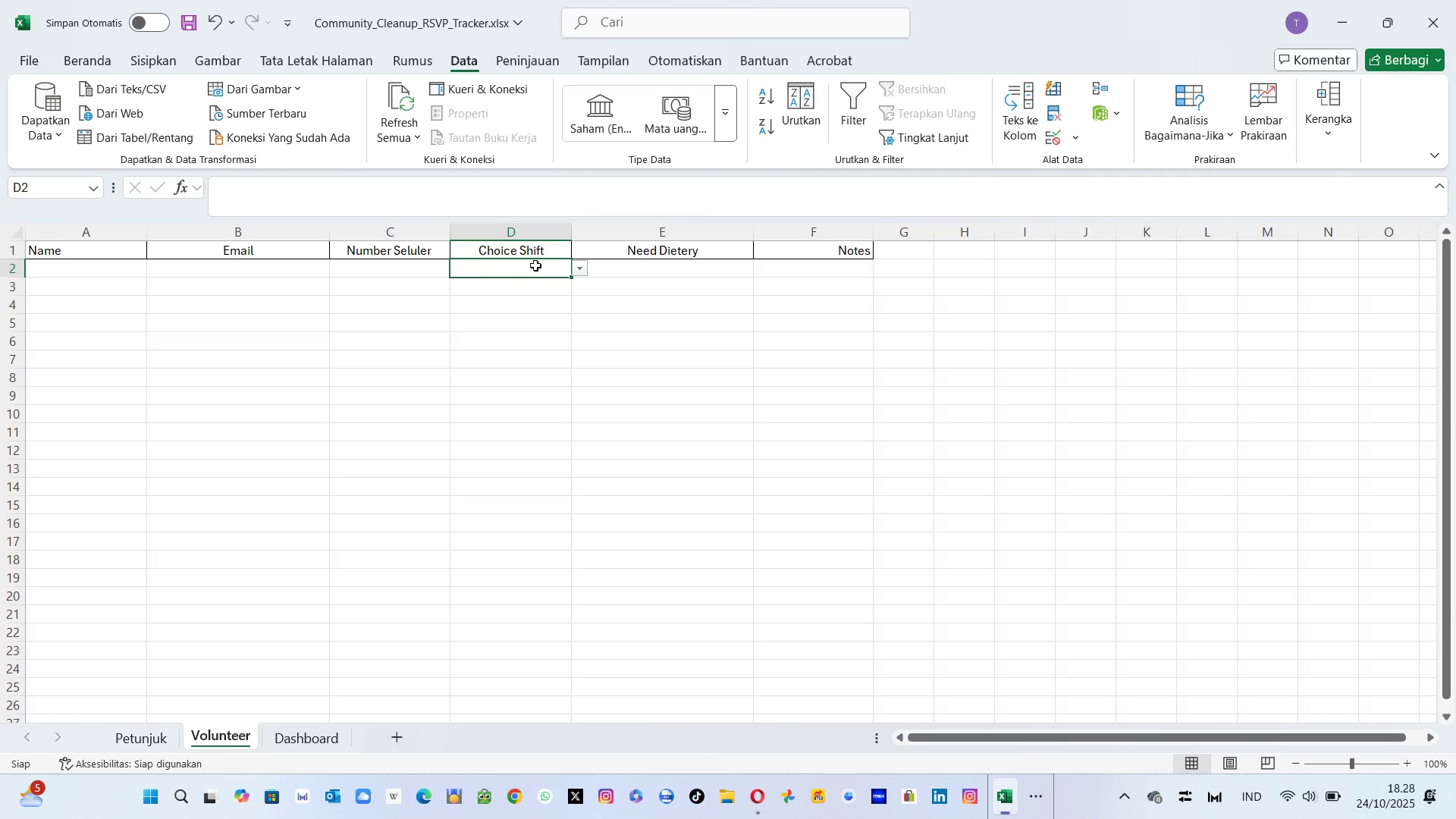 
left_click([535, 265])
 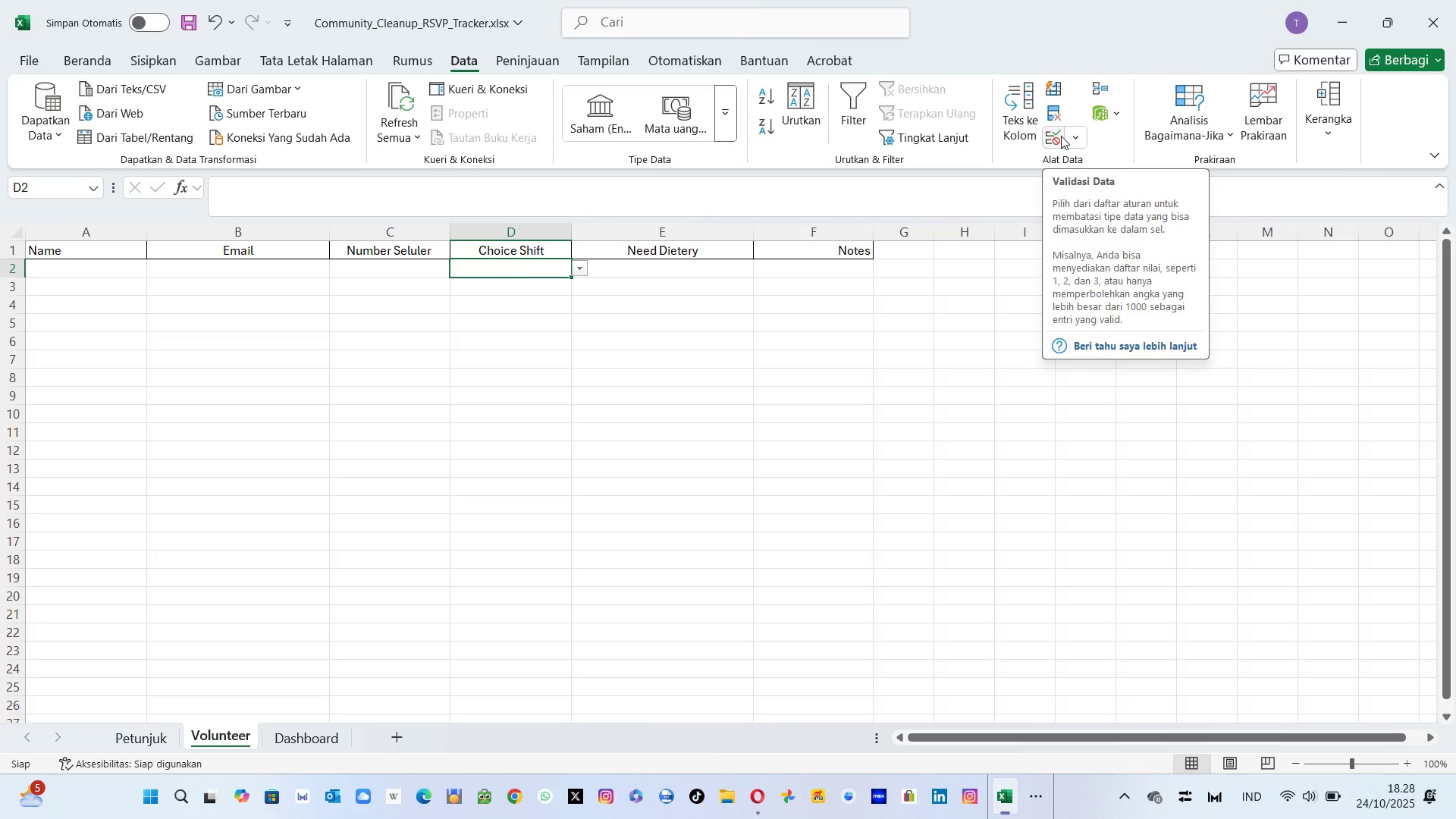 
left_click([1061, 136])
 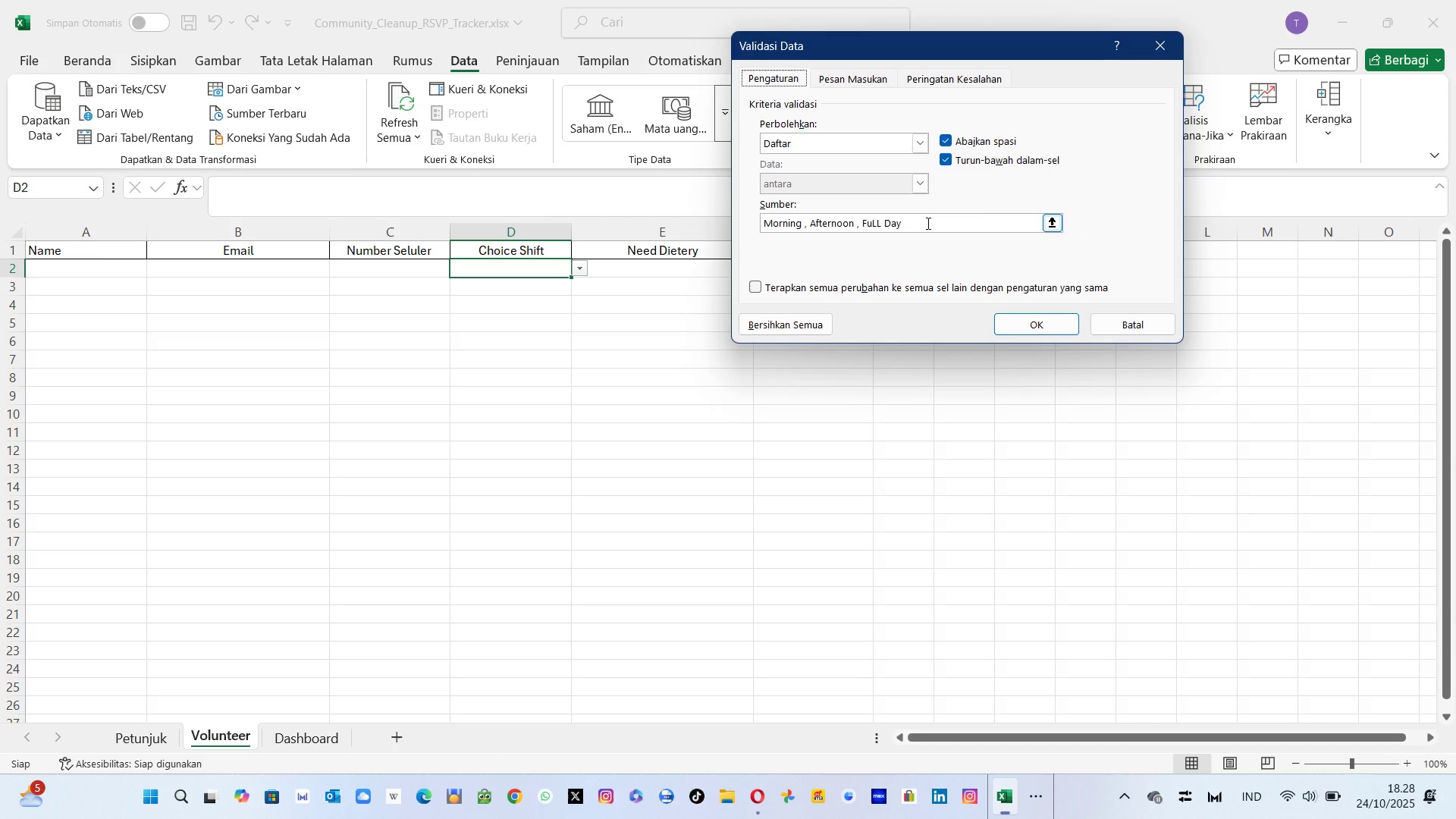 
wait(8.75)
 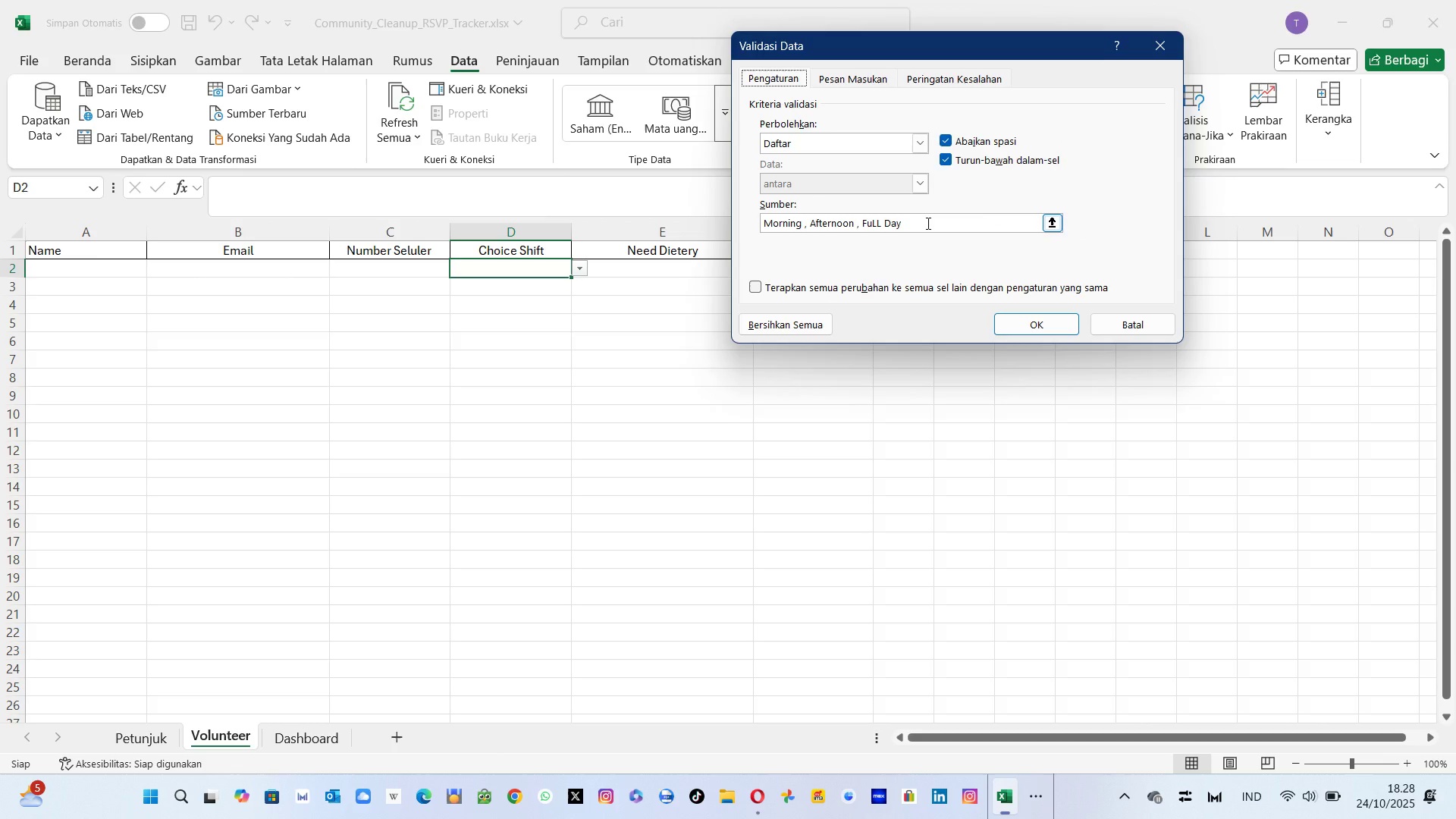 
left_click([861, 224])
 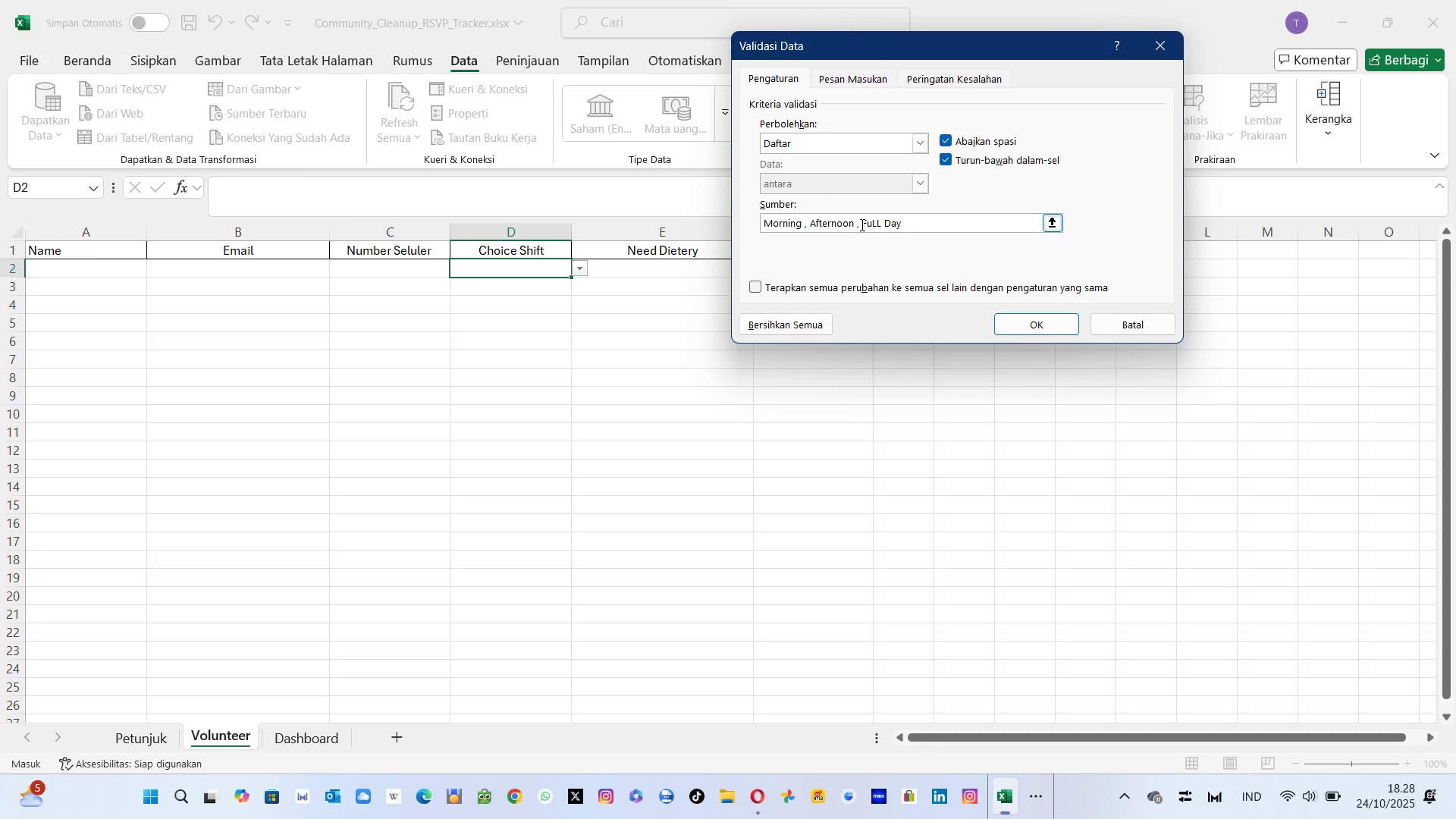 
key(ArrowRight)
 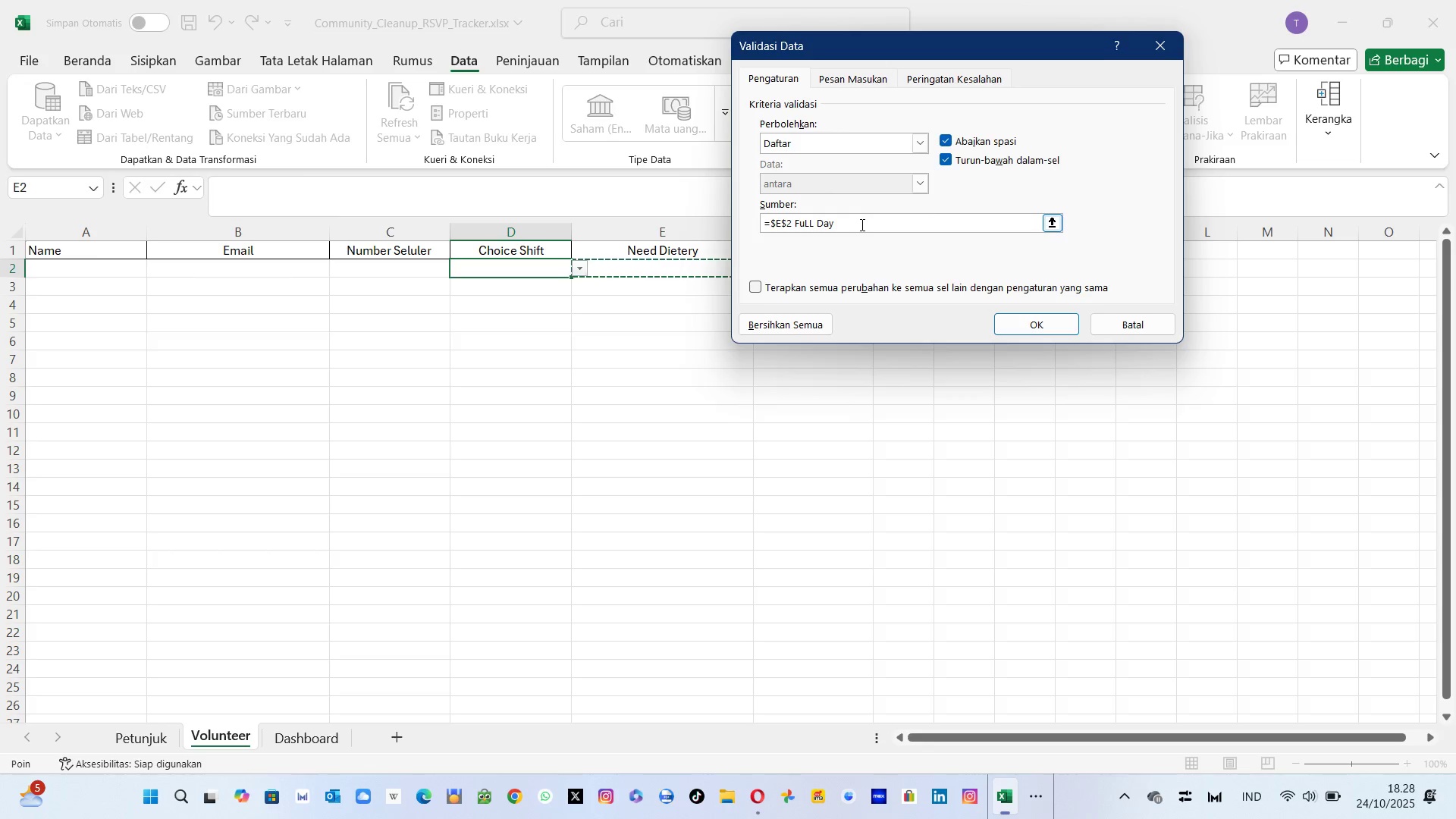 
key(ArrowLeft)
 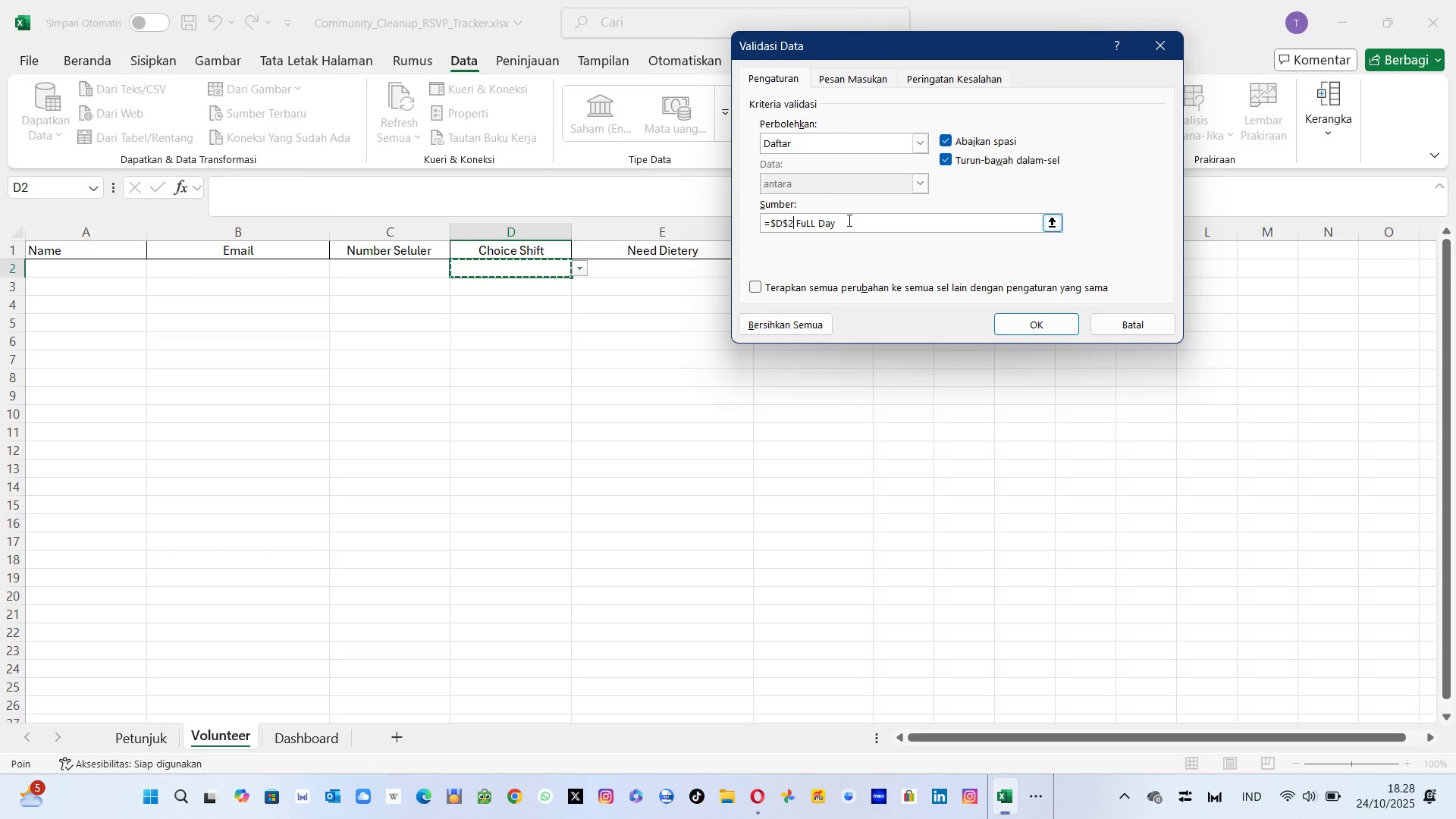 
left_click([848, 220])
 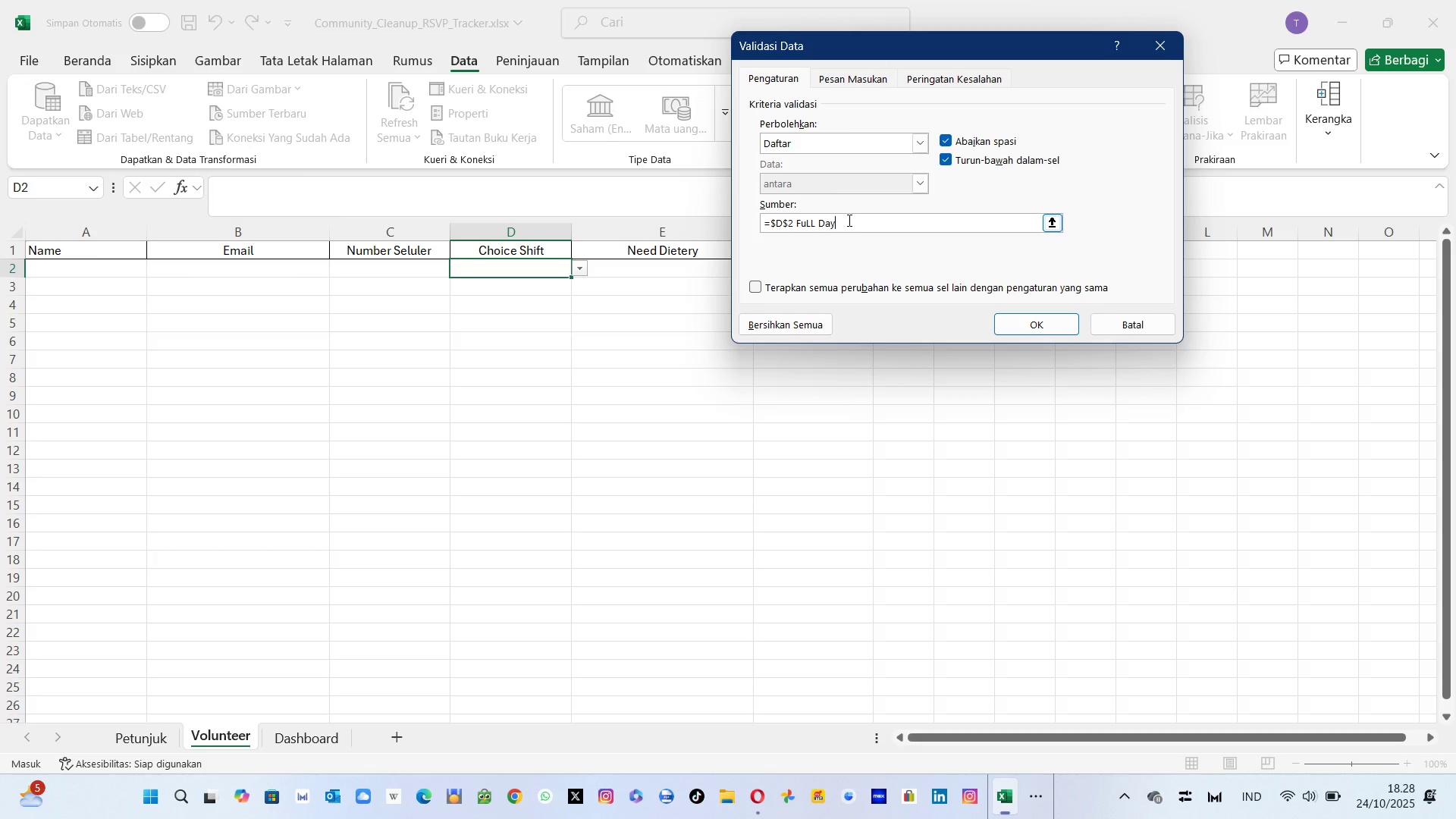 
key(Backspace)
key(Backspace)
key(Backspace)
key(Backspace)
key(Backspace)
key(Backspace)
key(Backspace)
key(Backspace)
type(Morning Full )
key(Backspace)
key(Backspace)
key(Backspace)
key(Backspace)
key(Backspace)
type(Afternoon Full Day)
 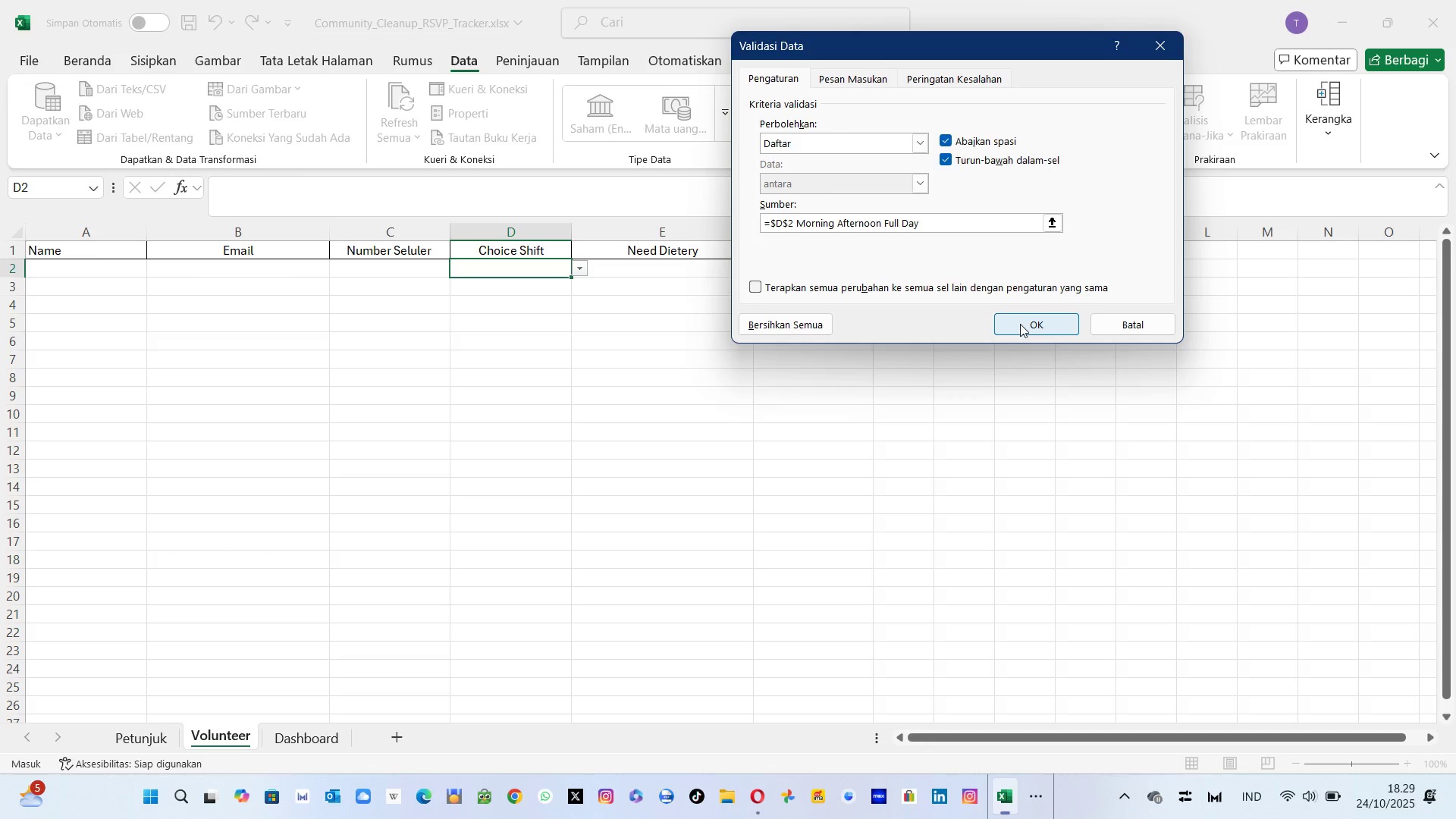 
left_click([1020, 324])
 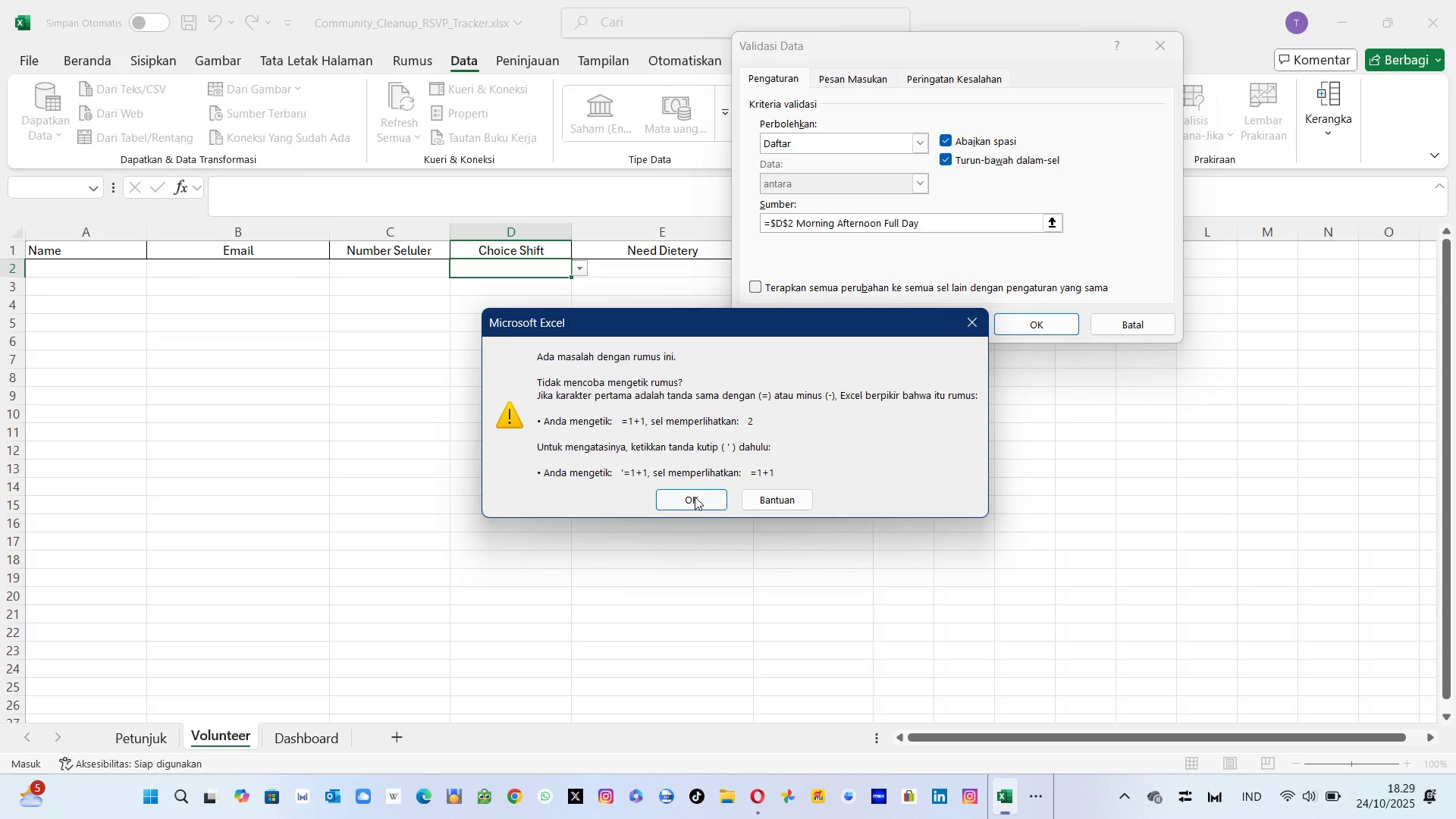 
left_click([695, 497])
 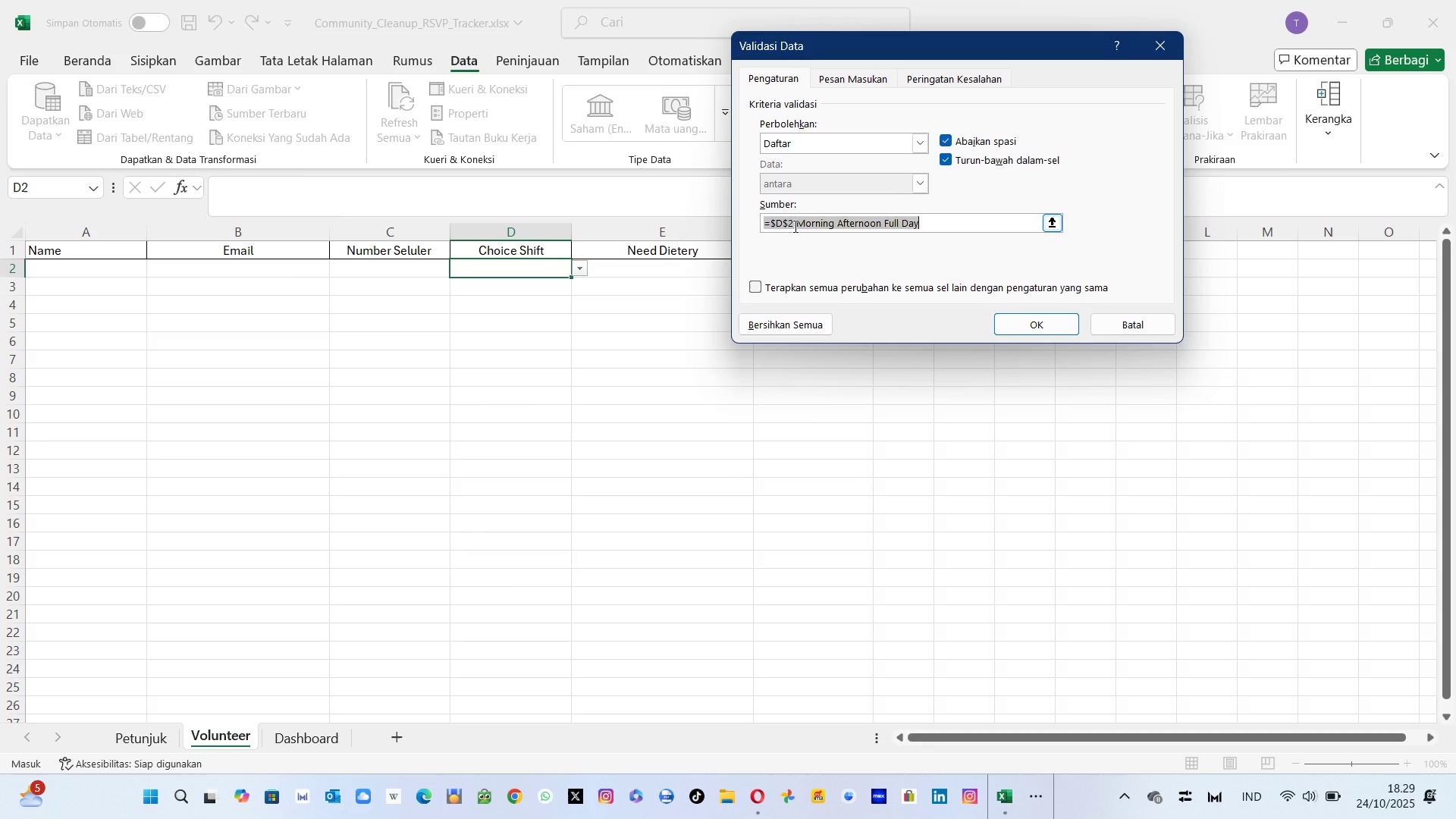 
left_click([794, 226])
 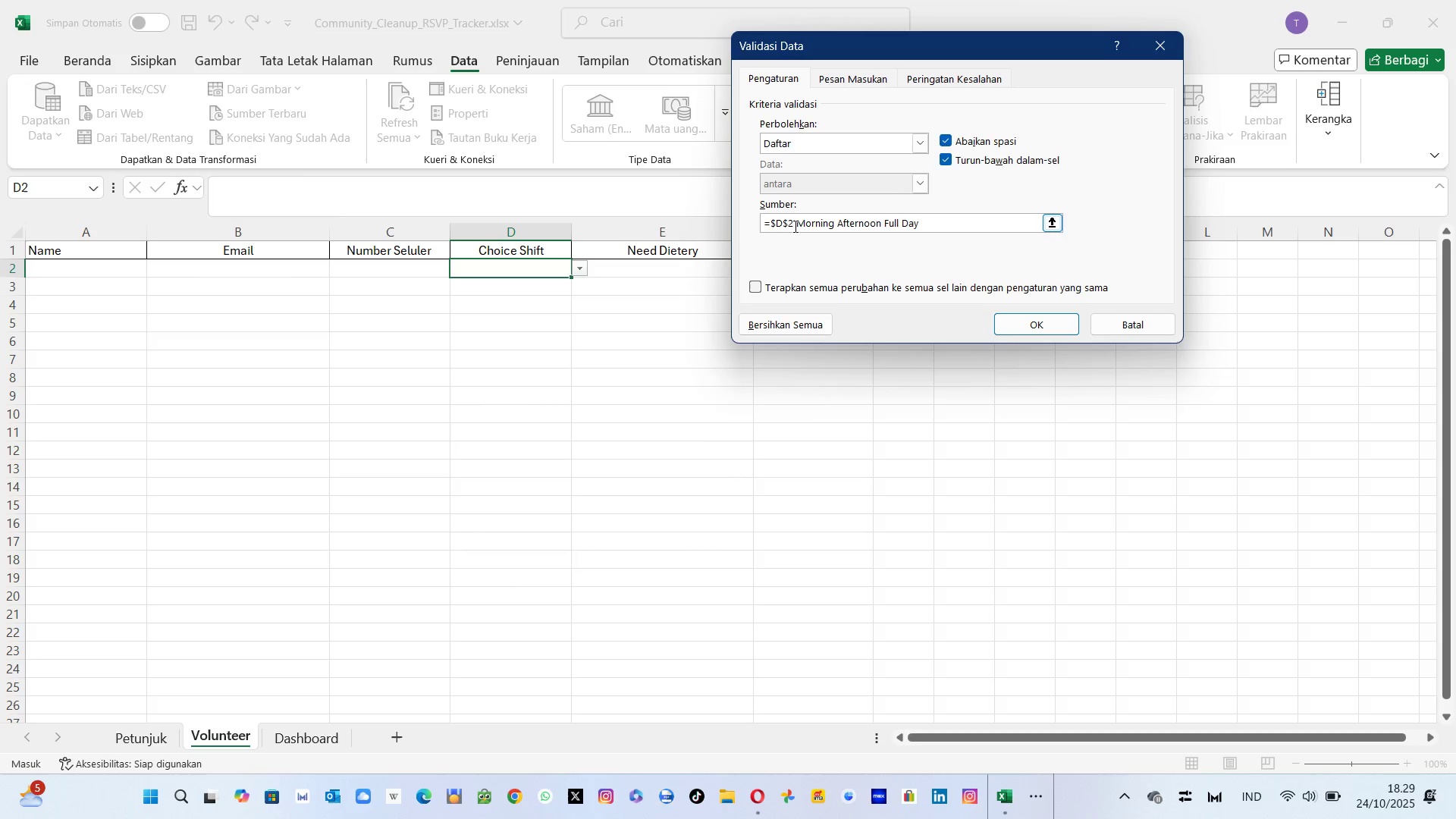 
left_click([794, 226])
 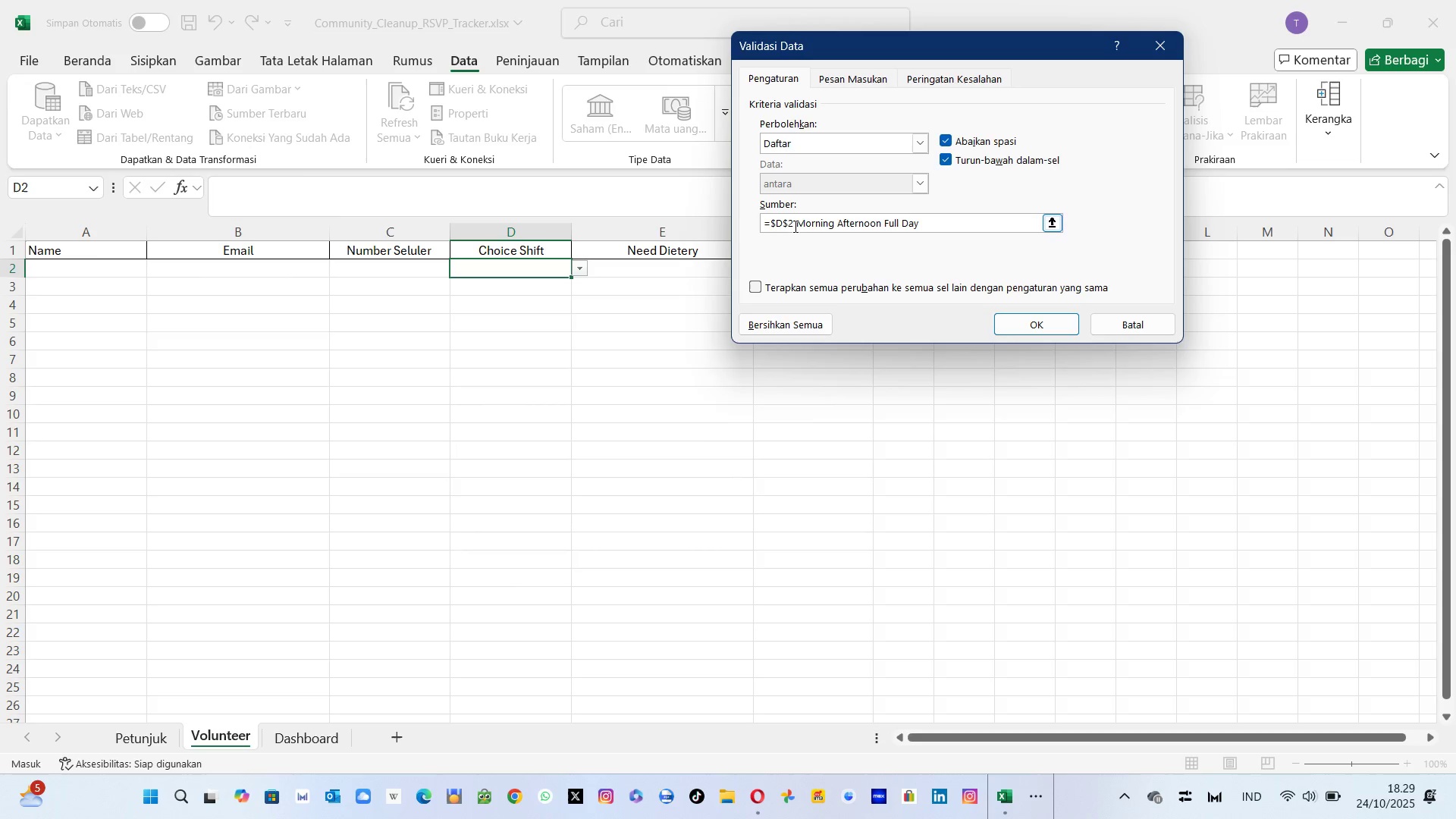 
key(Backspace)
 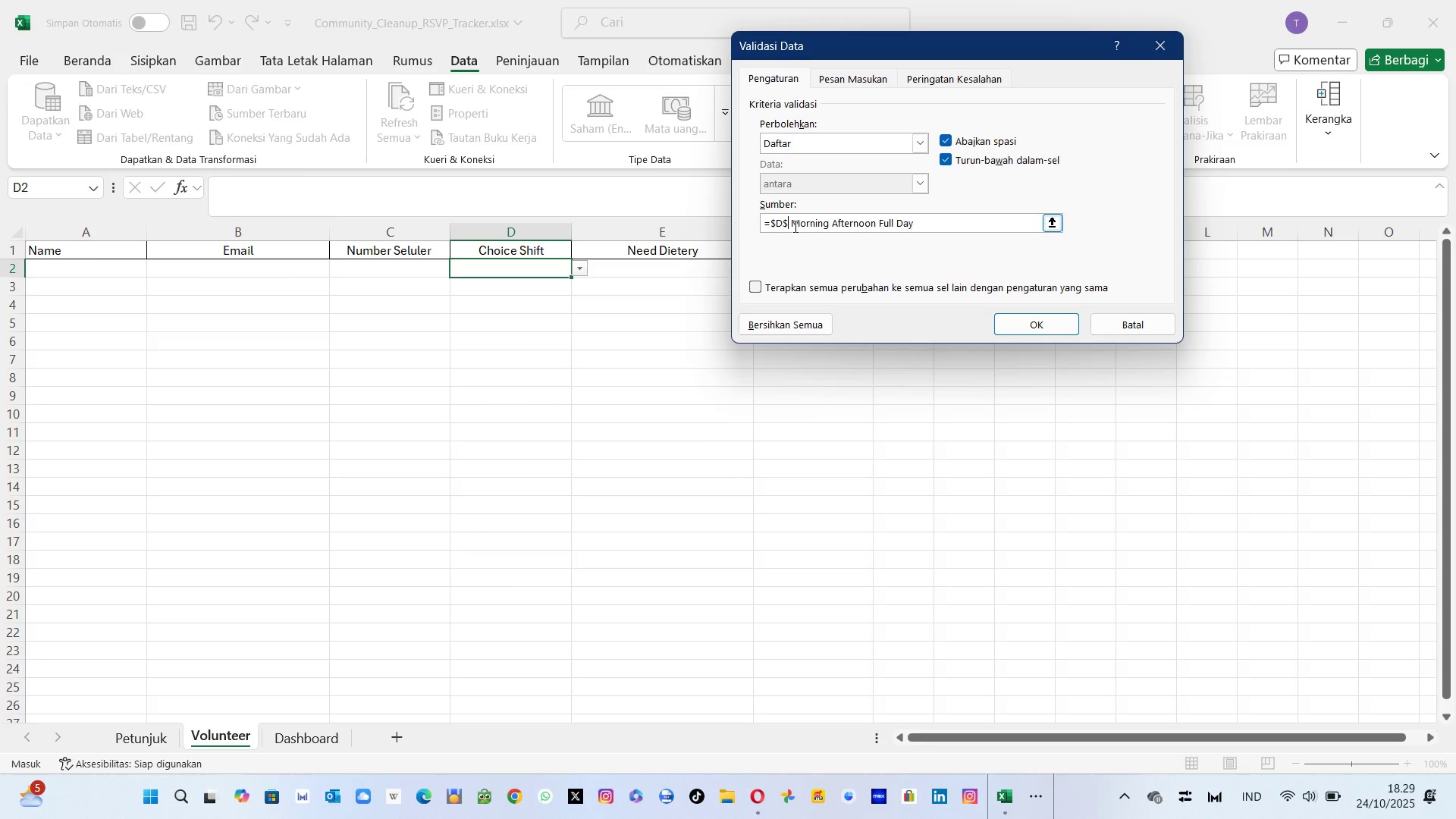 
key(Backspace)
 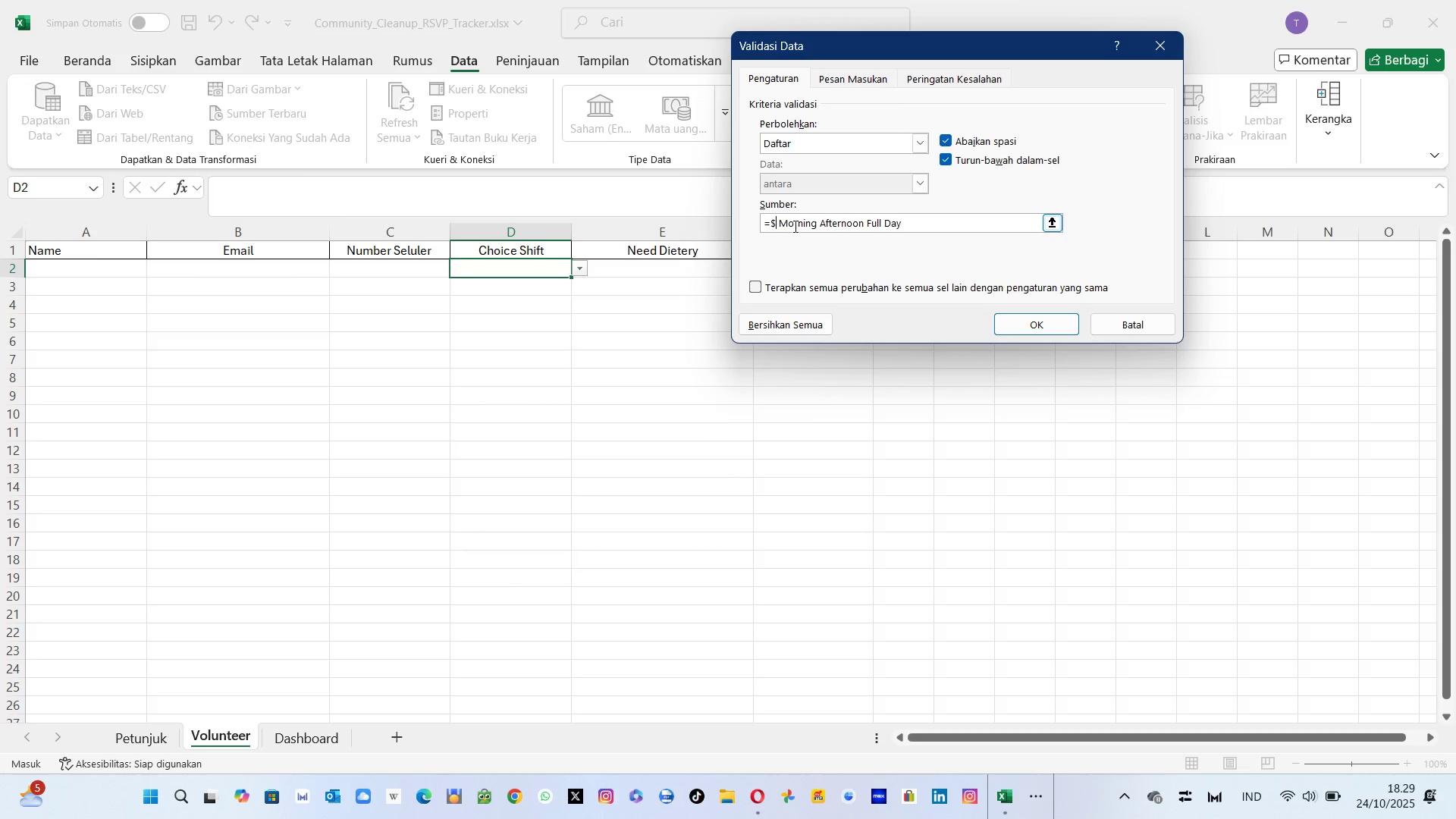 
key(Backspace)
 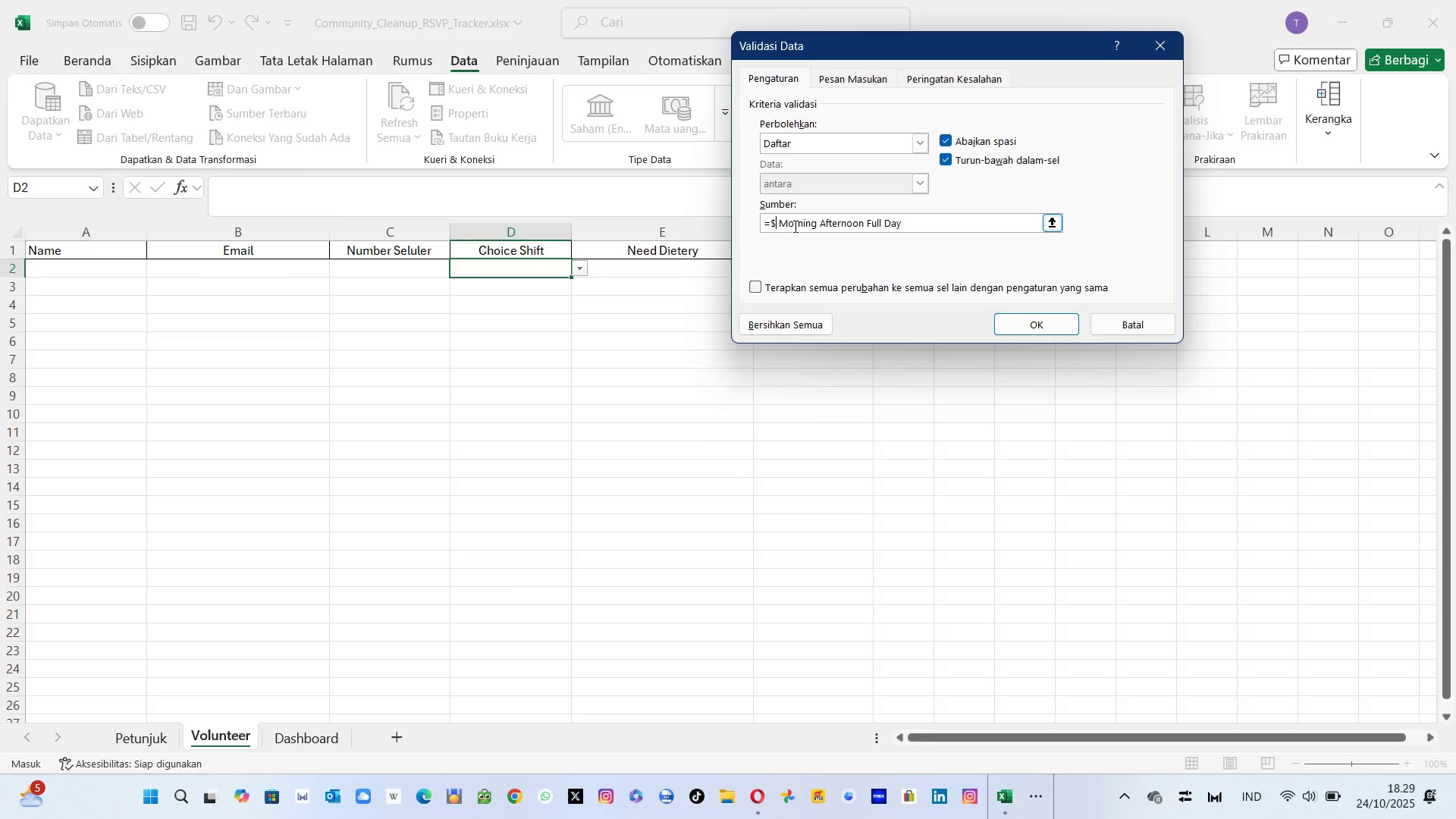 
key(Backspace)
 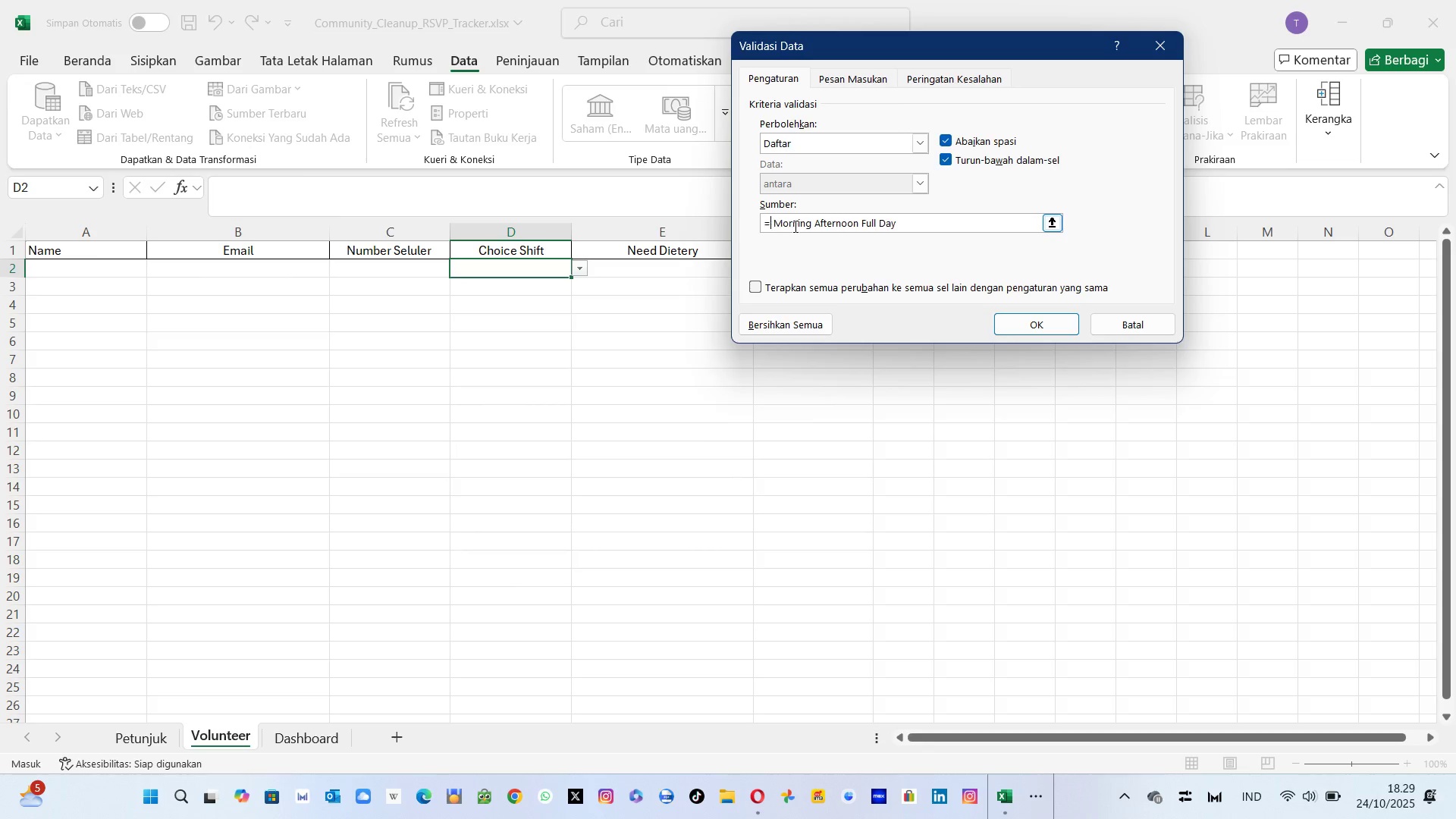 
key(Backspace)
 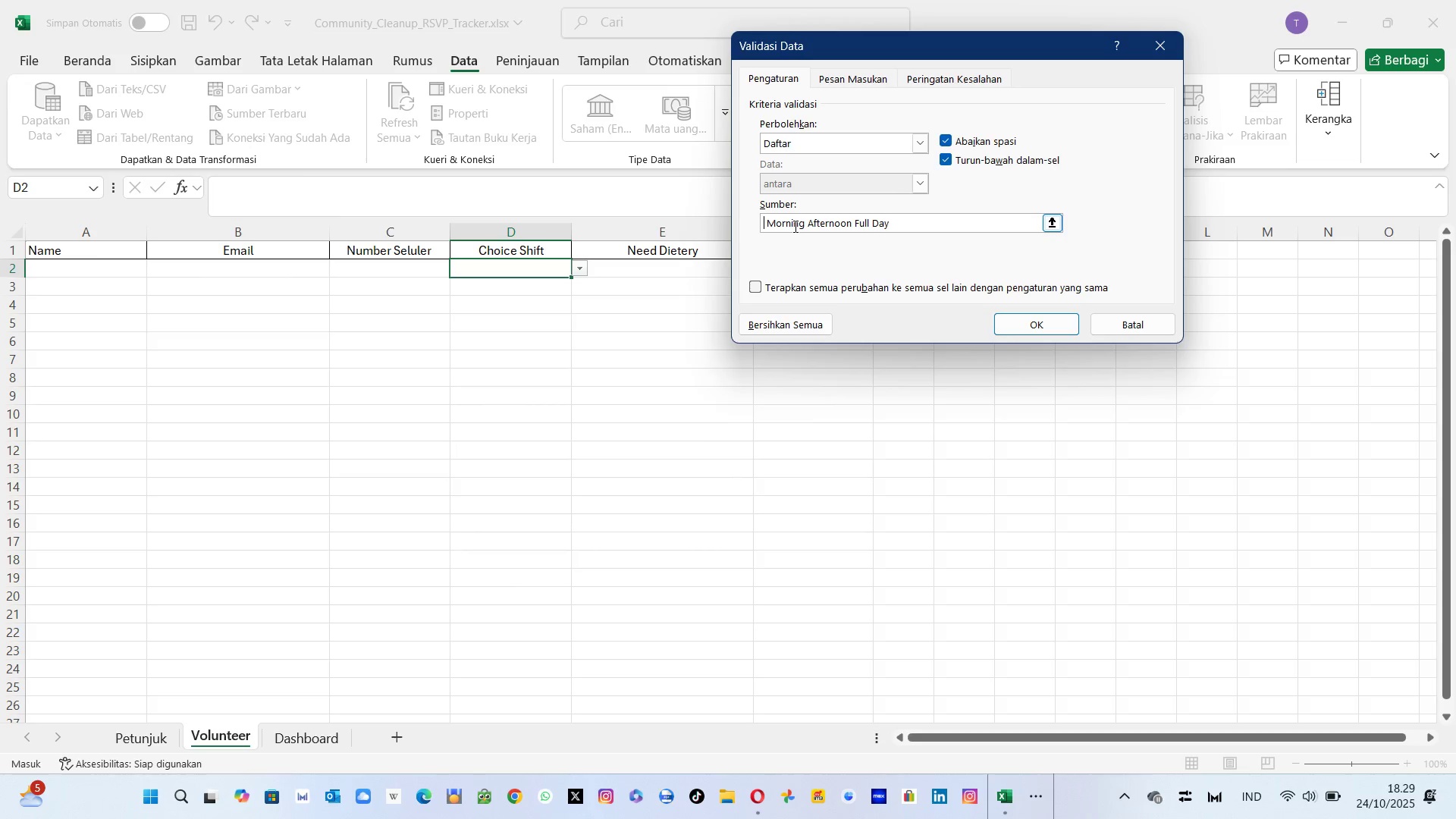 
key(Backspace)
 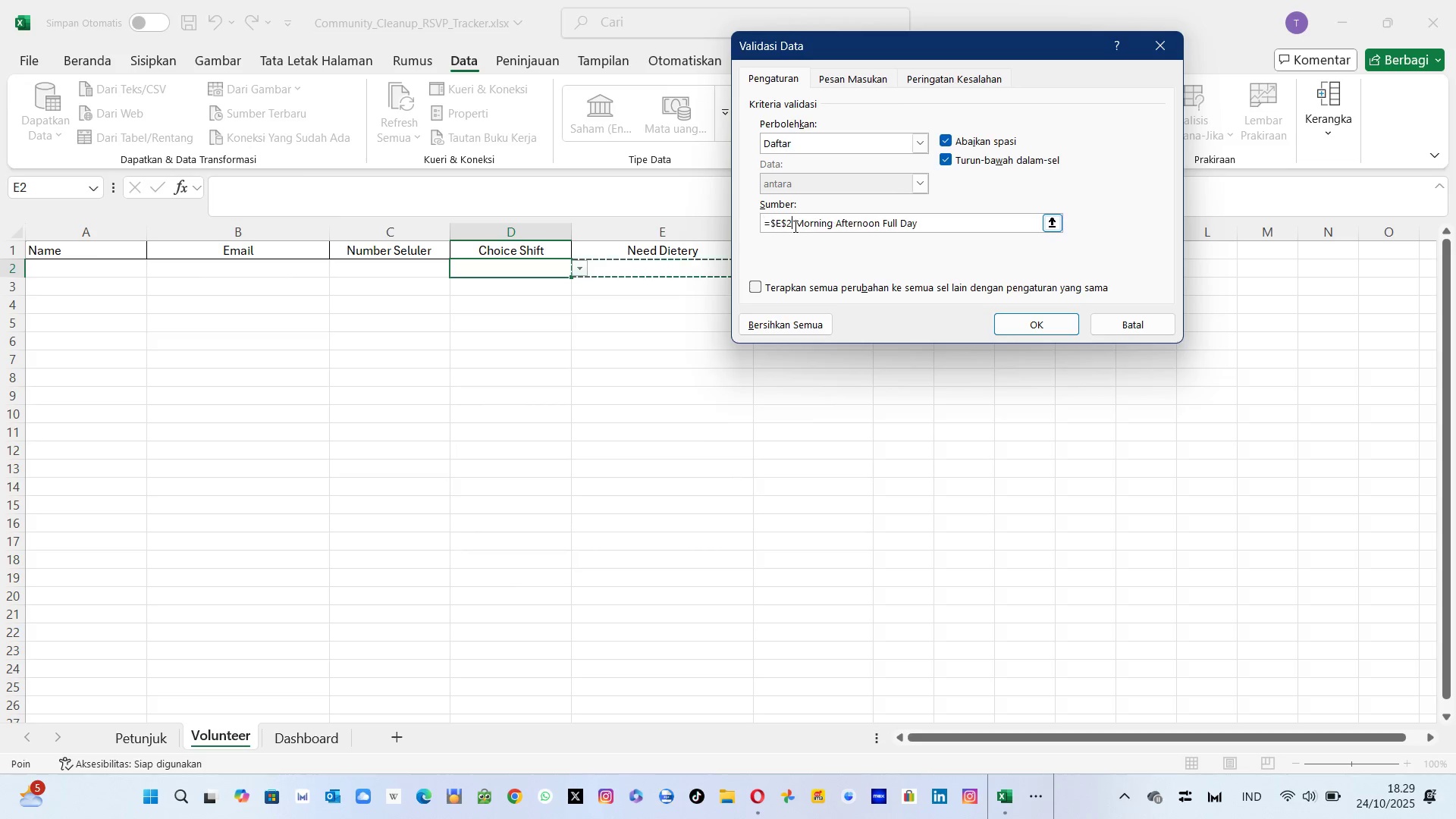 
key(ArrowRight)
 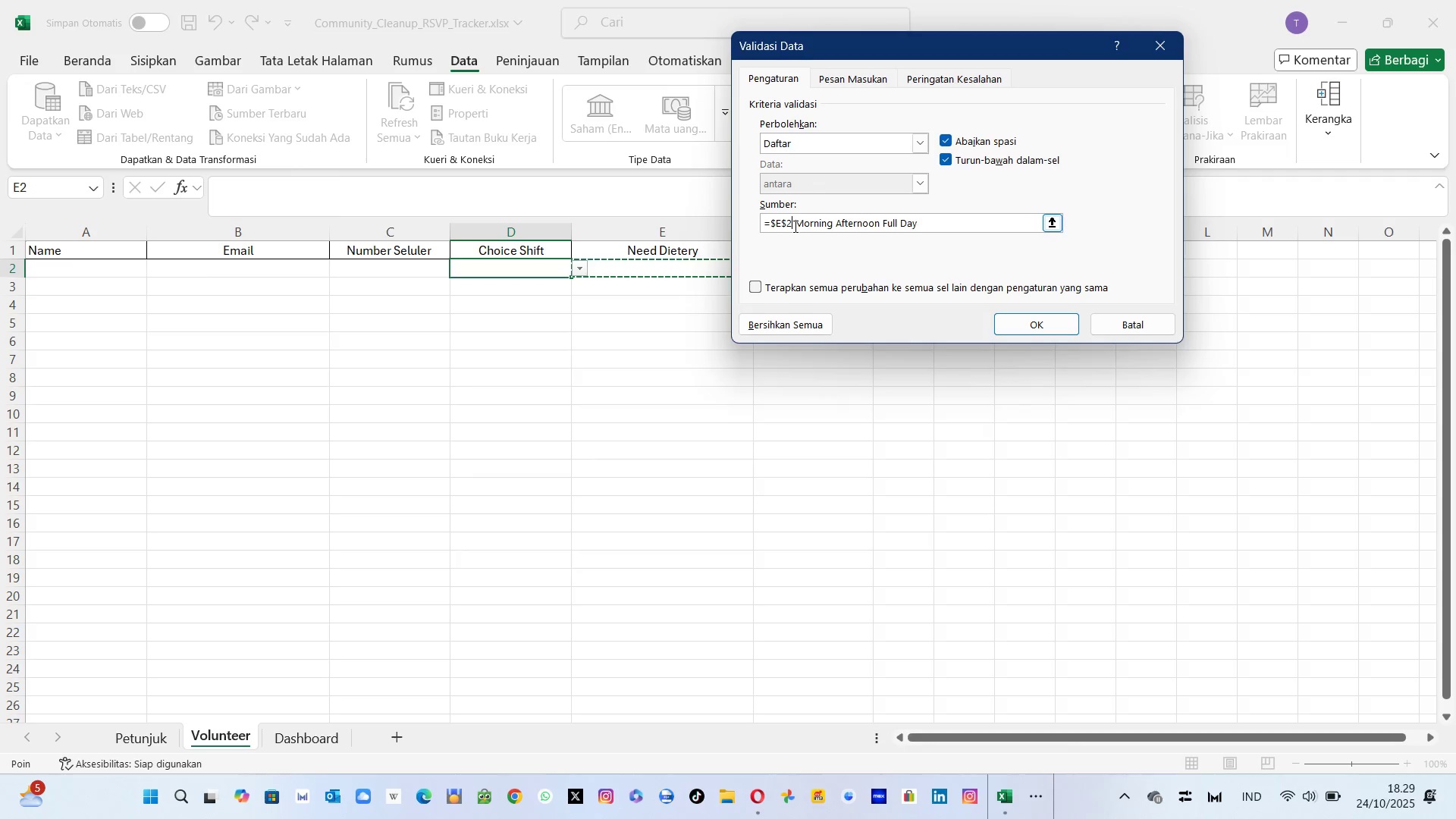 
key(ArrowLeft)
 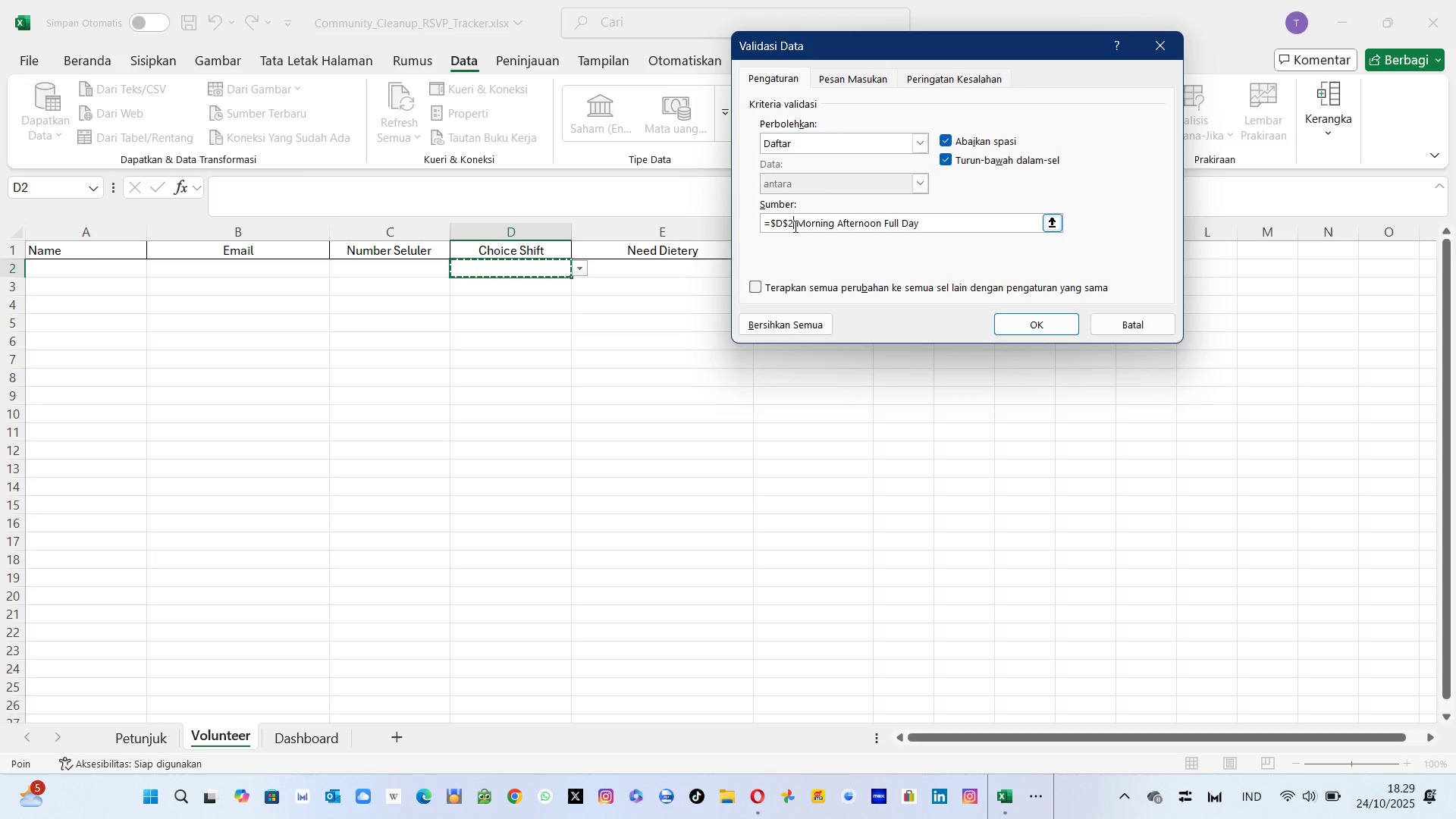 
left_click([794, 226])
 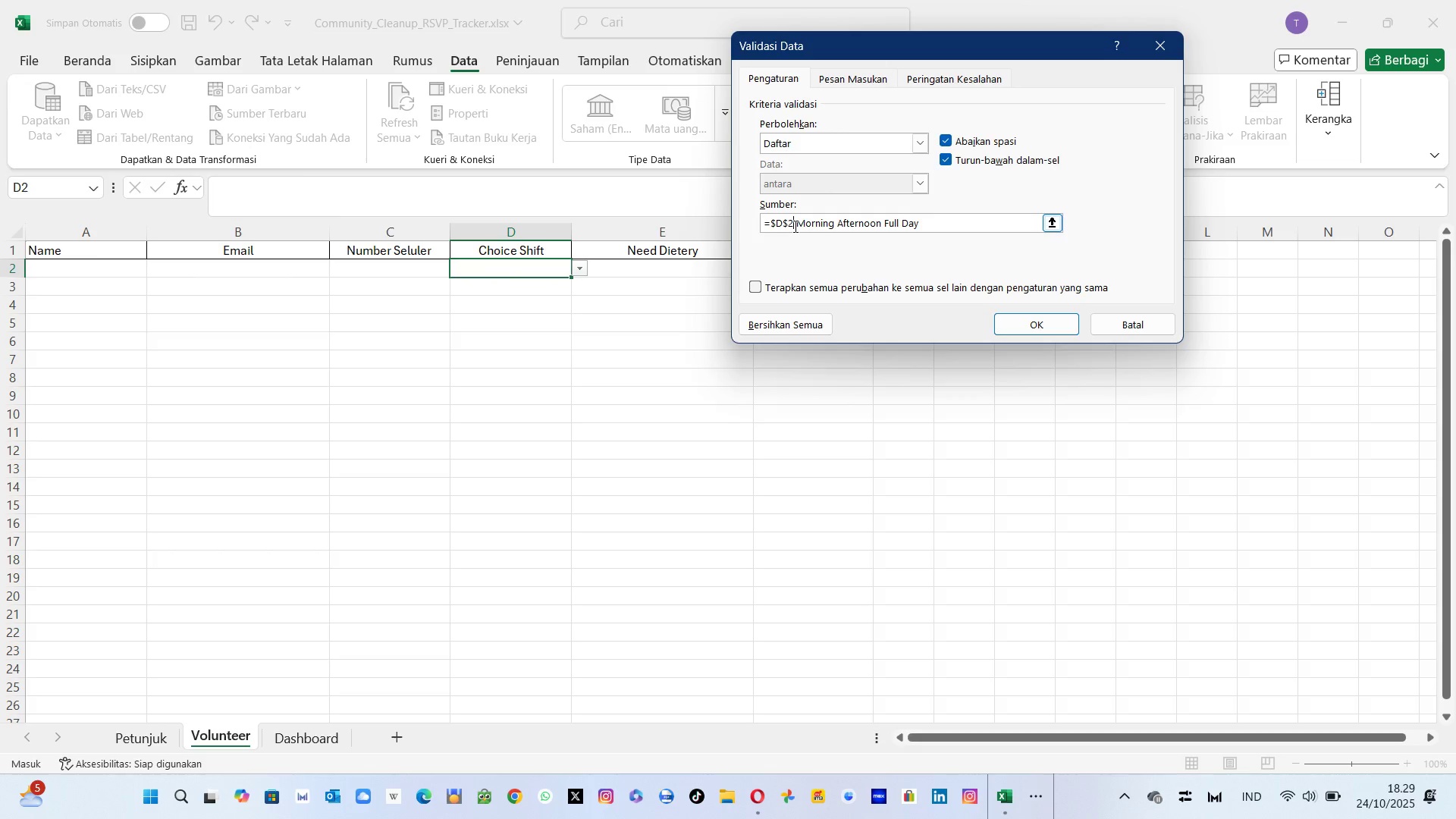 
key(Backspace)
 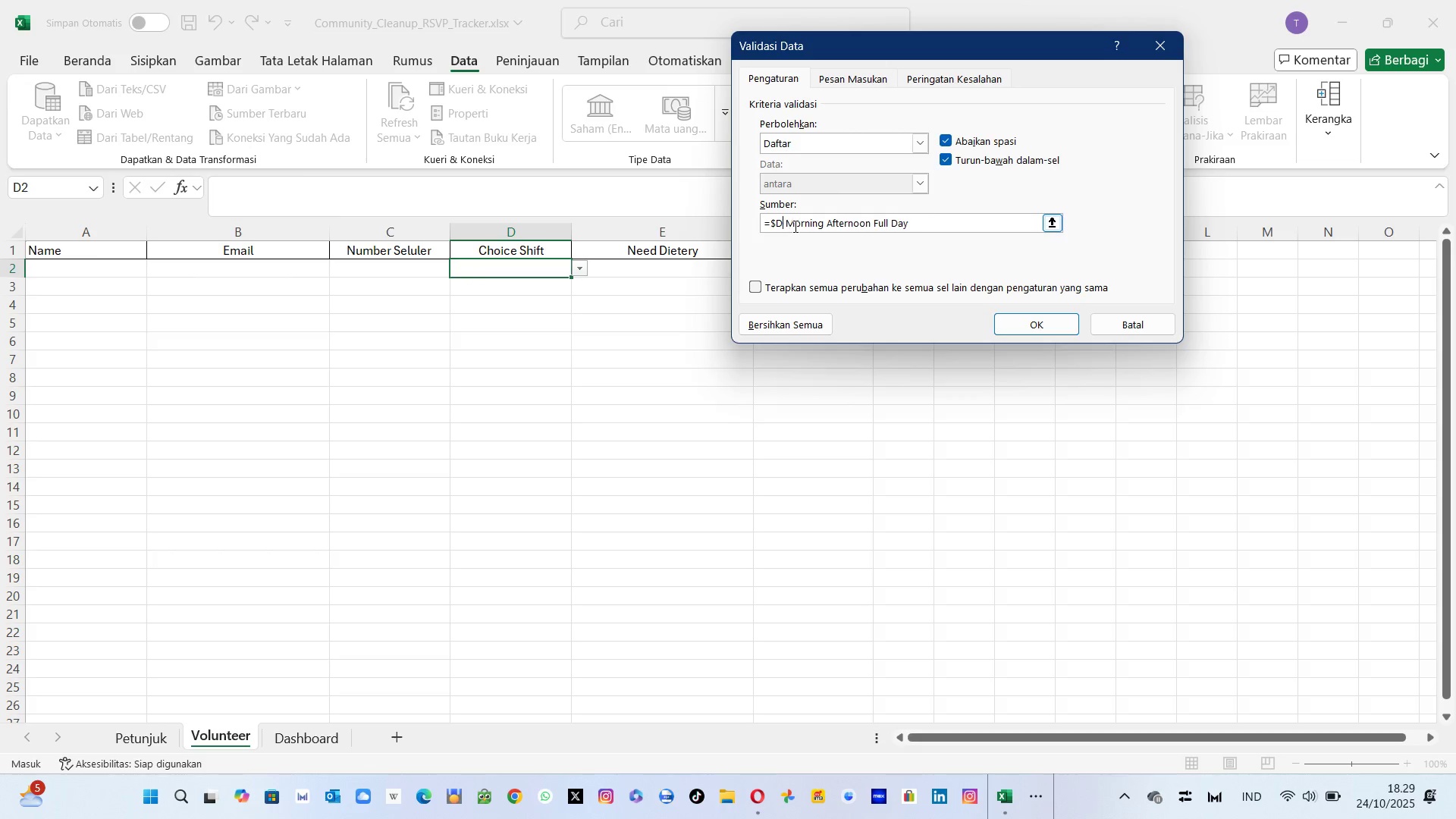 
key(Backspace)
 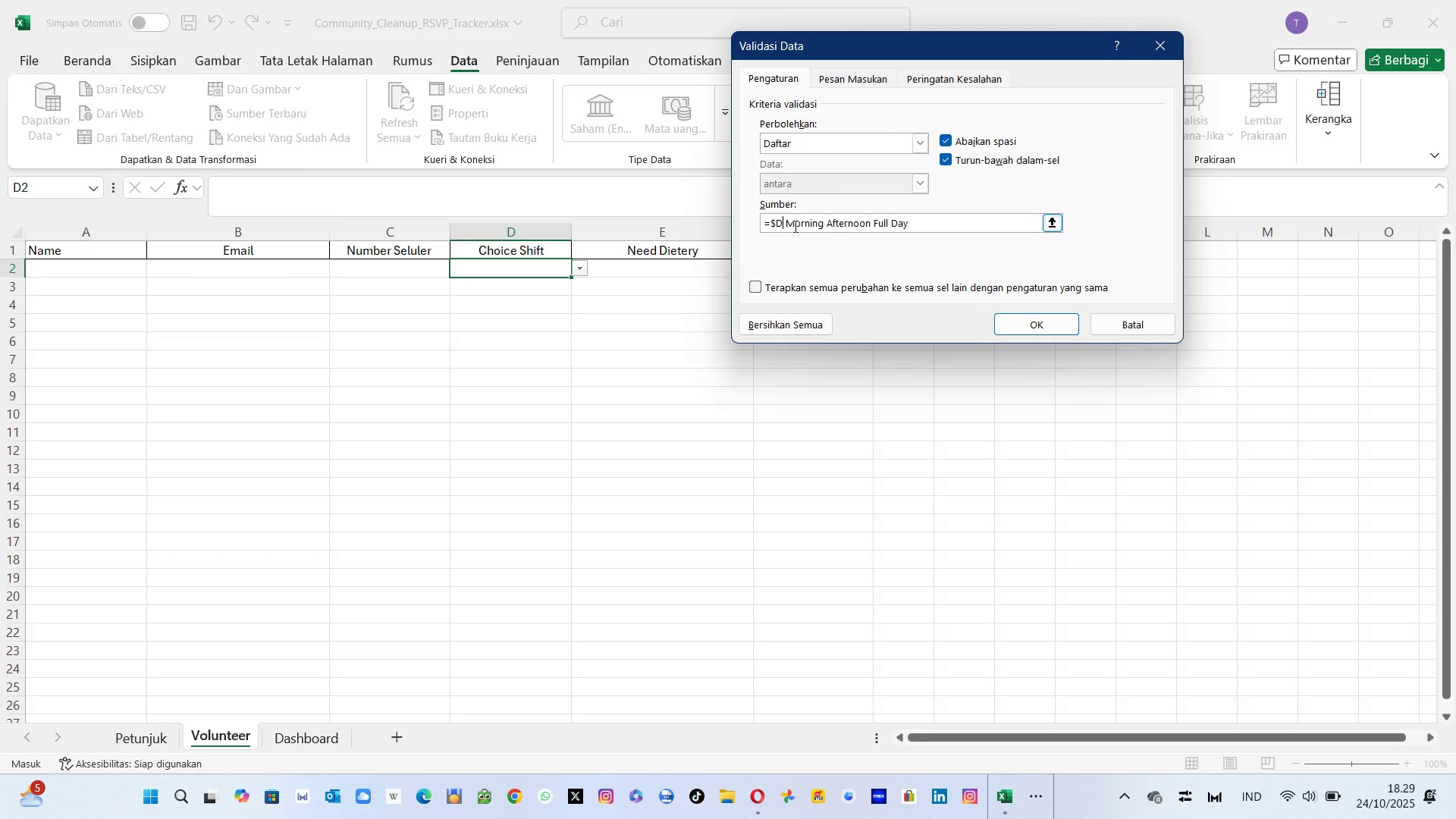 
key(Backspace)
 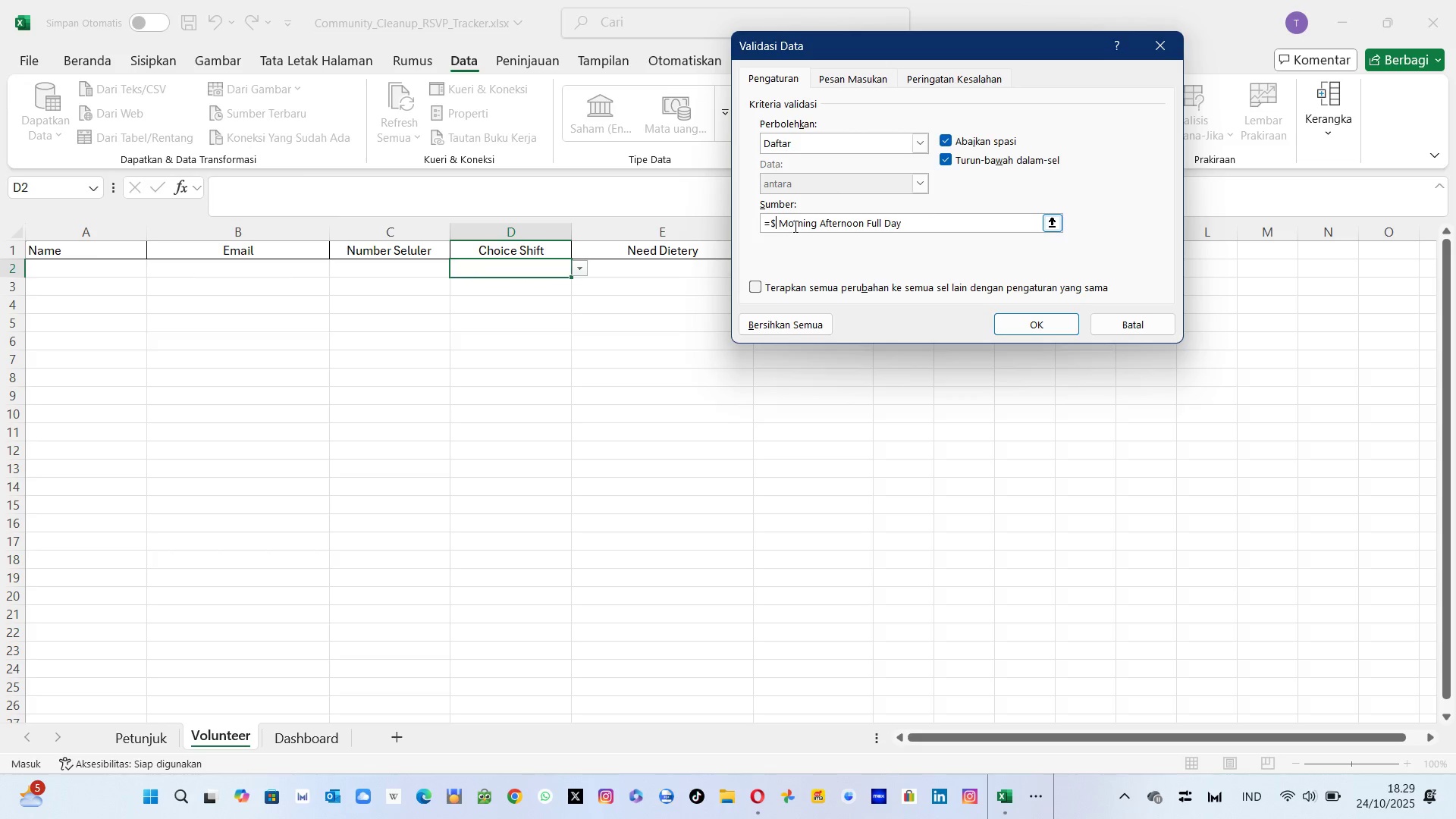 
key(Backspace)
 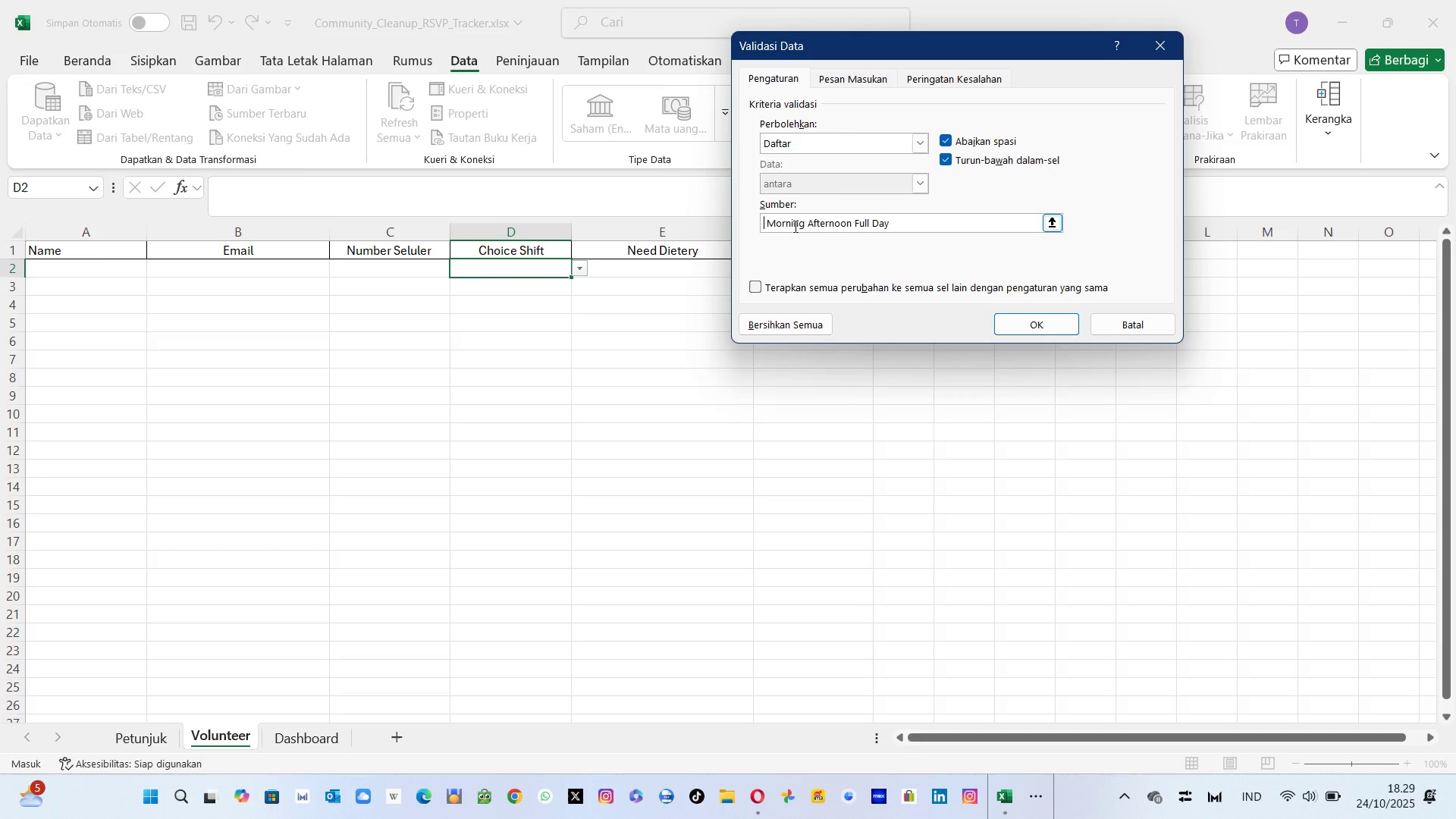 
key(Backspace)
 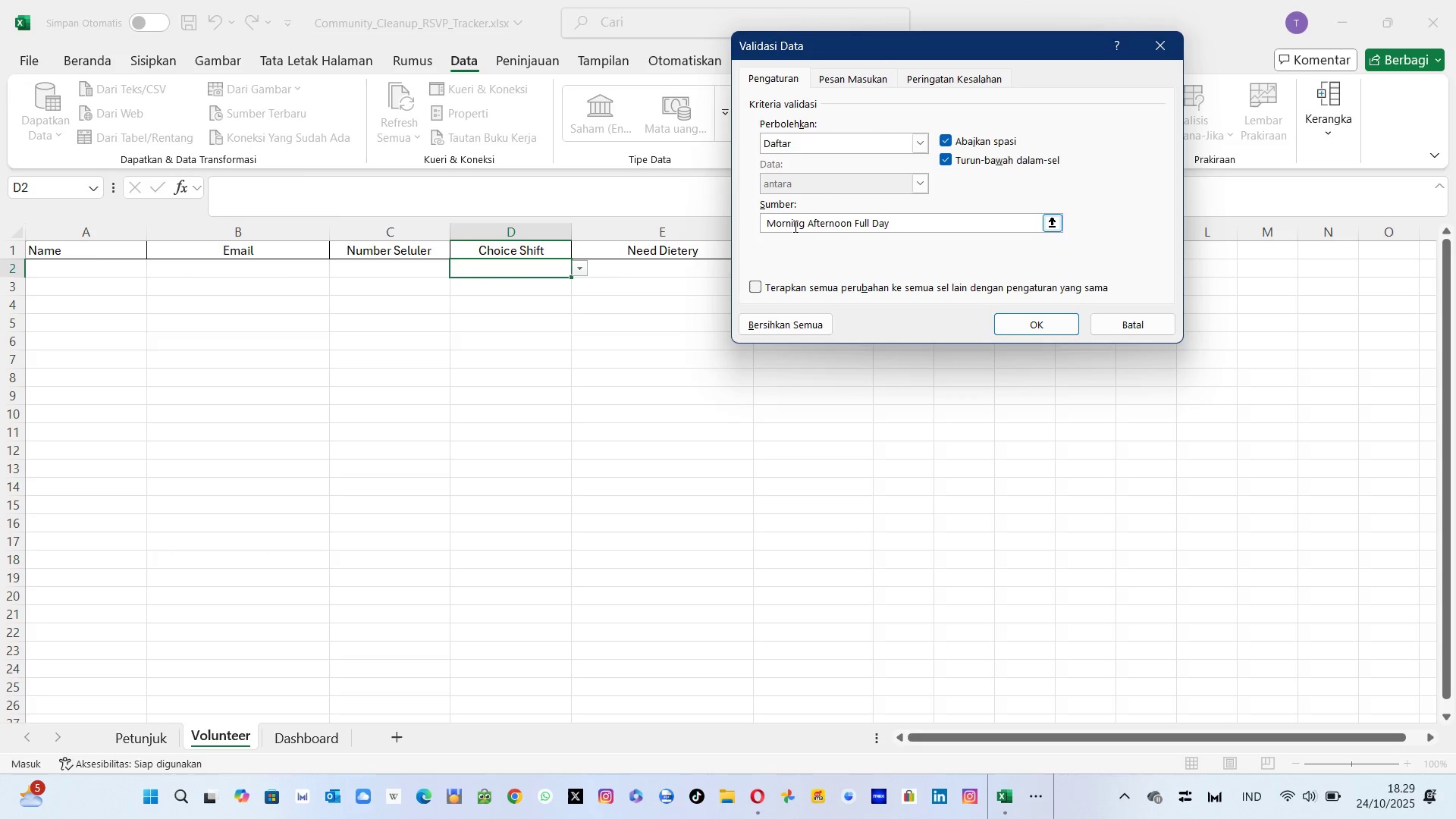 
key(ArrowRight)
 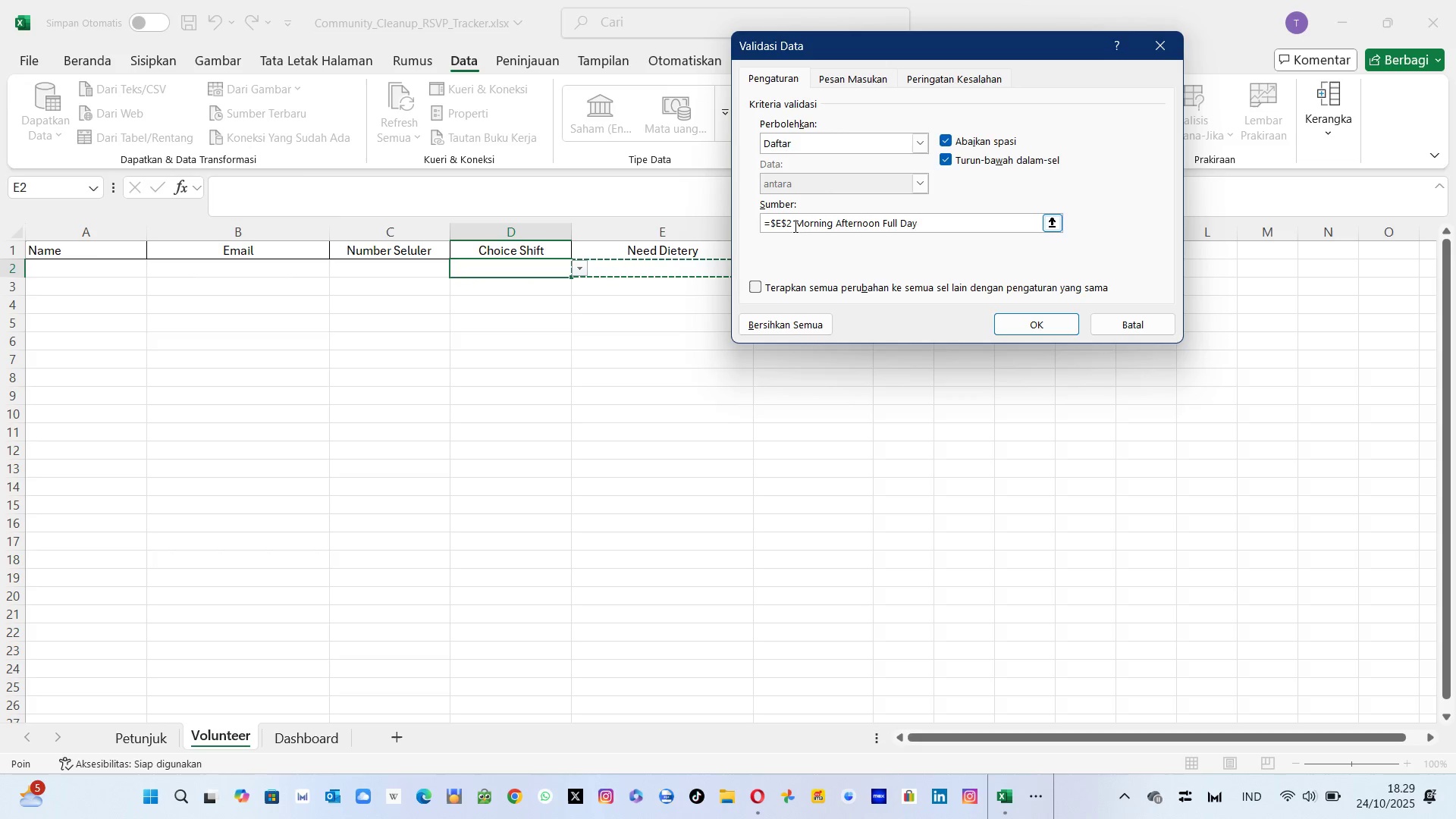 
key(Backspace)
 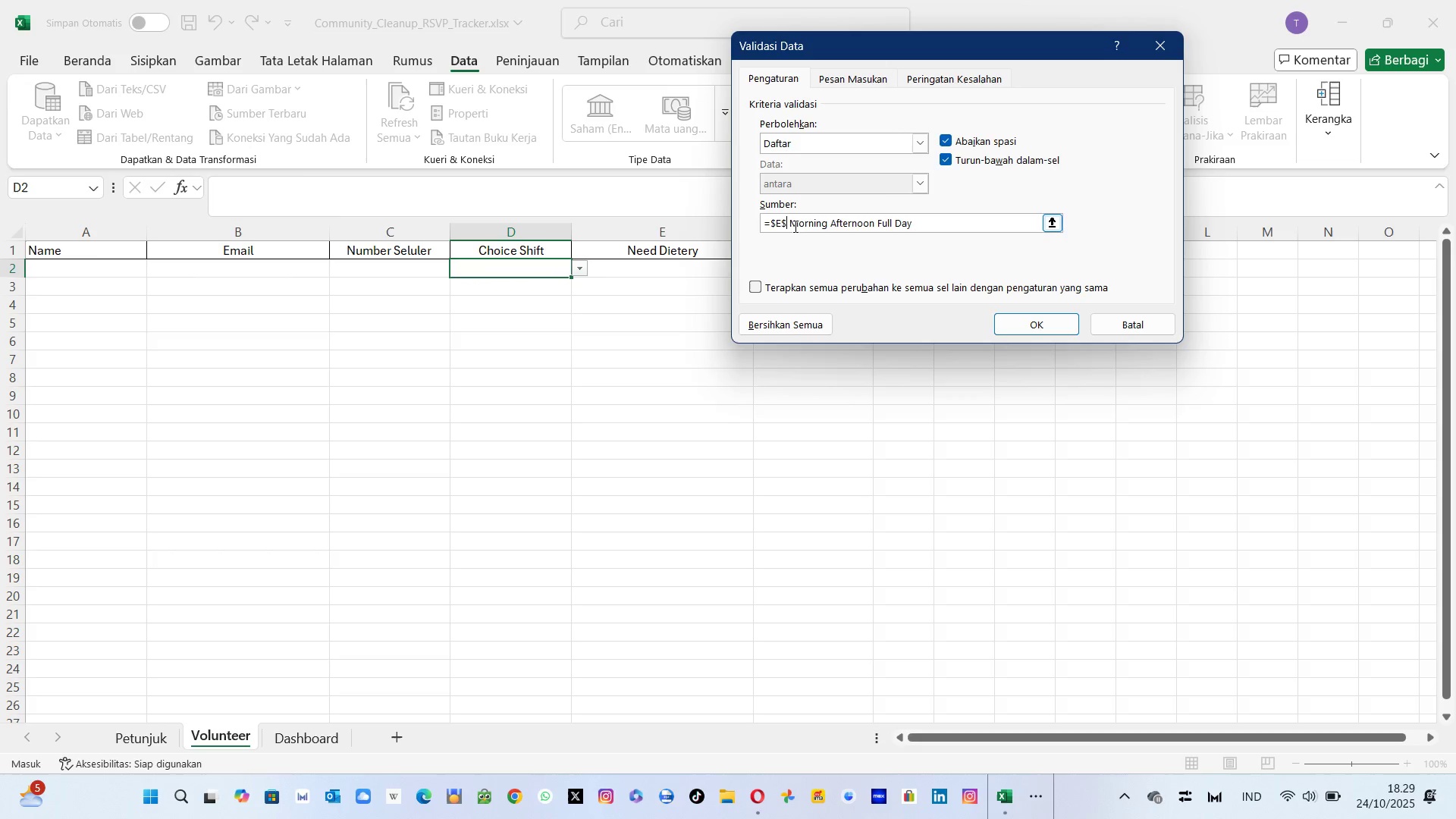 
key(Backspace)
 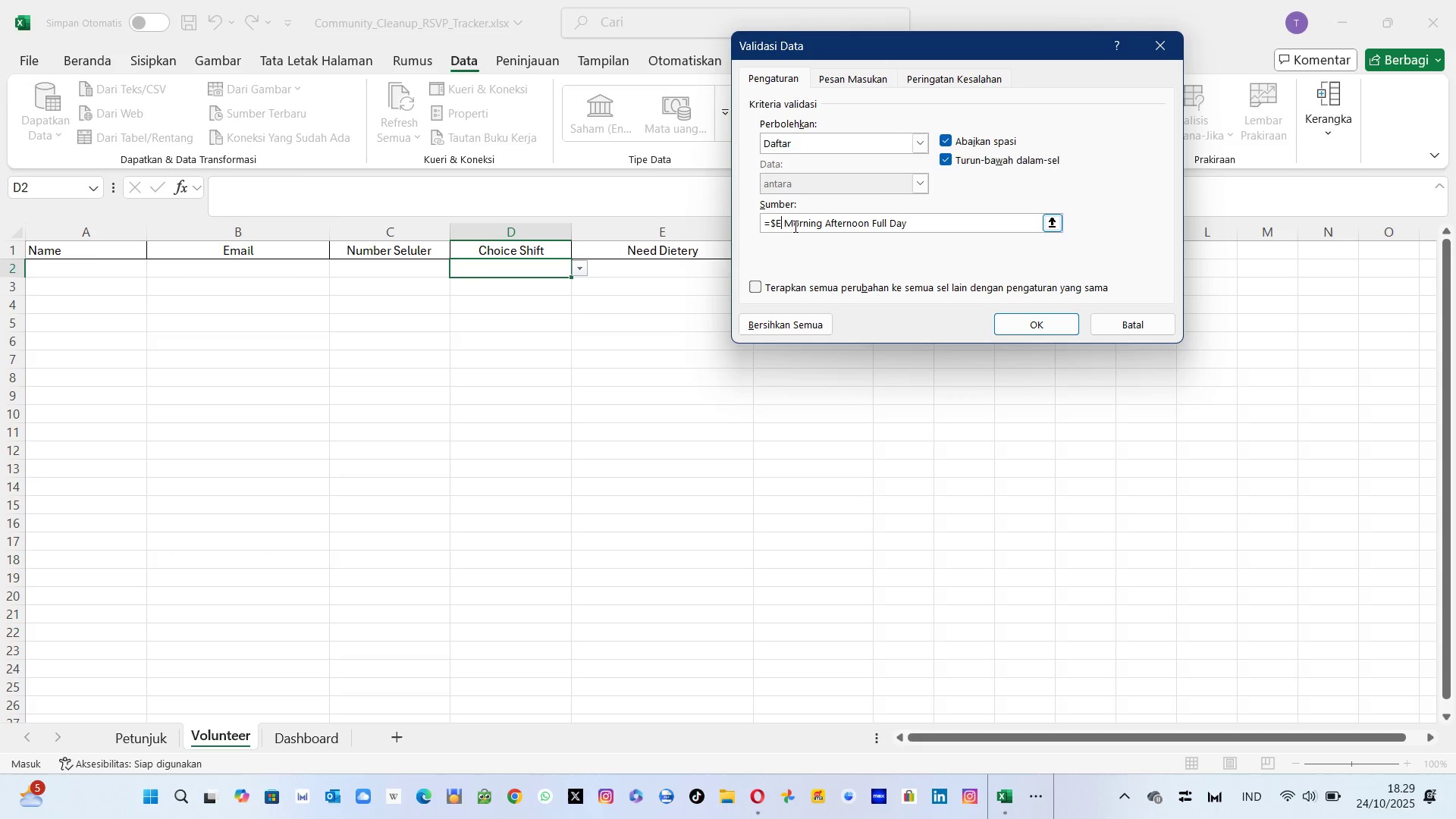 
key(Backspace)
 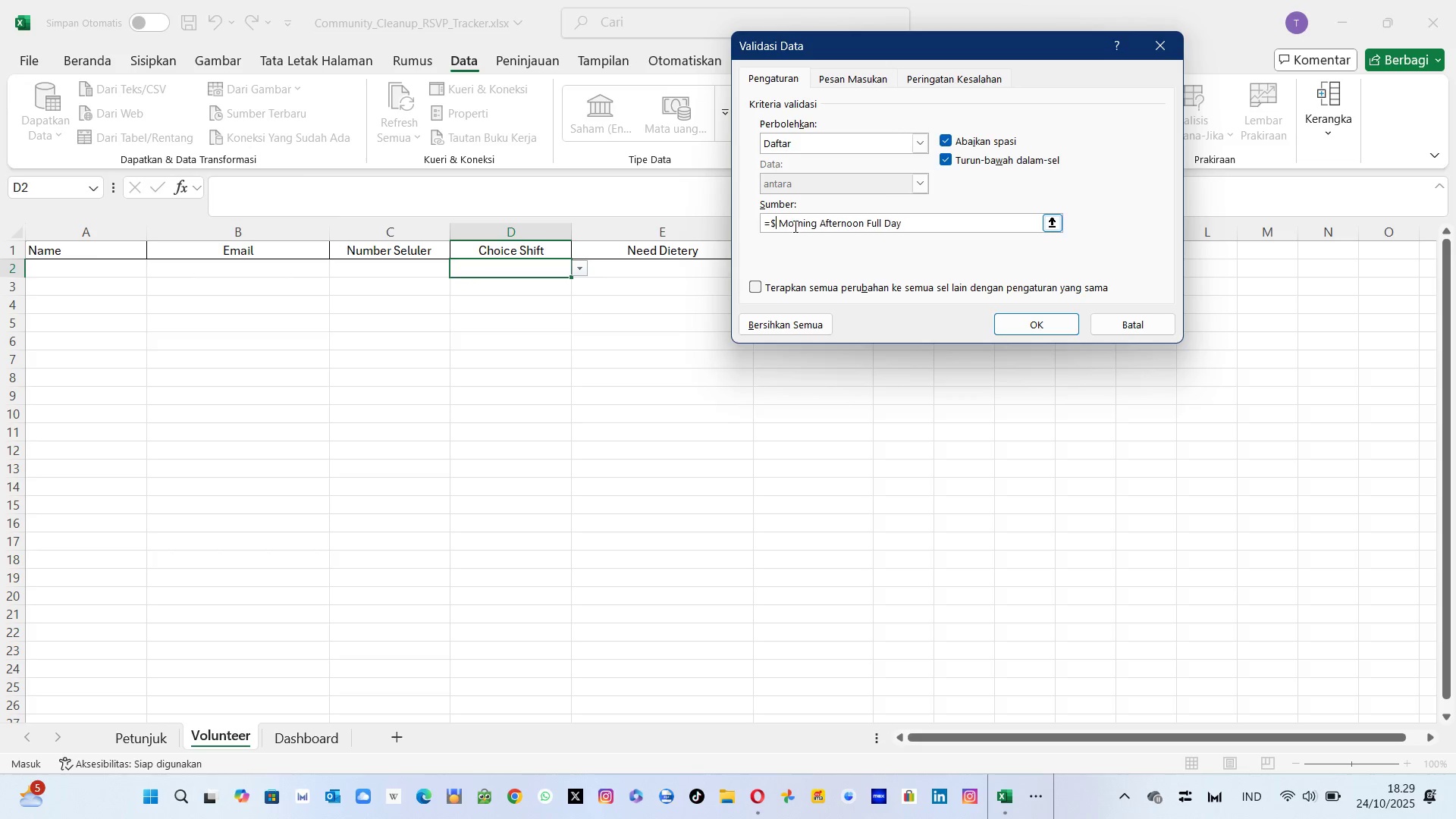 
key(Backspace)
 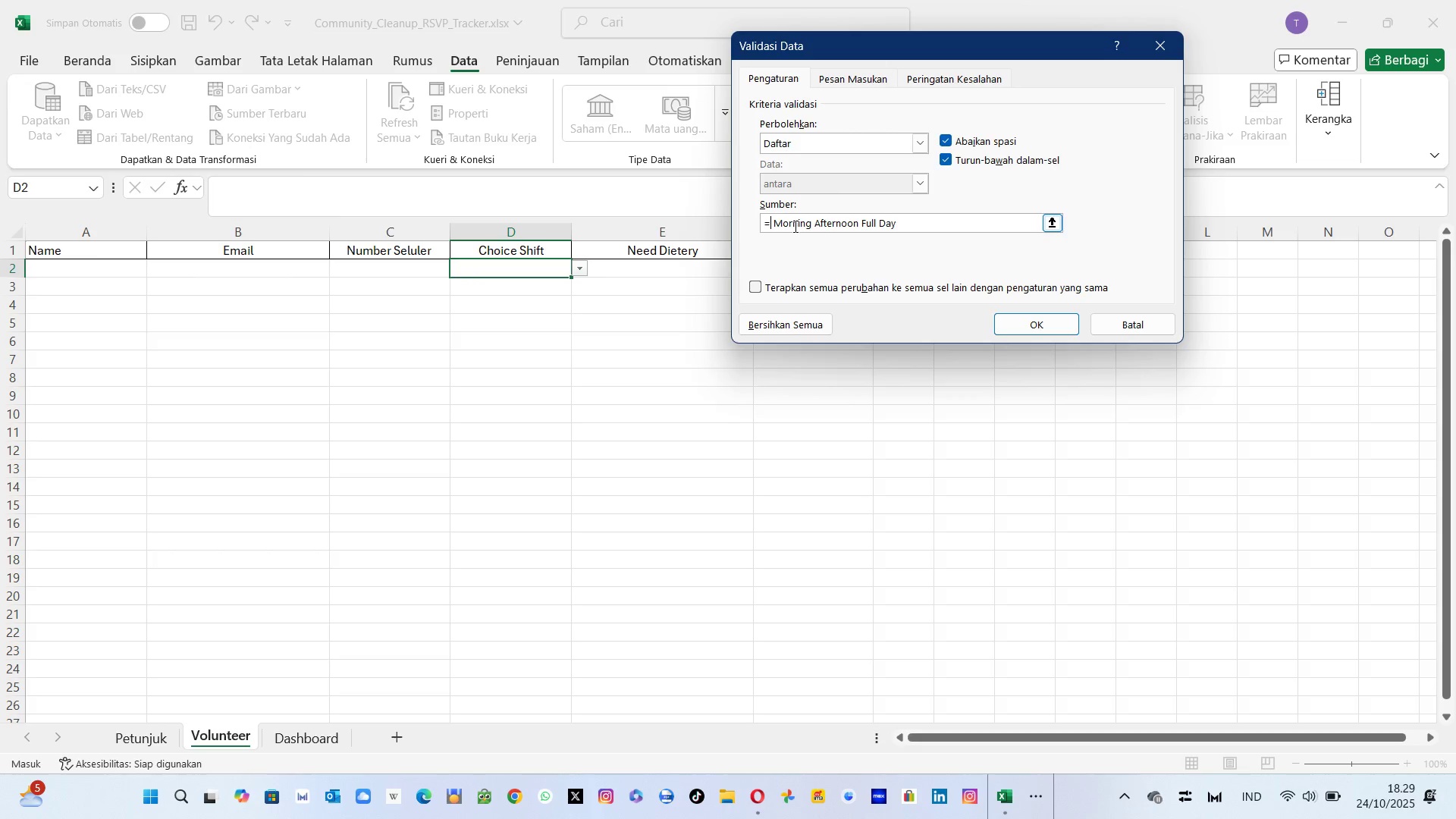 
key(Backspace)
 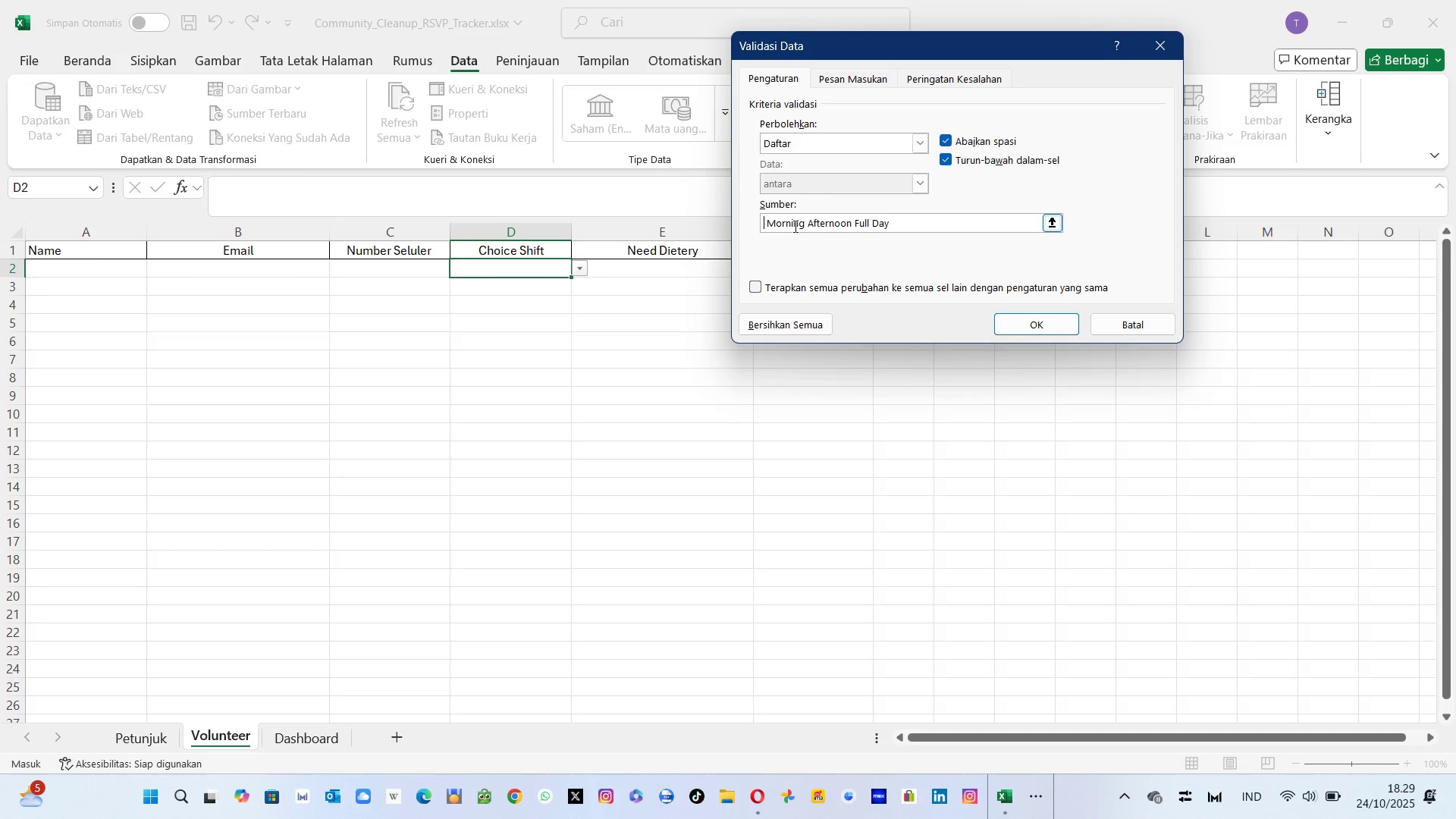 
key(Backspace)
 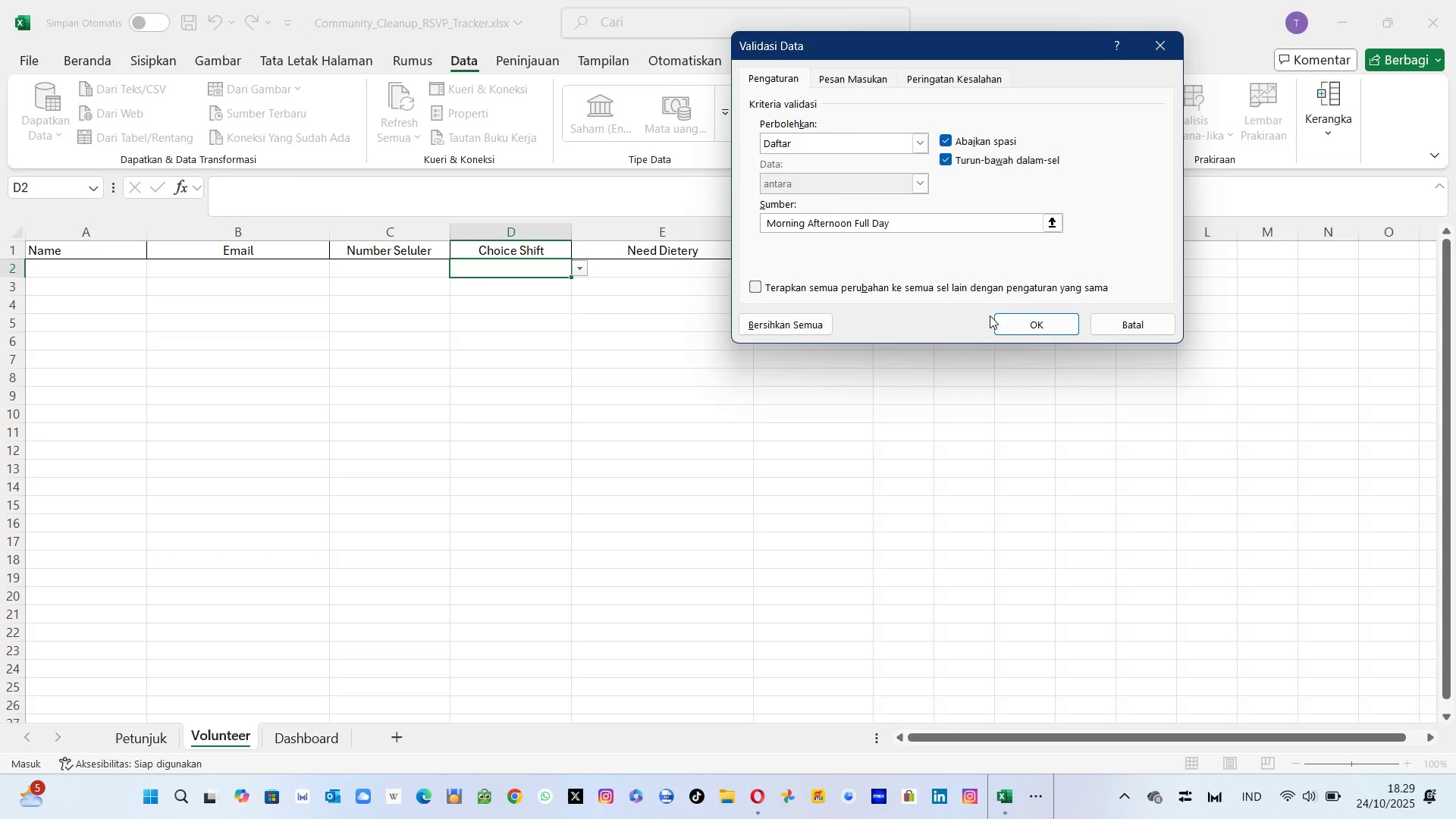 
left_click([1021, 322])
 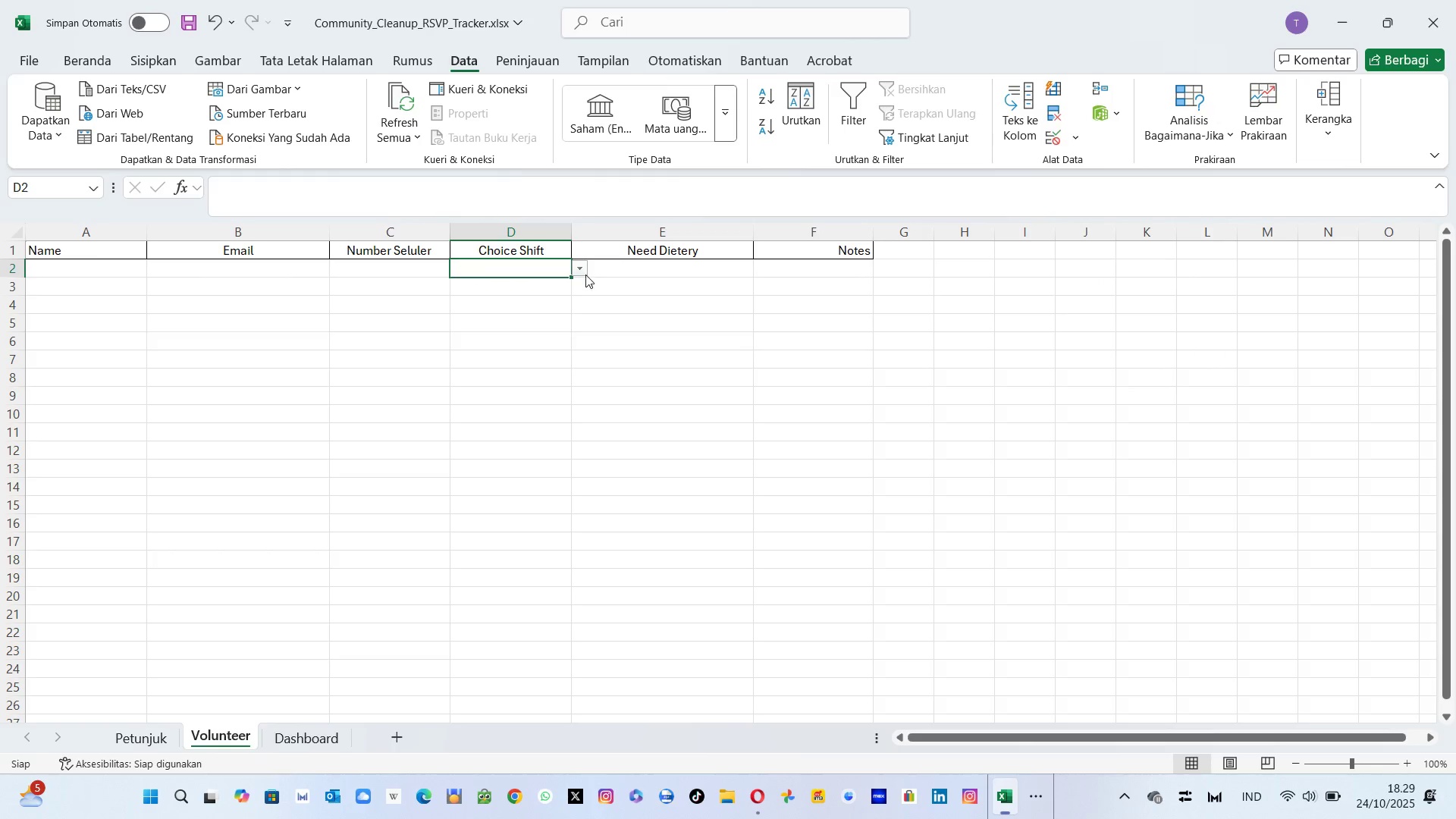 
left_click([581, 270])
 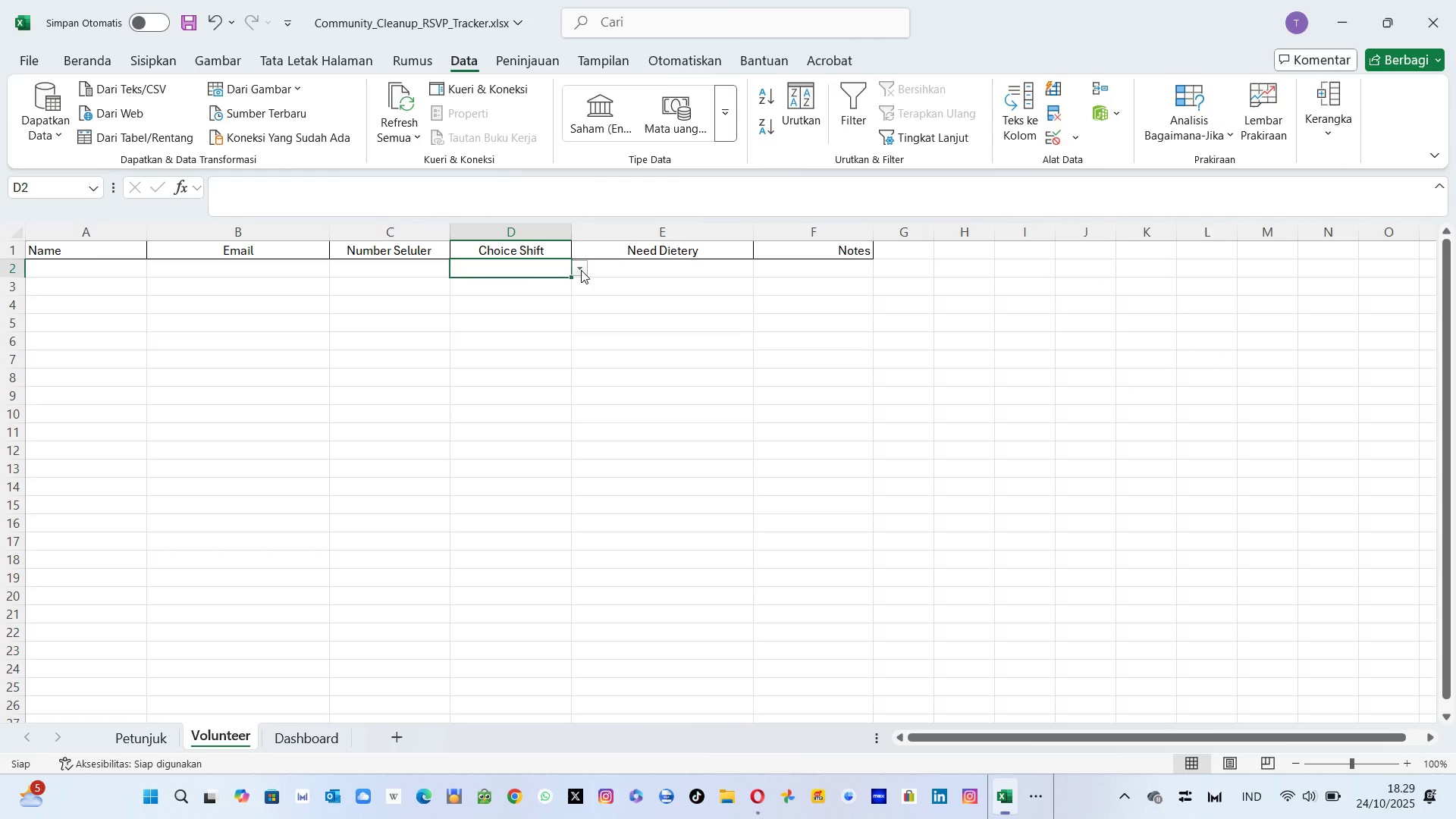 
double_click([581, 270])
 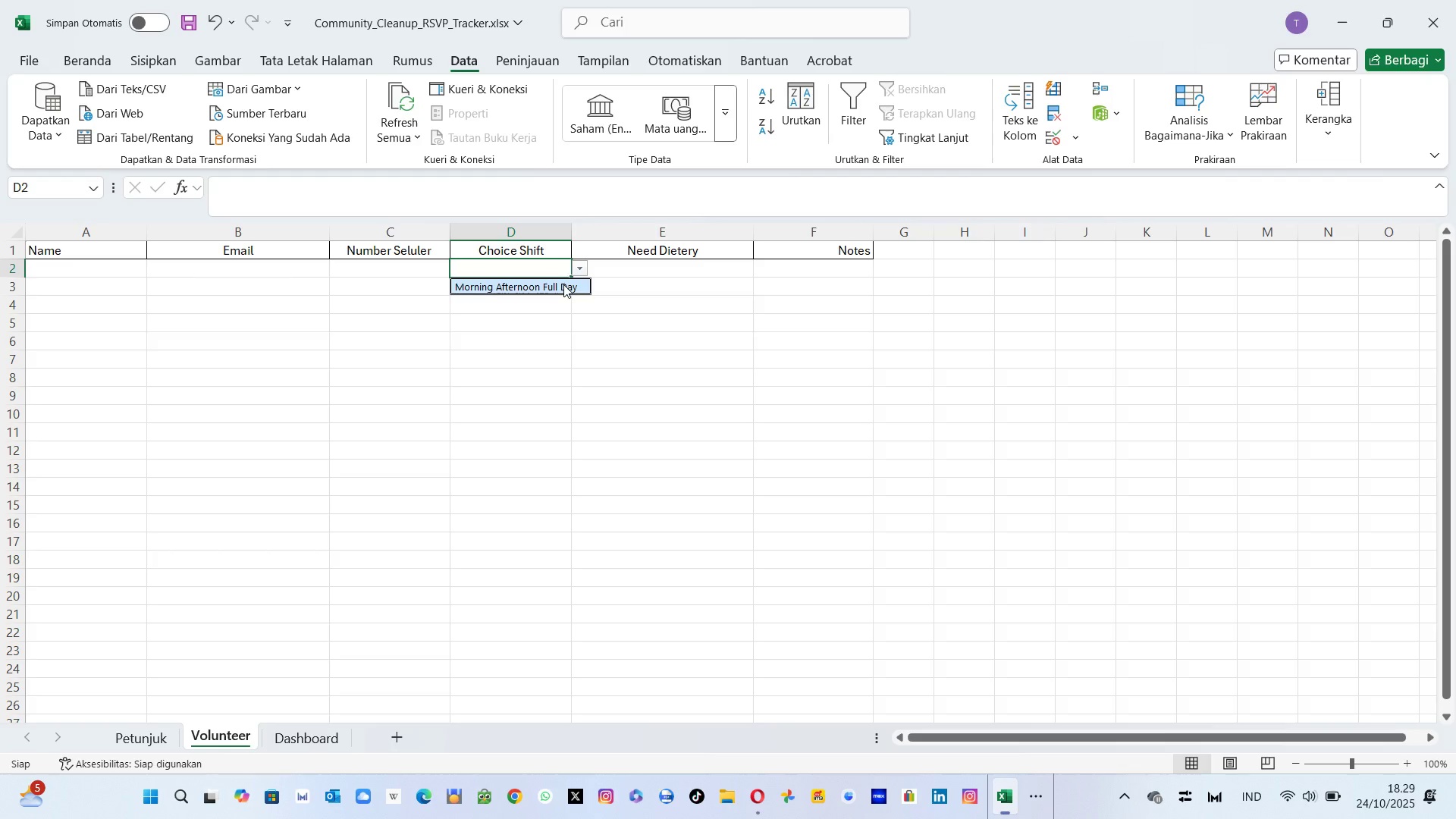 
left_click([556, 287])
 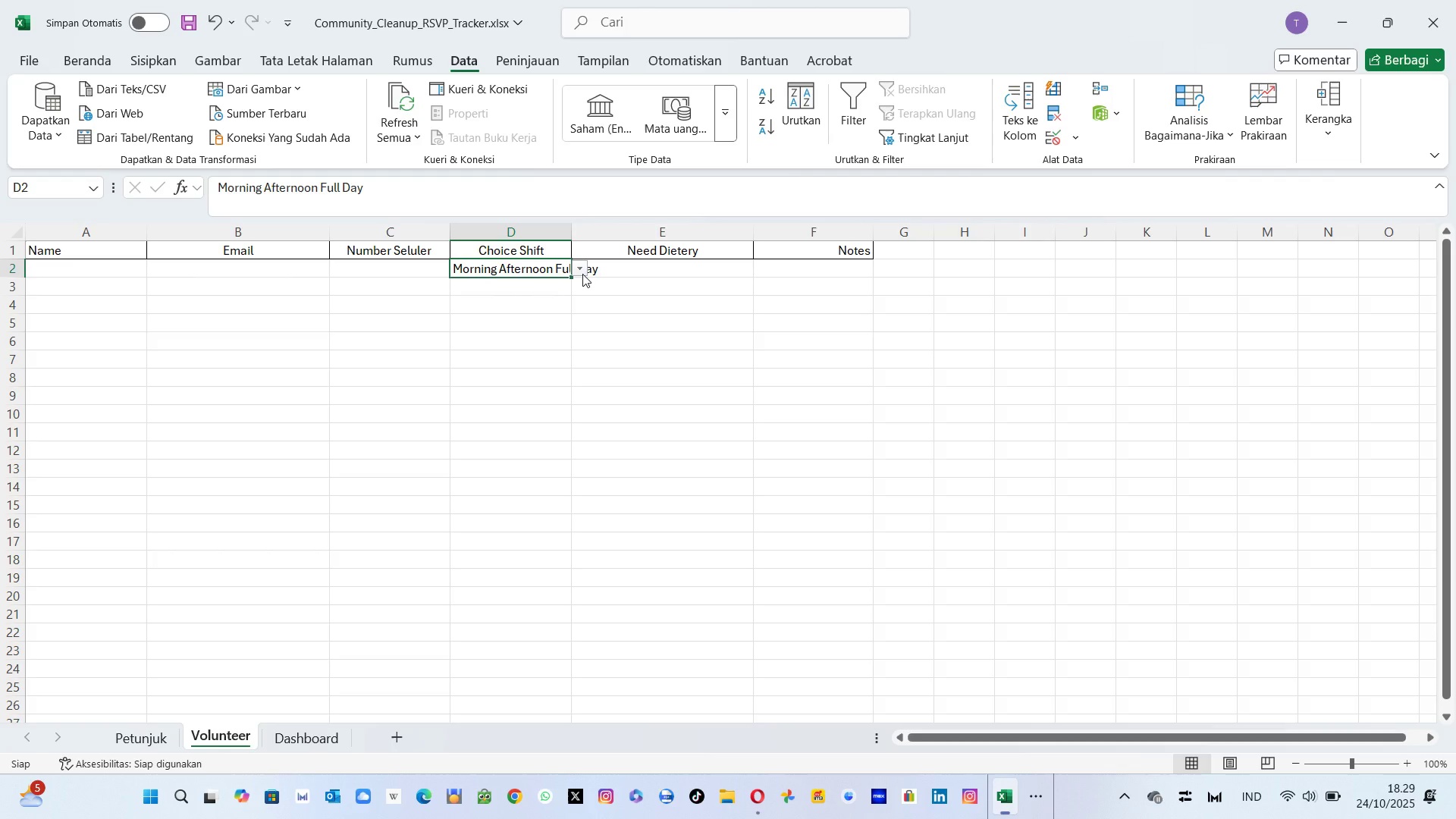 
left_click([582, 274])
 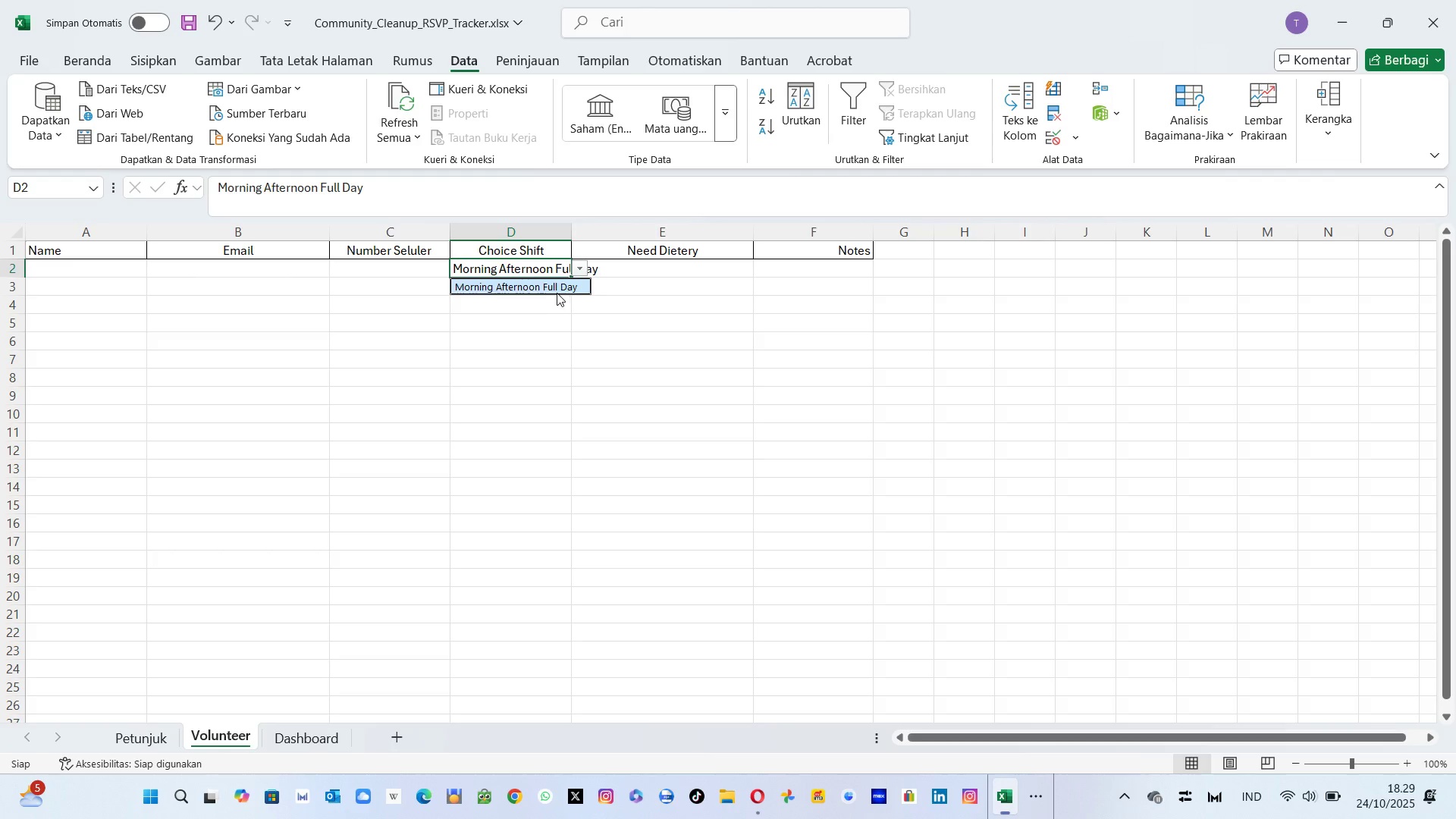 
left_click([557, 293])
 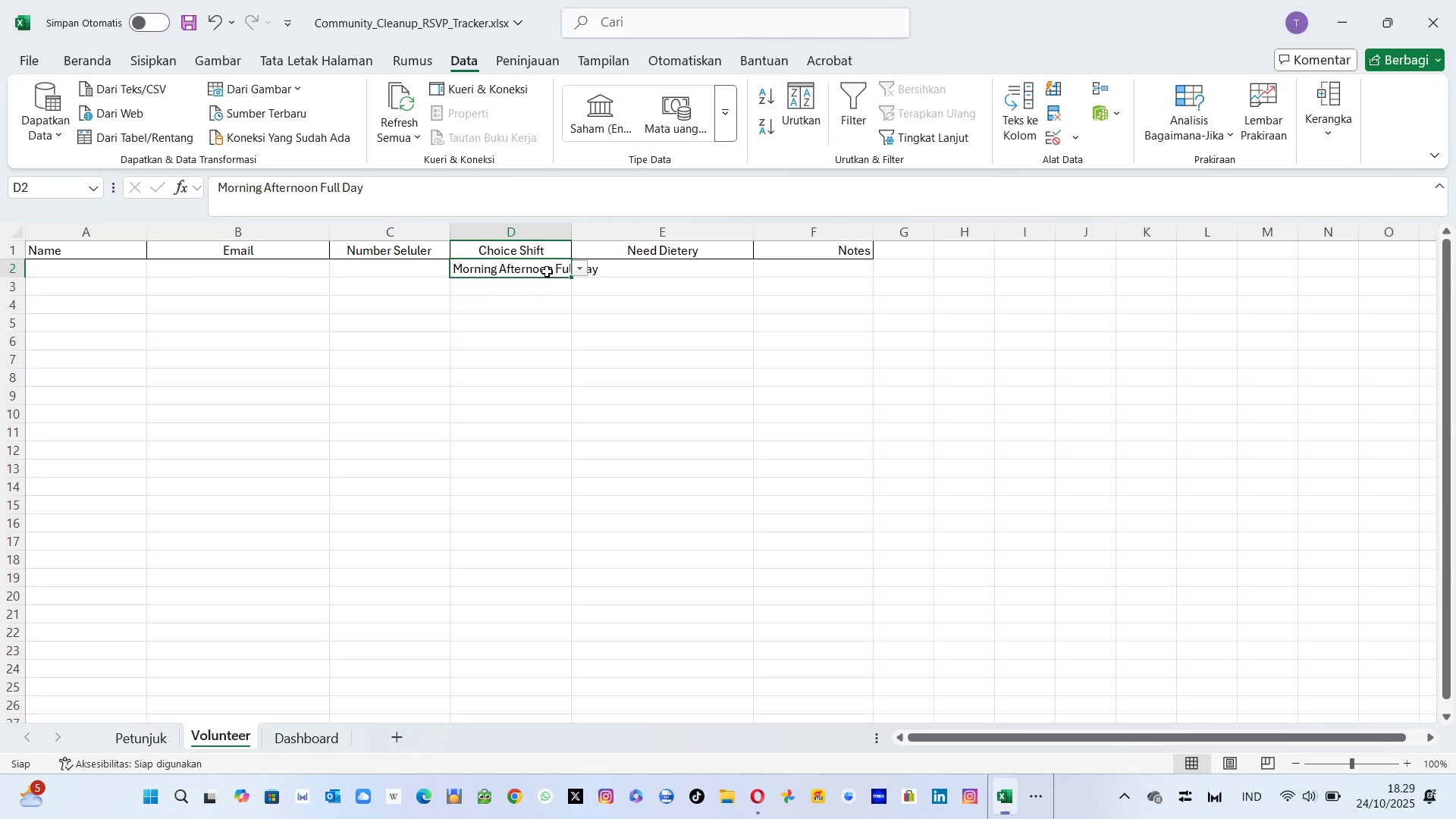 
left_click([547, 271])
 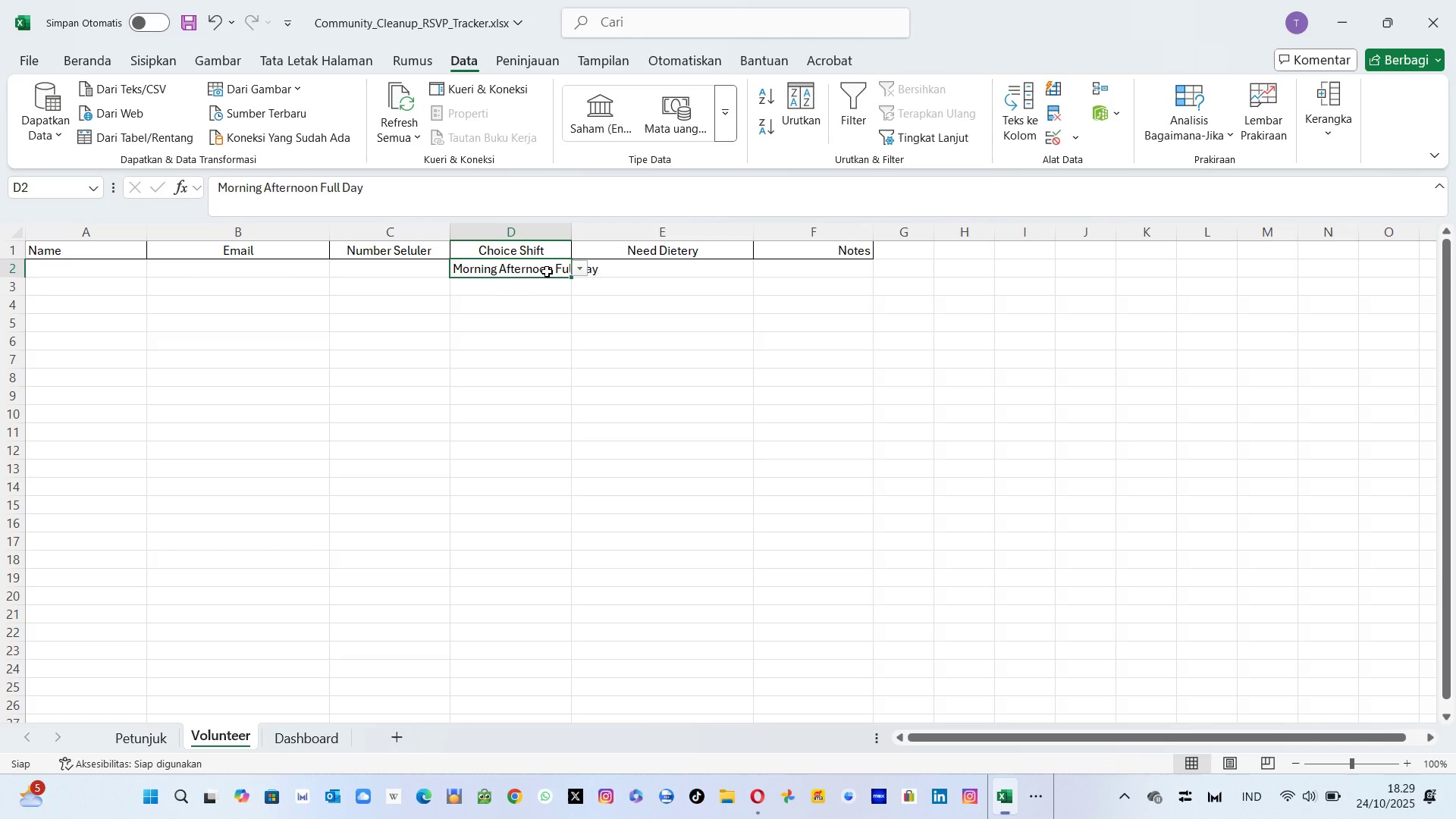 
key(Delete)
 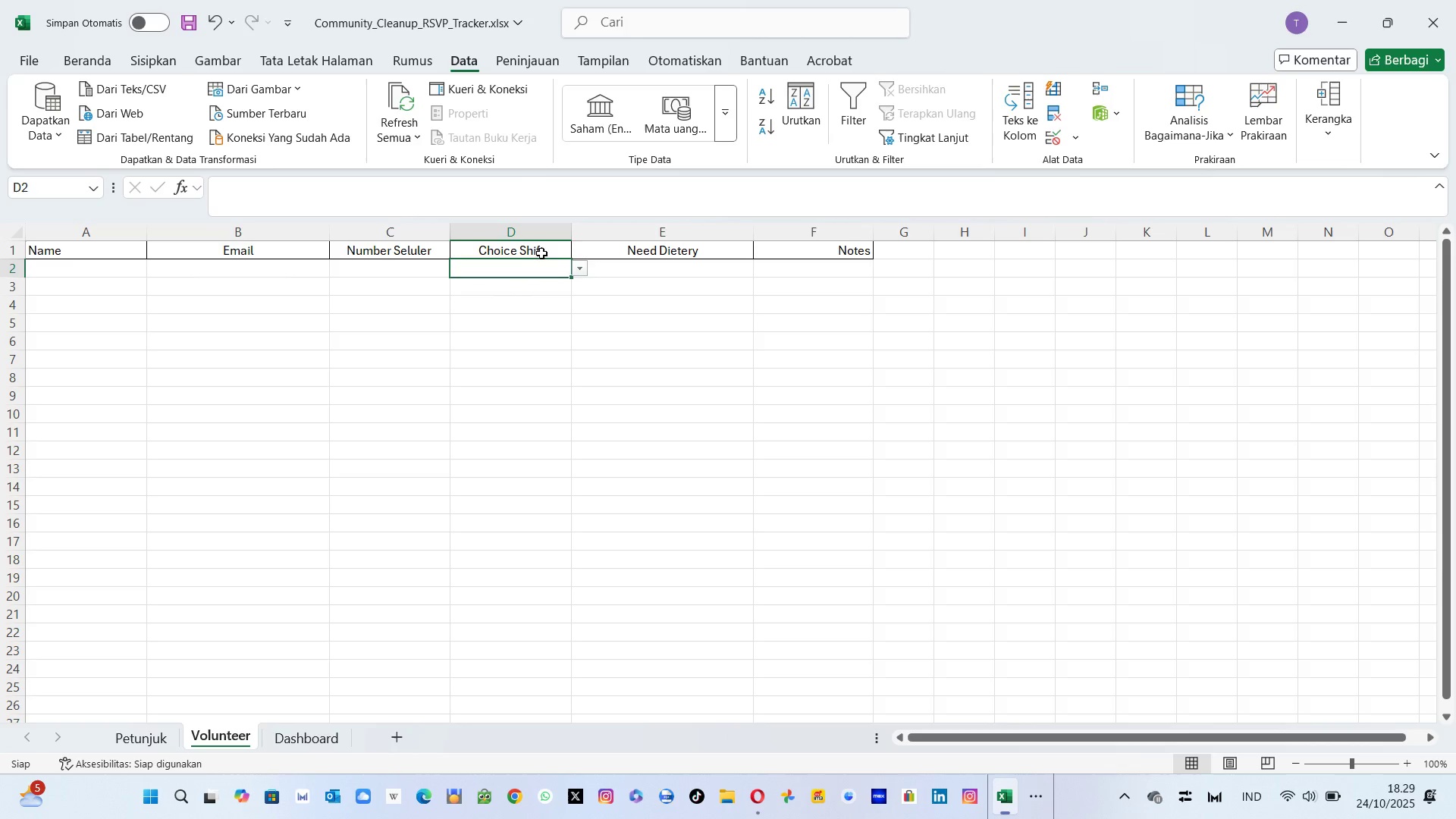 
left_click([542, 251])
 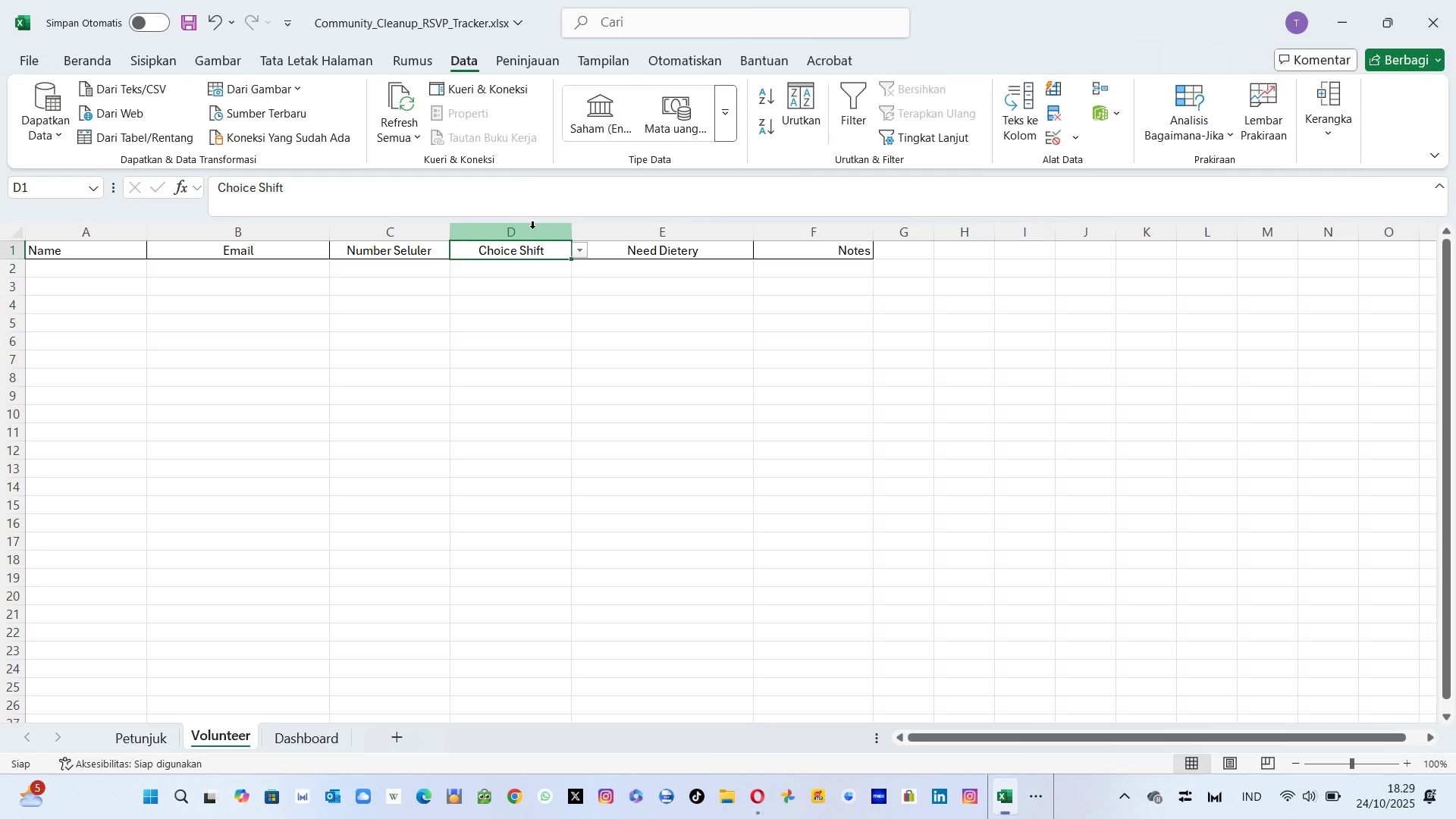 
left_click([532, 228])
 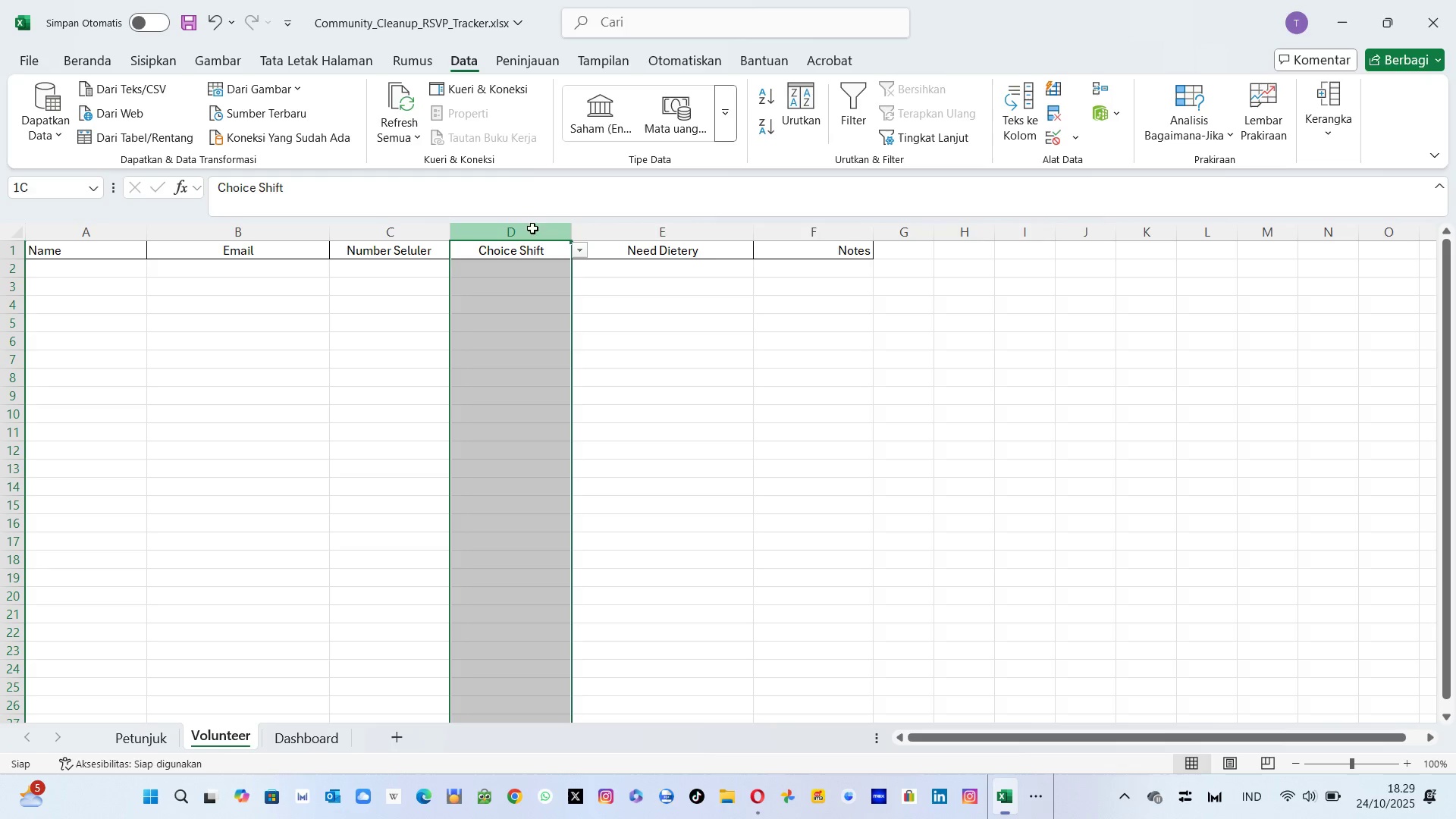 
left_click([532, 228])
 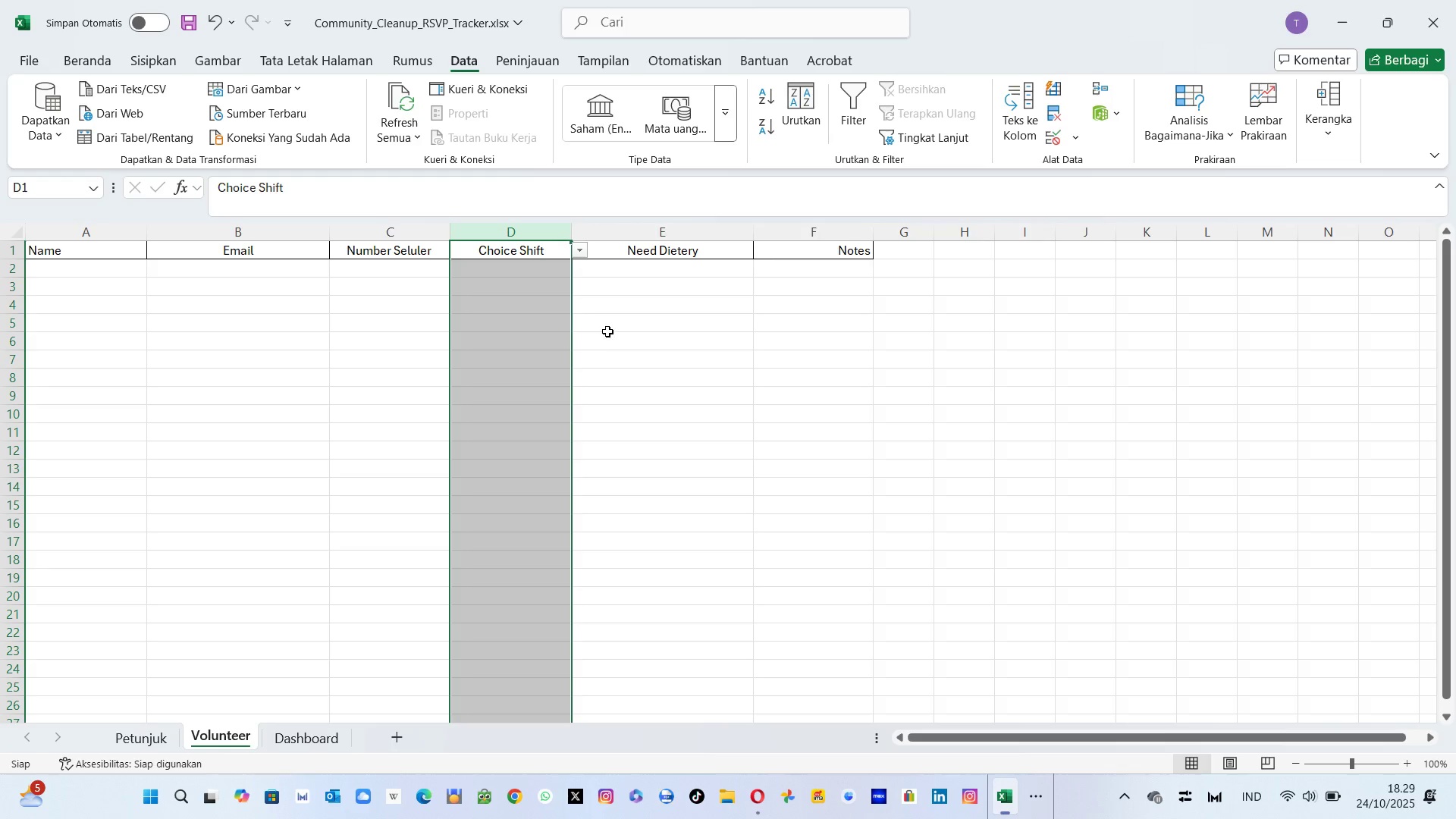 
left_click([607, 331])
 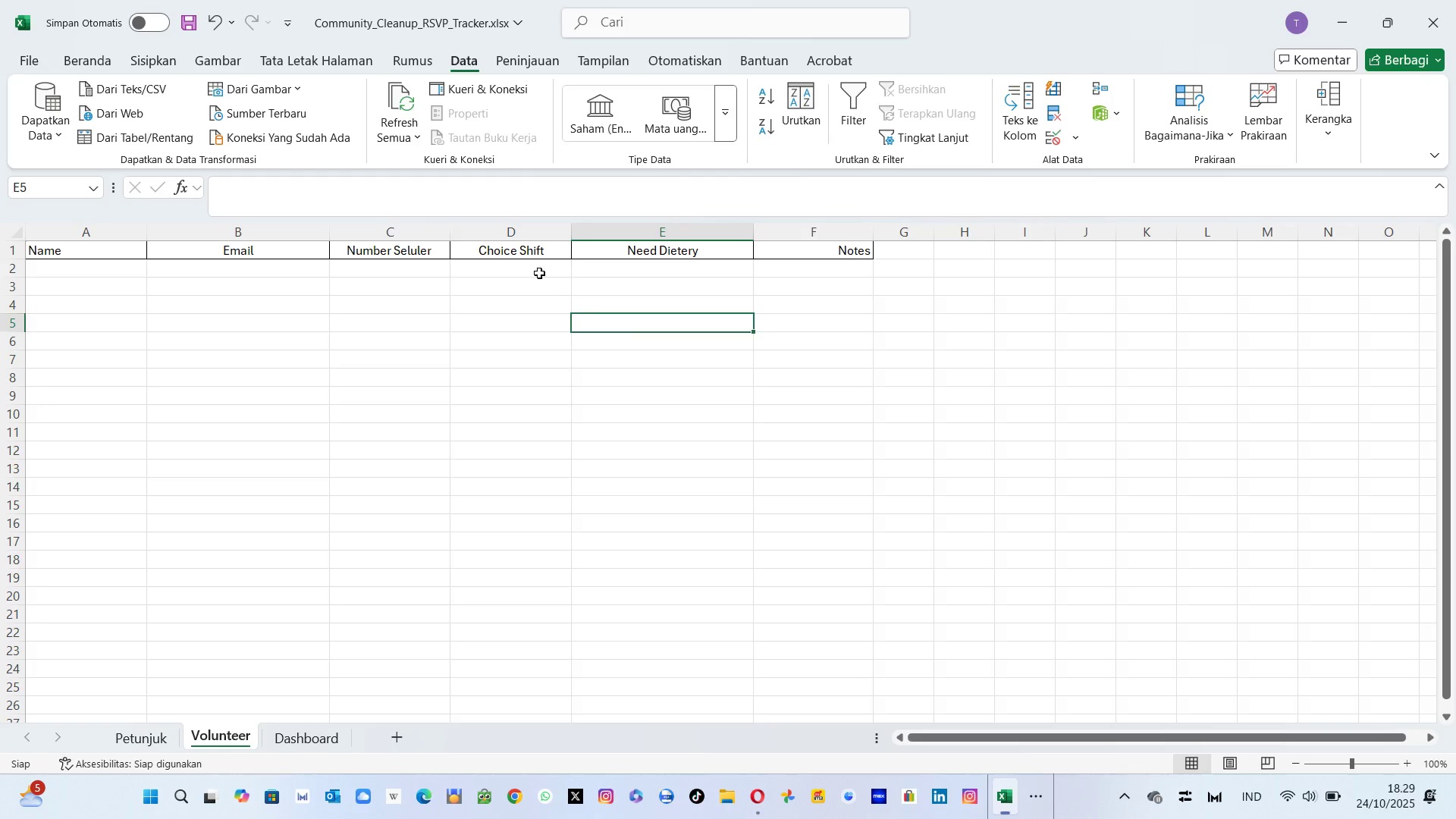 
left_click([539, 273])
 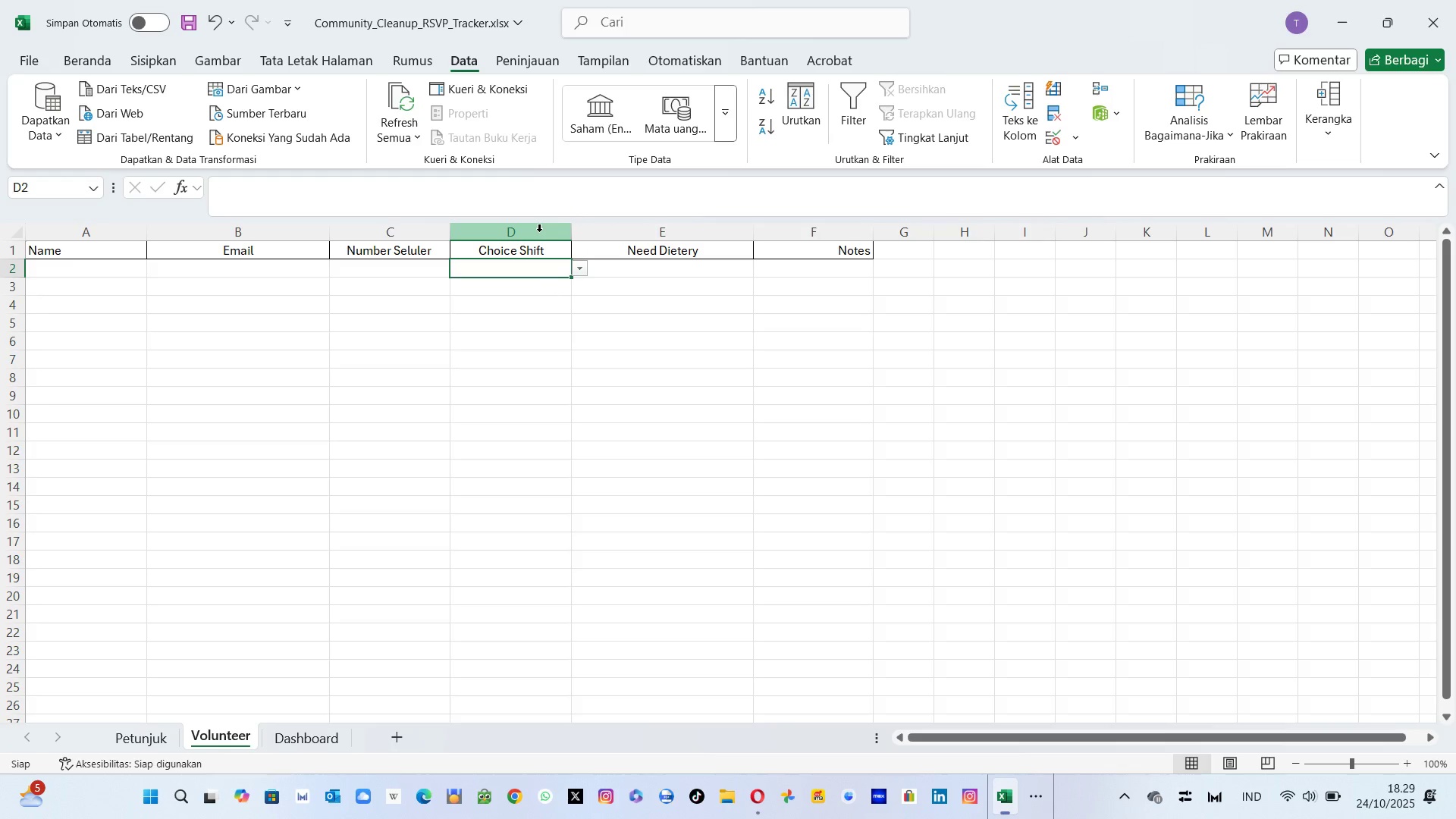 
left_click([539, 231])
 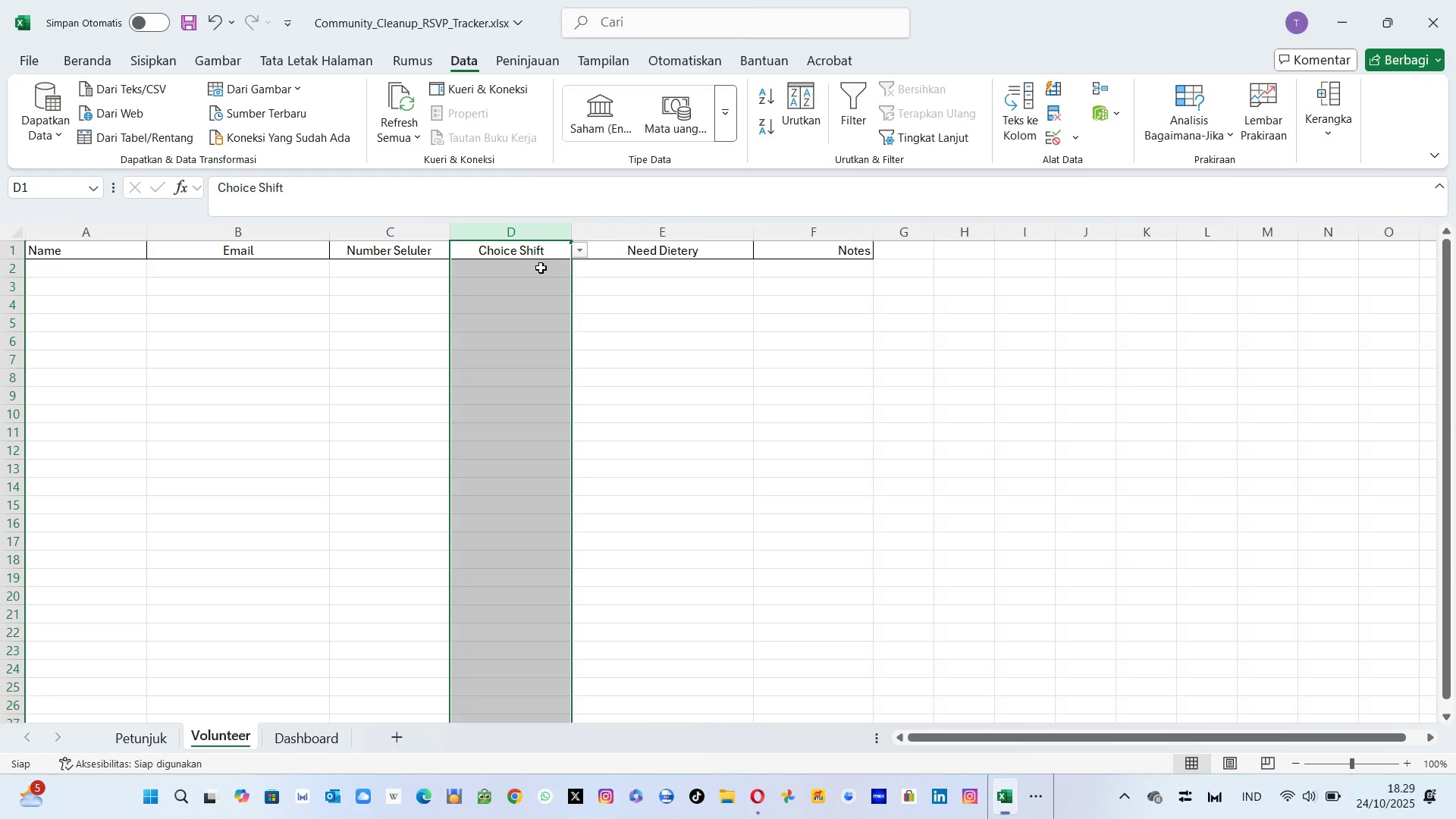 
left_click([541, 268])
 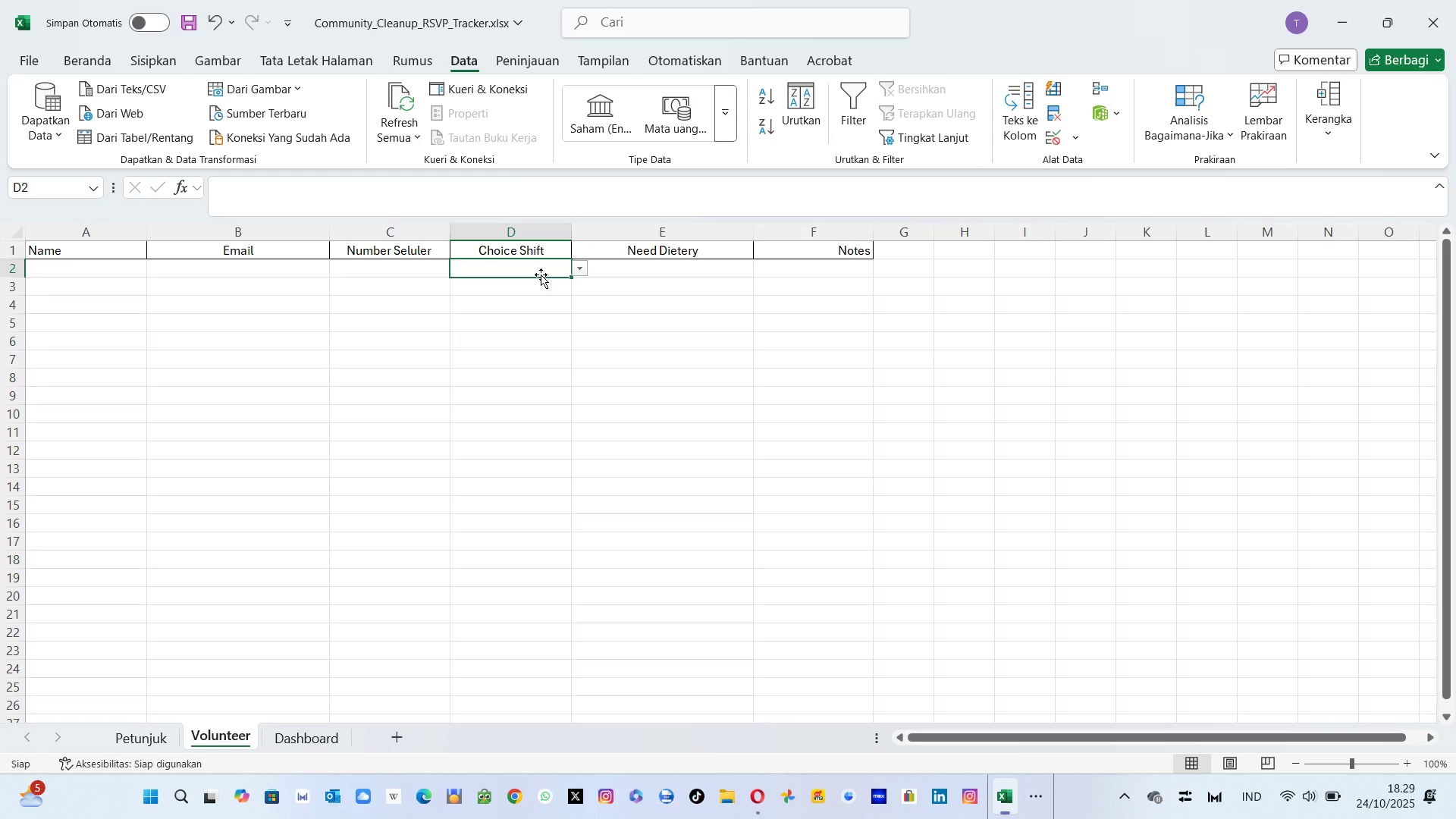 
left_click([541, 275])
 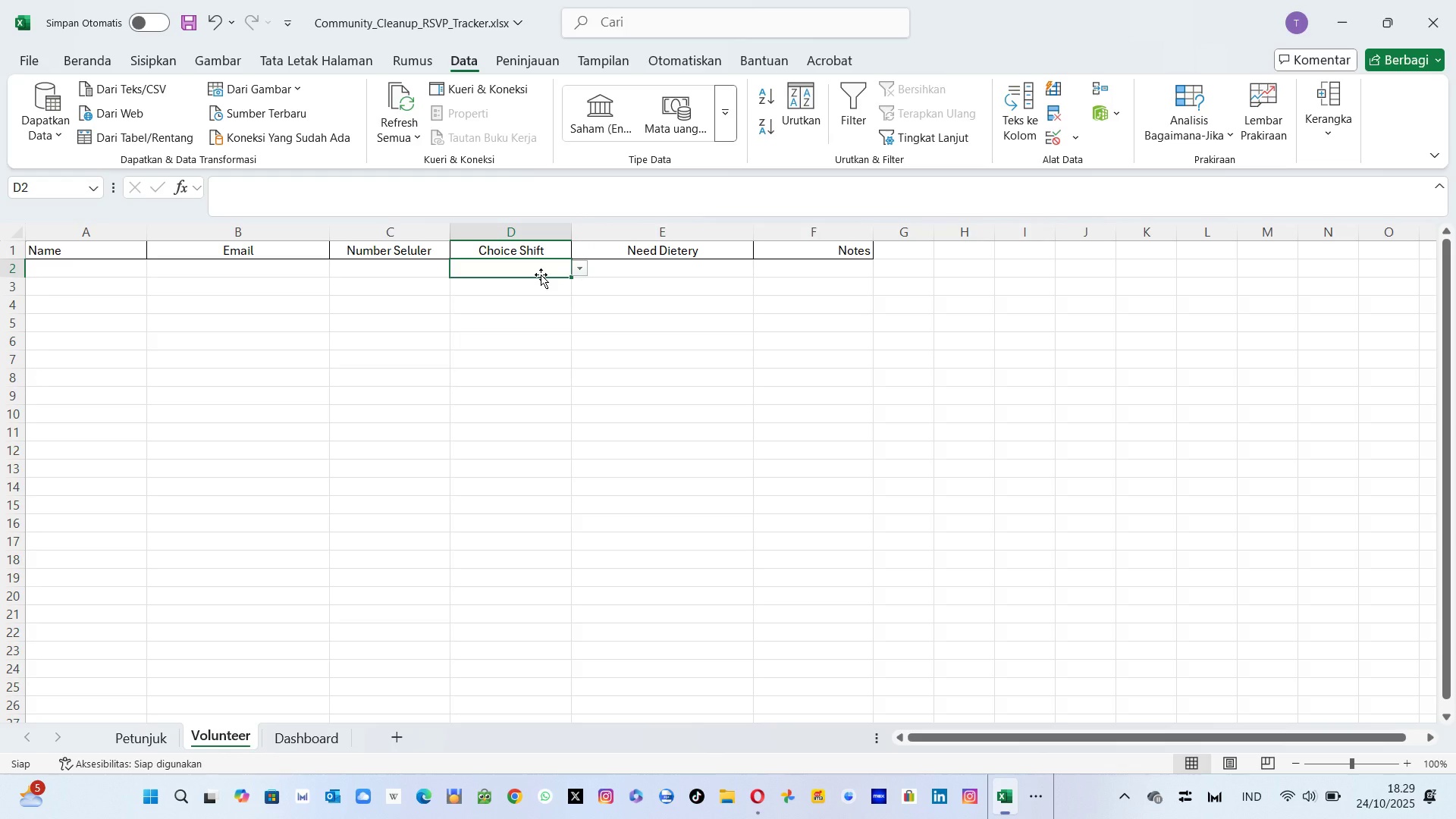 
type(MOrning)
key(Backspace)
key(Backspace)
key(Backspace)
key(Backspace)
key(Backspace)
key(Backspace)
type(orning )
key(Backspace)
 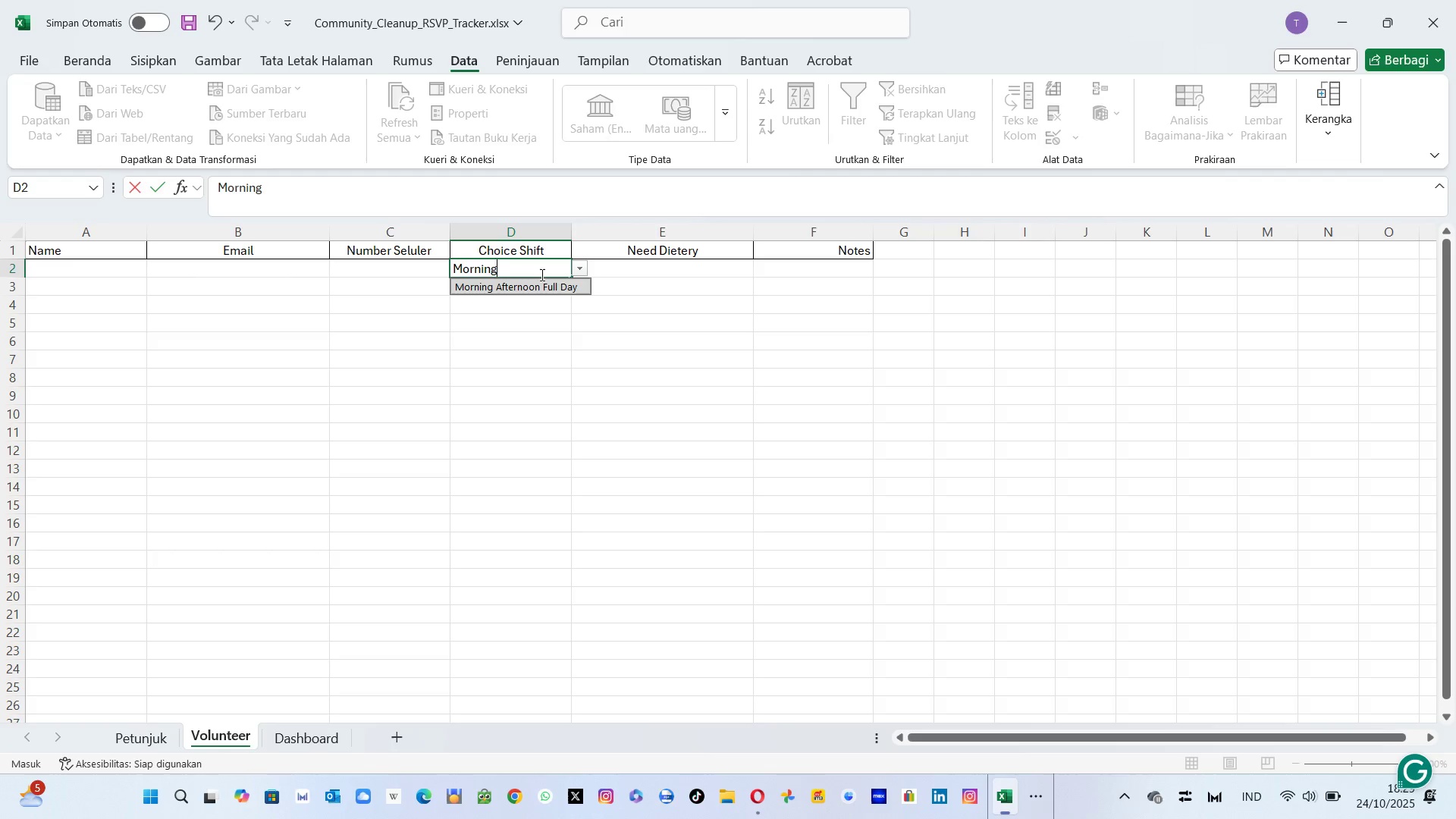 
key(Shift+Enter)
 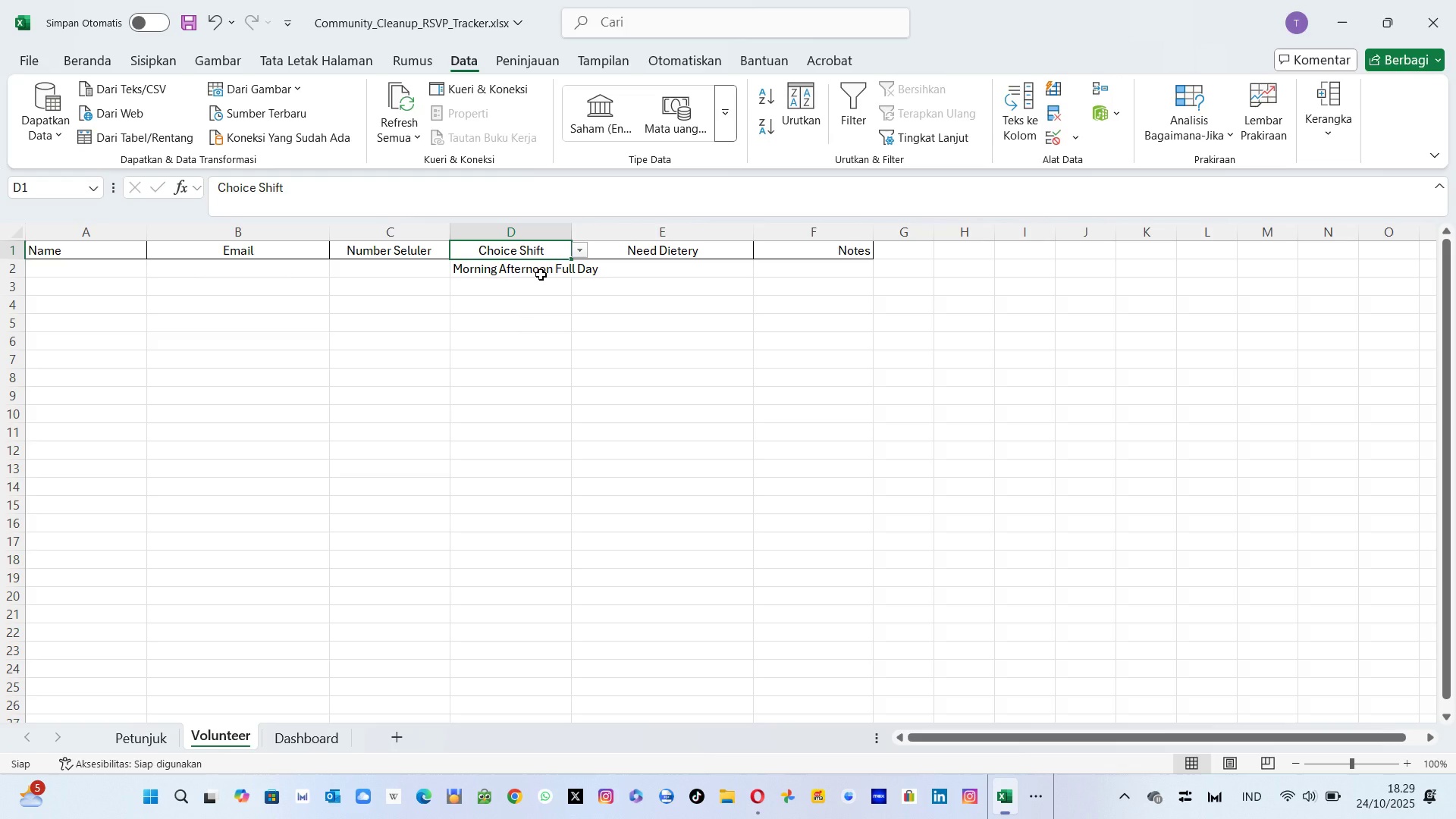 
left_click([541, 275])
 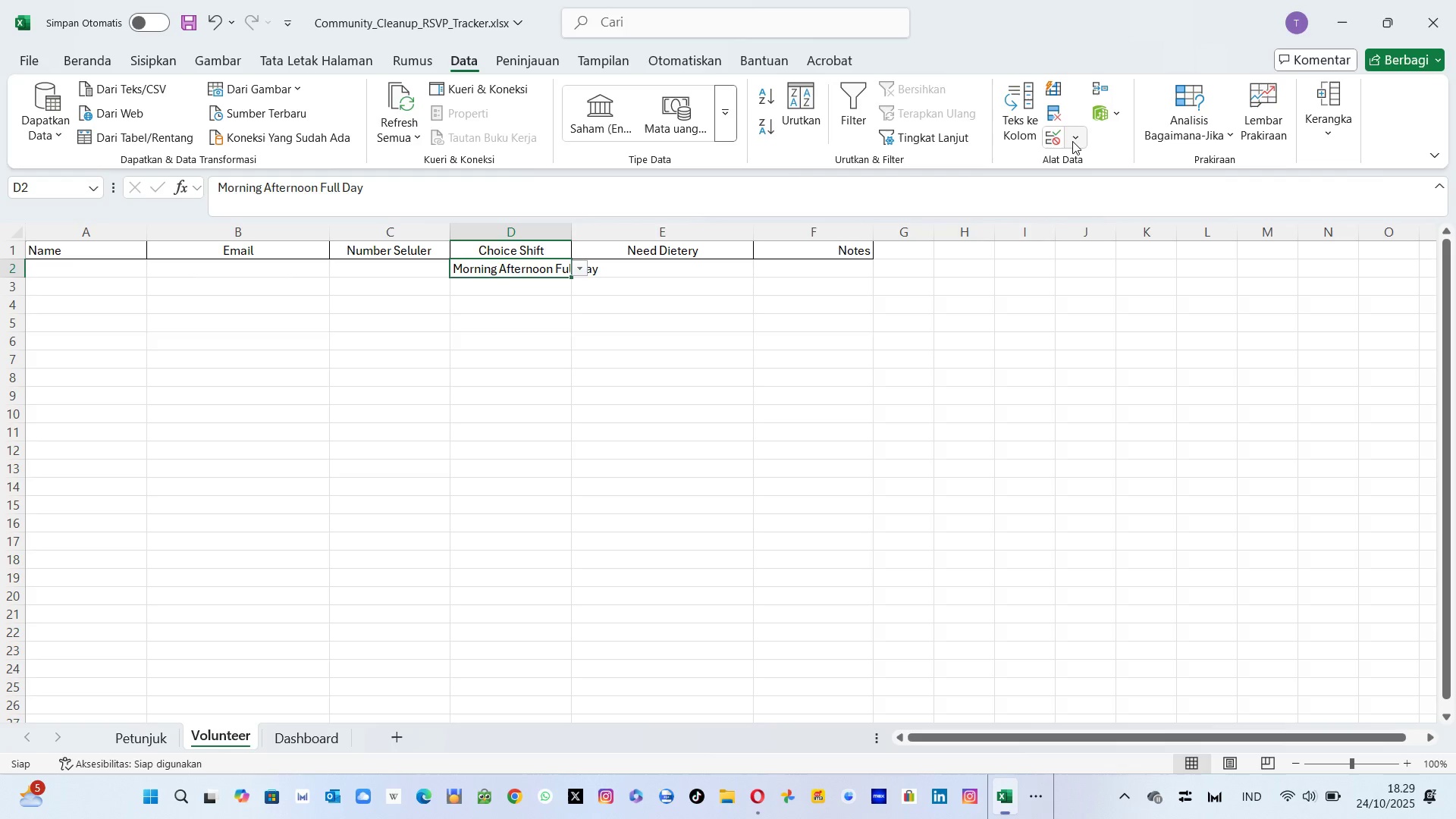 
left_click([1072, 141])
 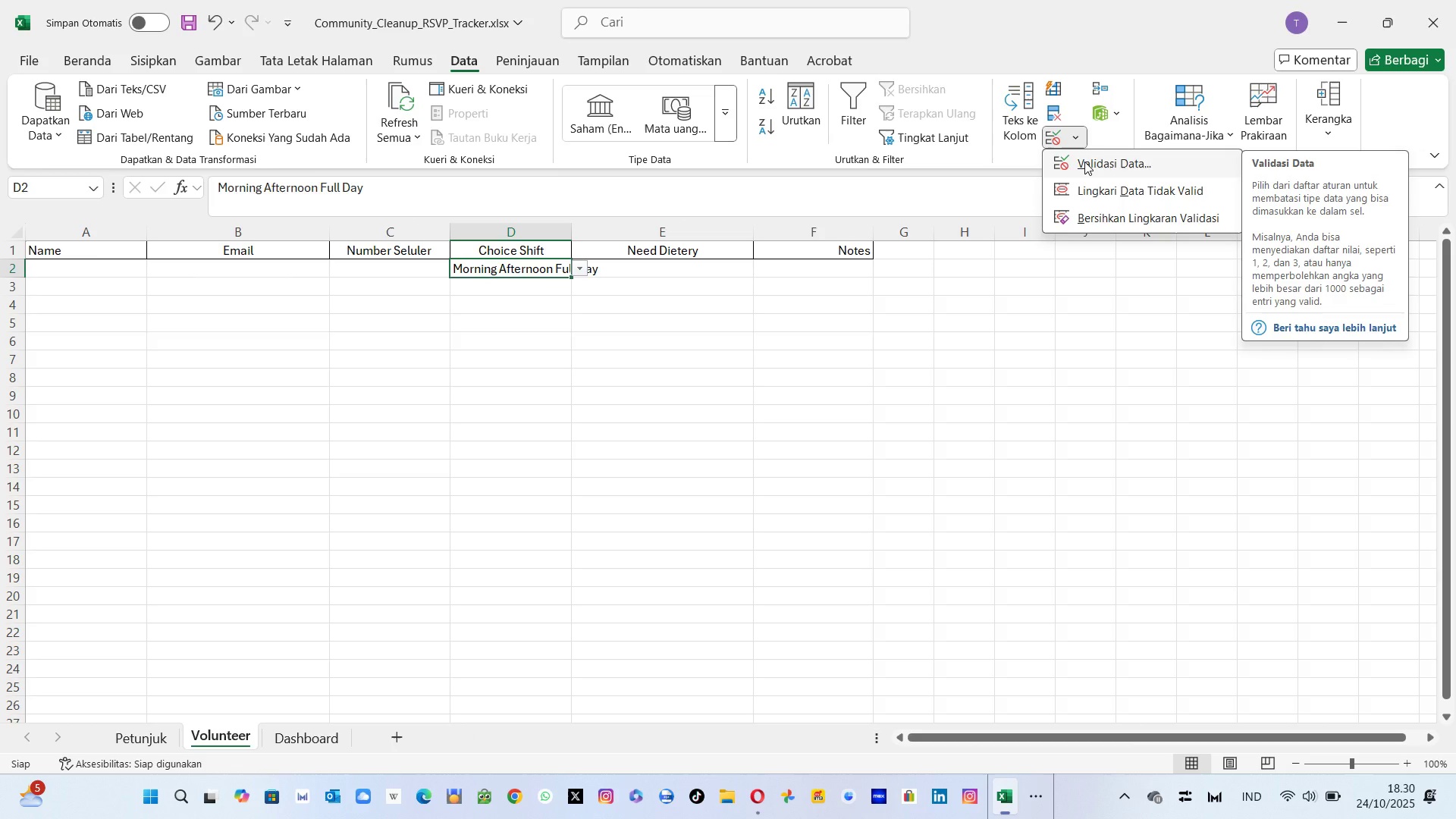 
left_click([1084, 162])
 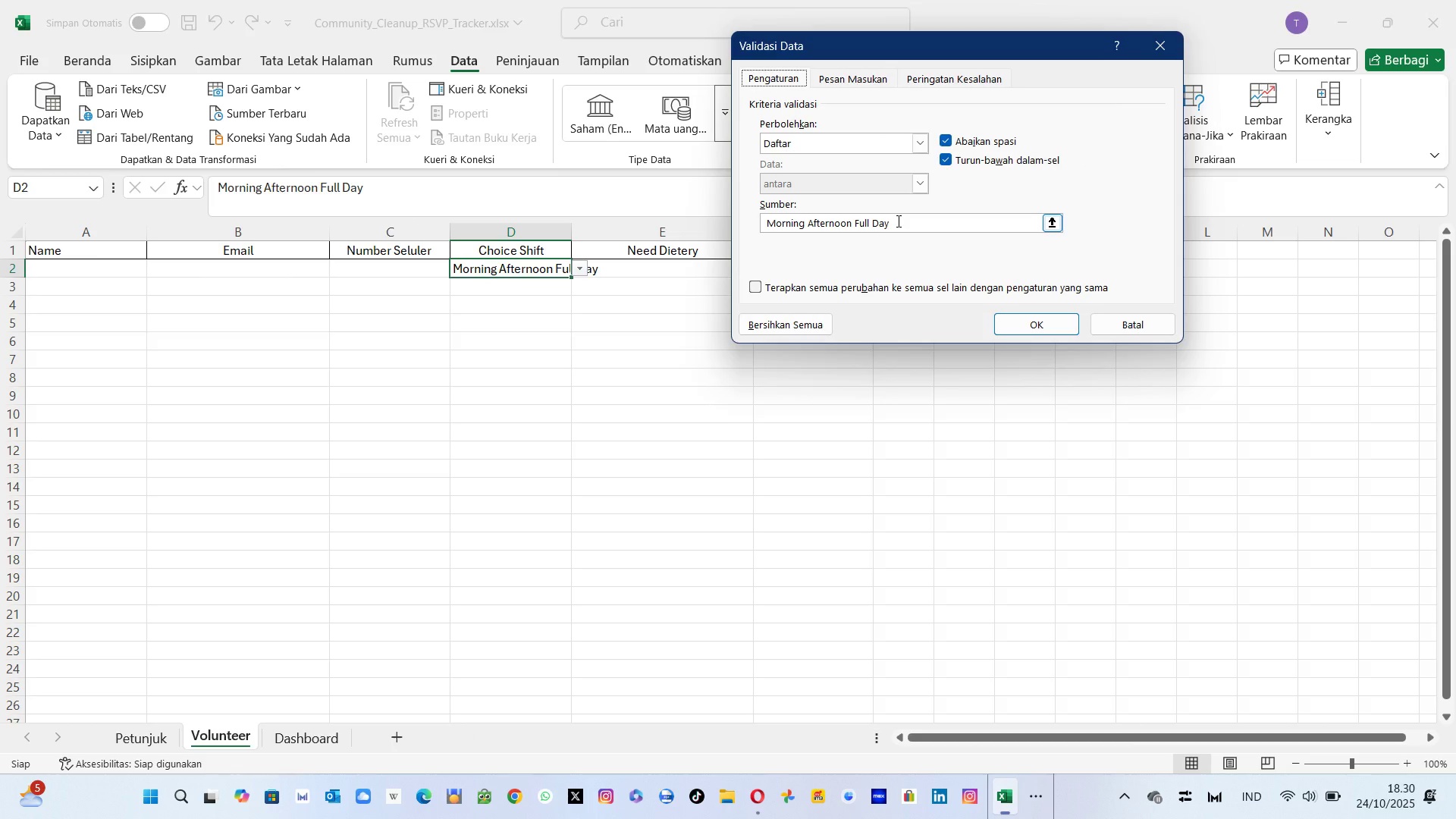 
left_click([897, 221])
 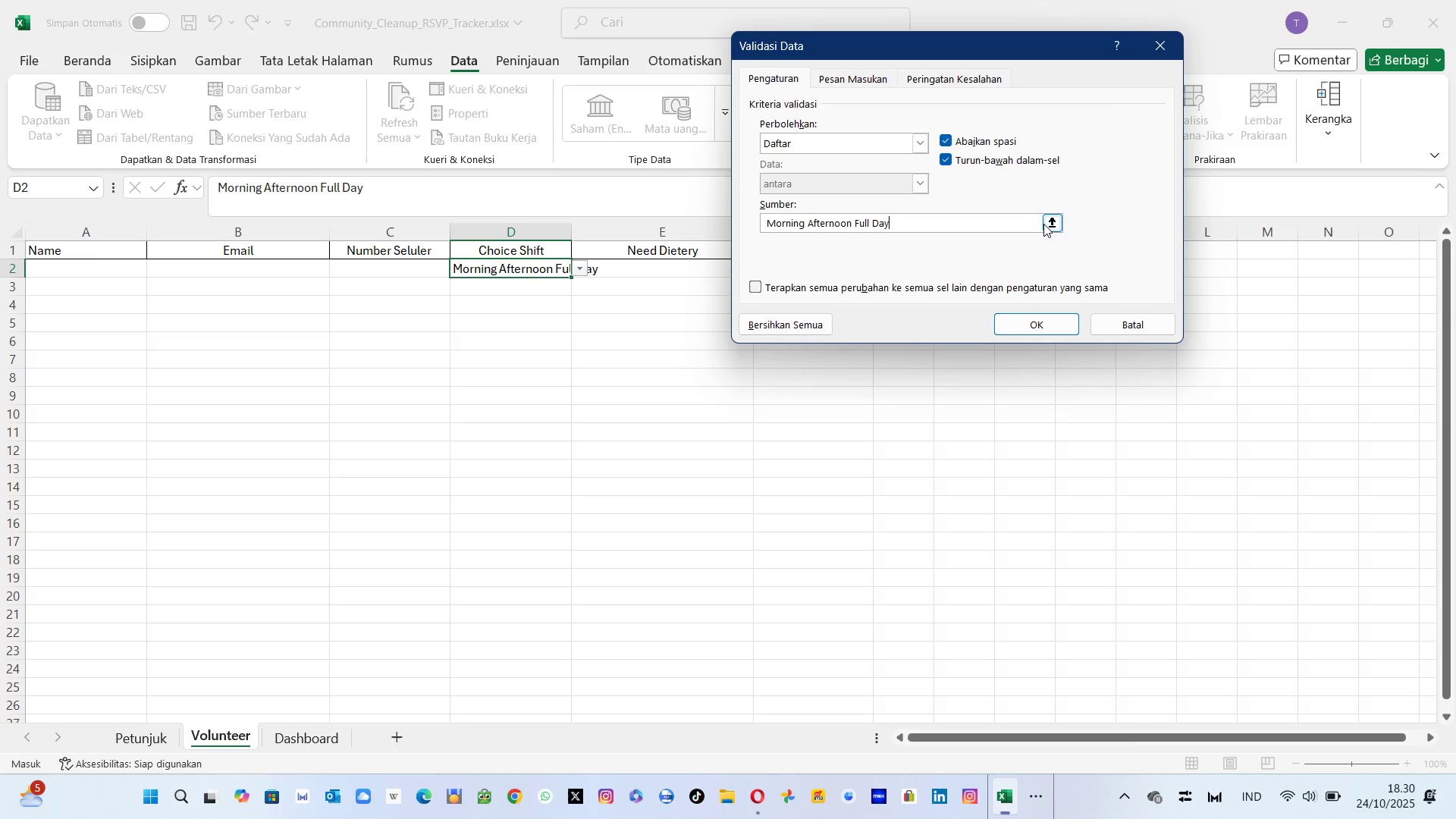 
wait(8.24)
 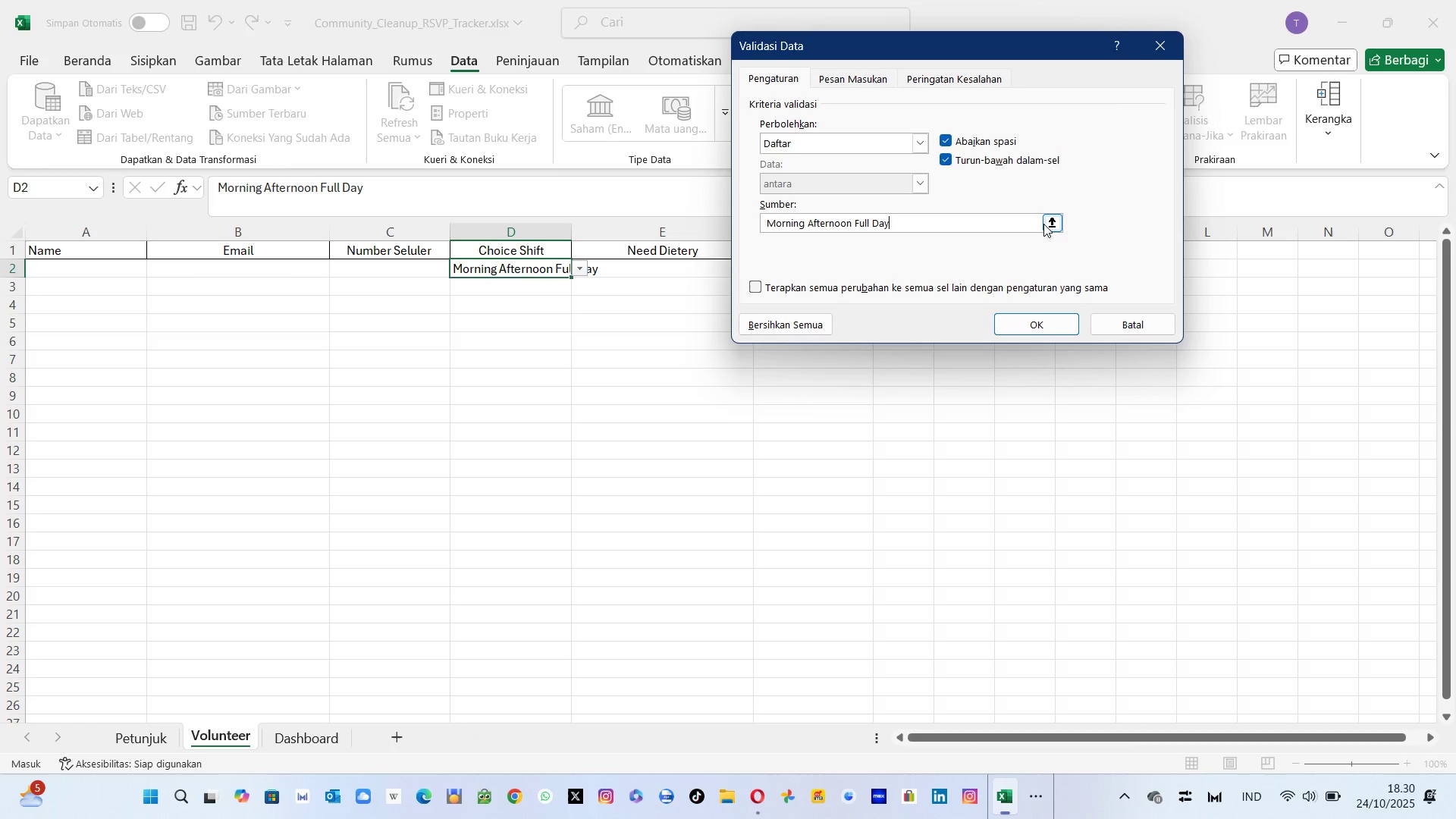 
double_click([949, 164])
 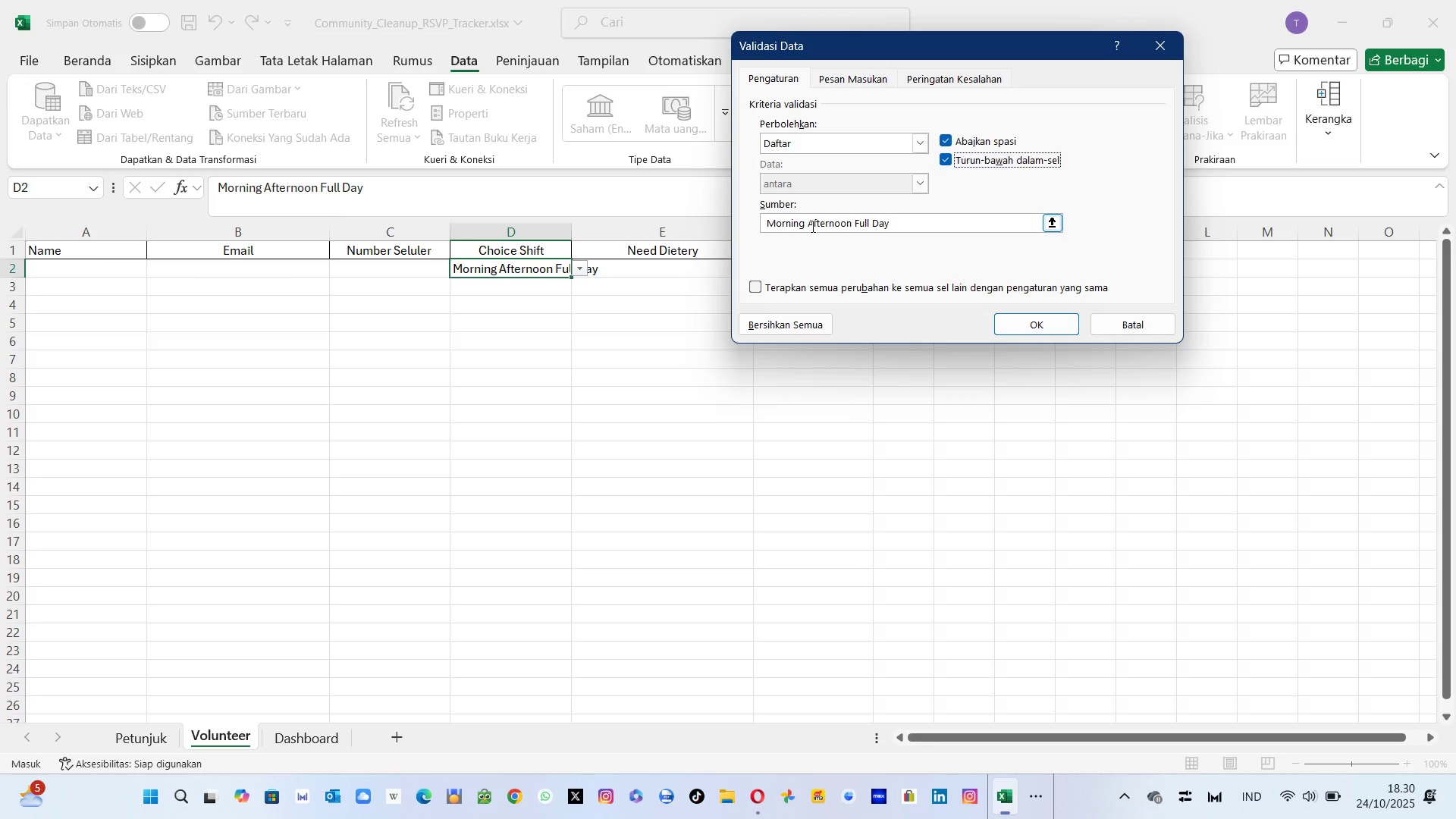 
left_click([805, 226])
 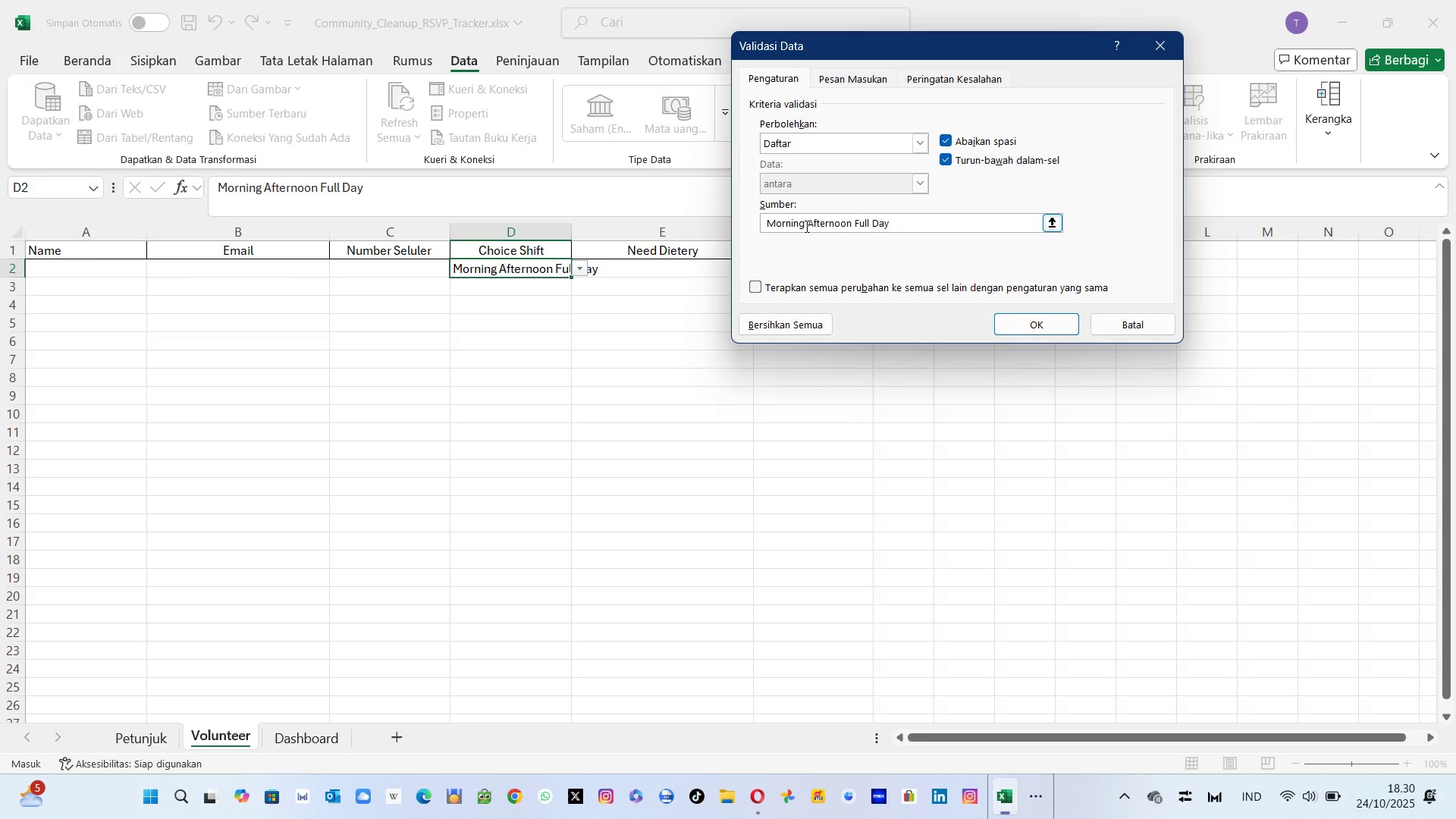 
key(ArrowRight)
 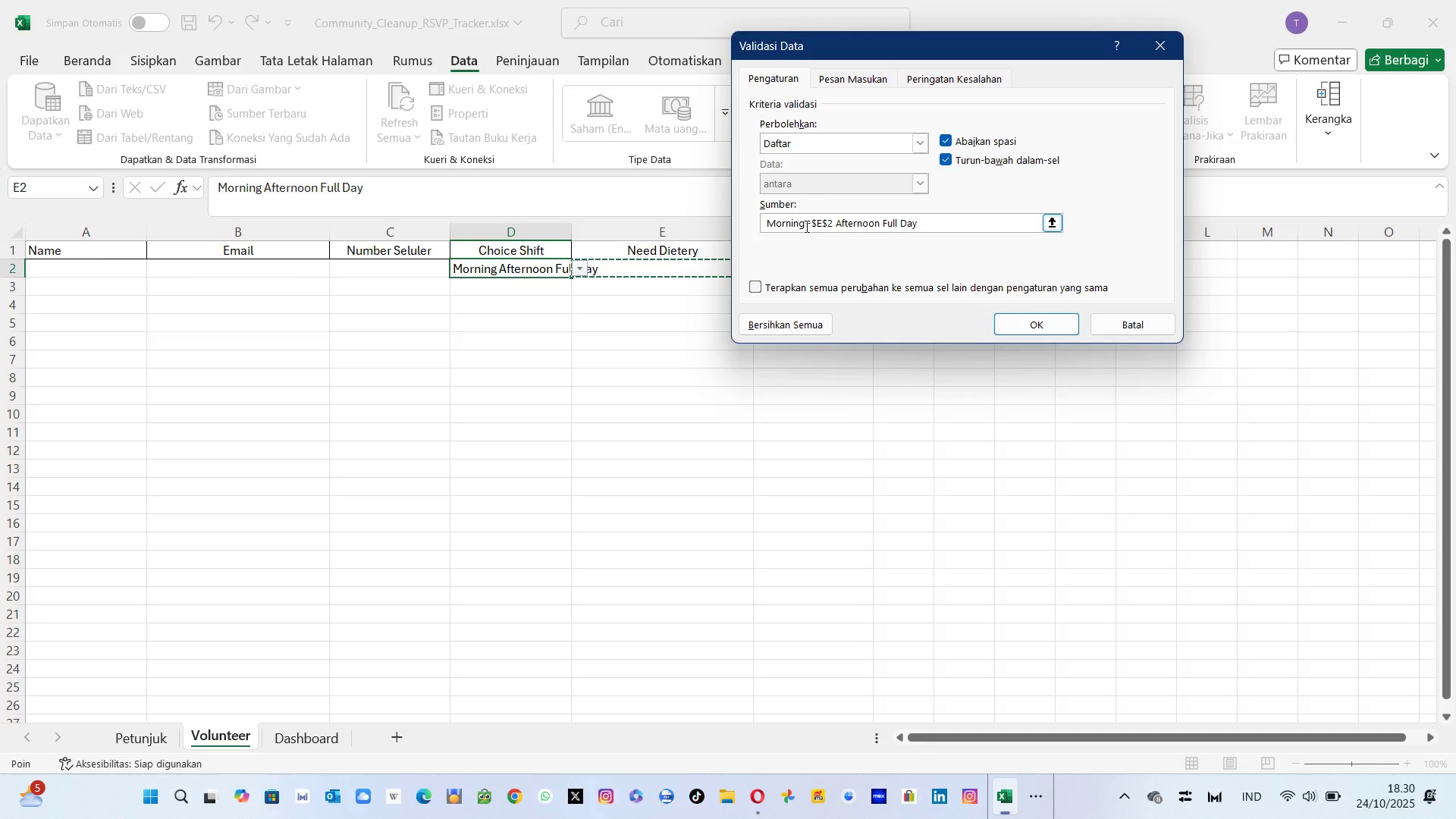 
key(Backspace)
 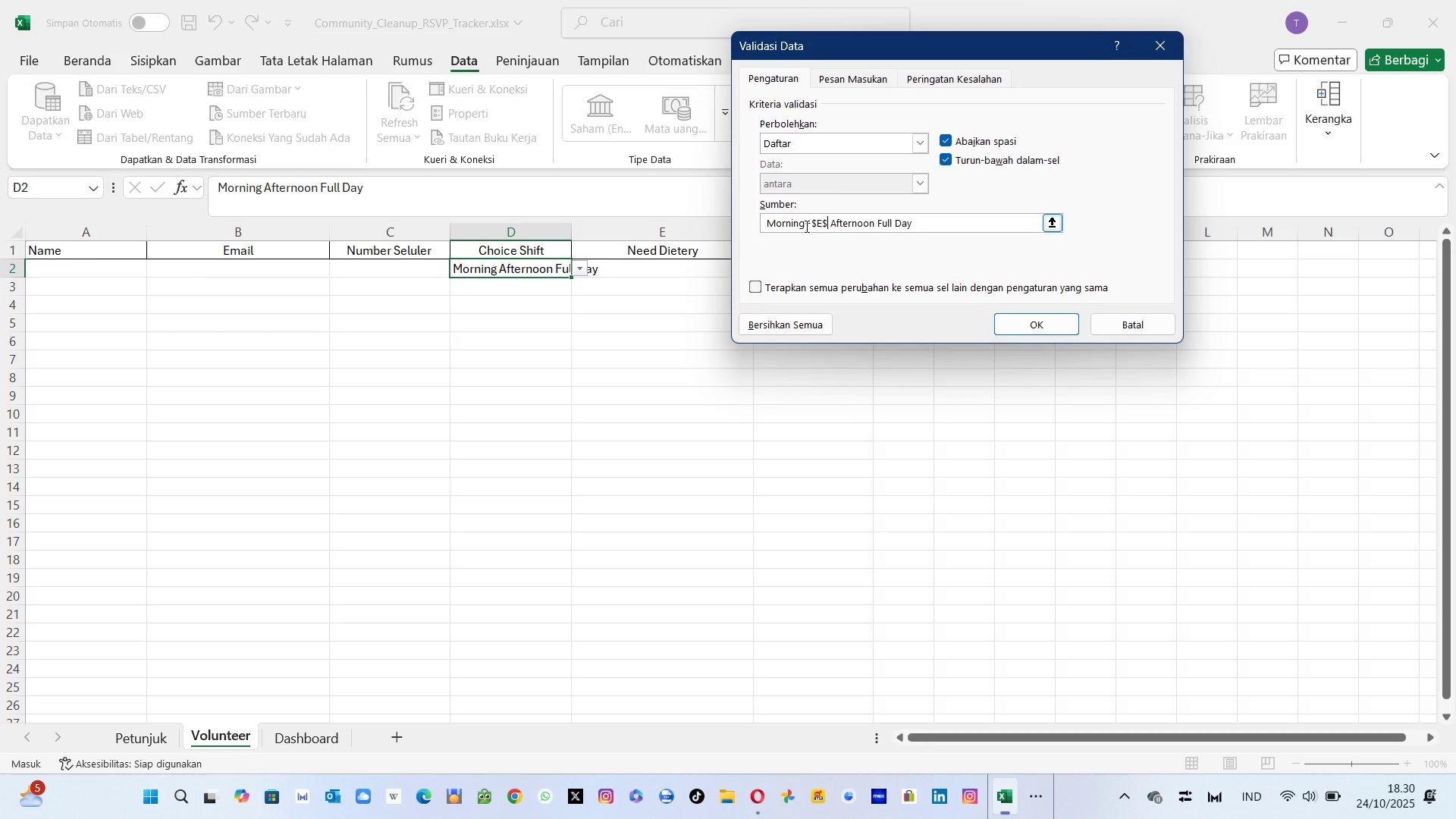 
key(Backspace)
 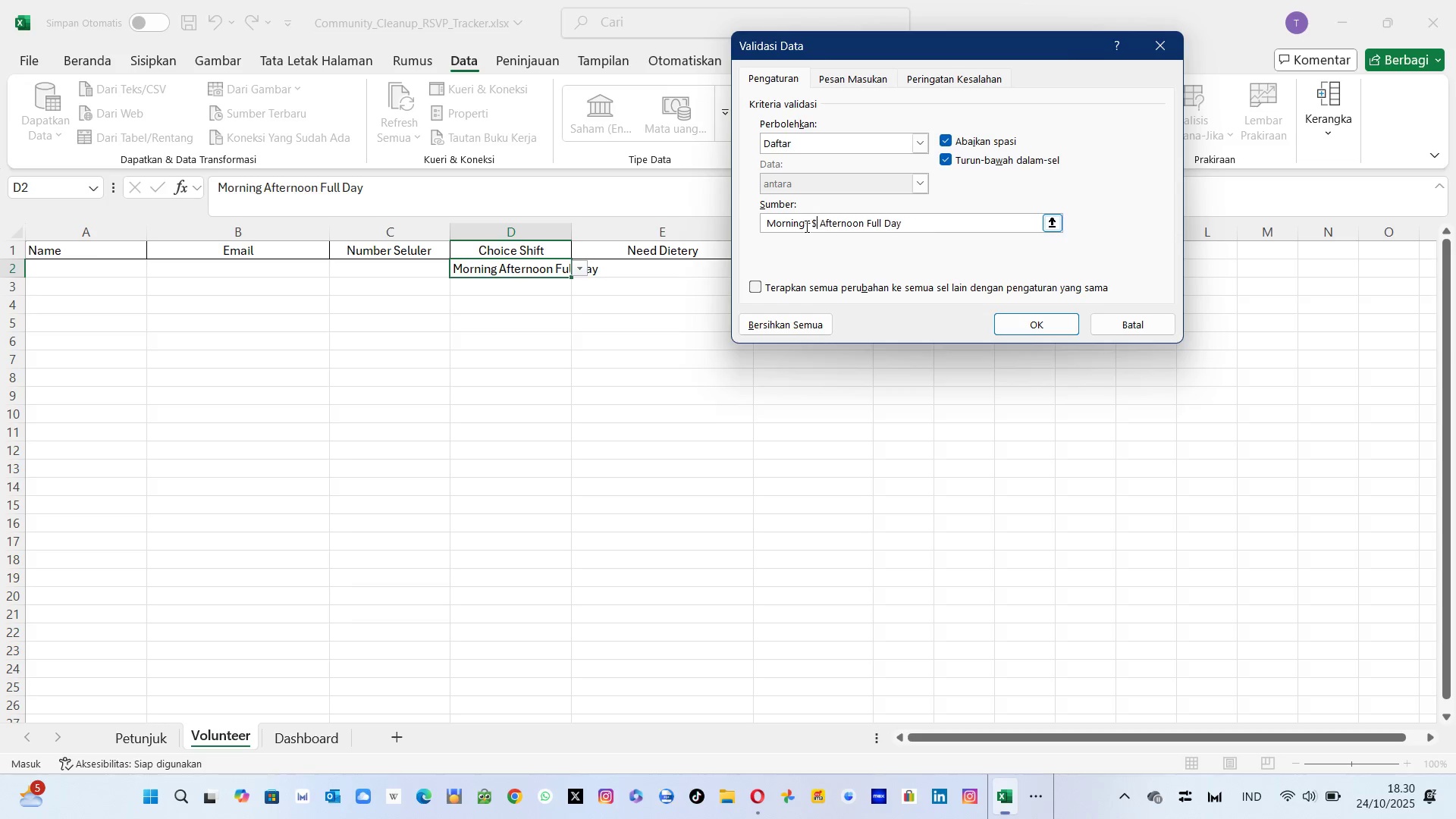 
key(Backspace)
 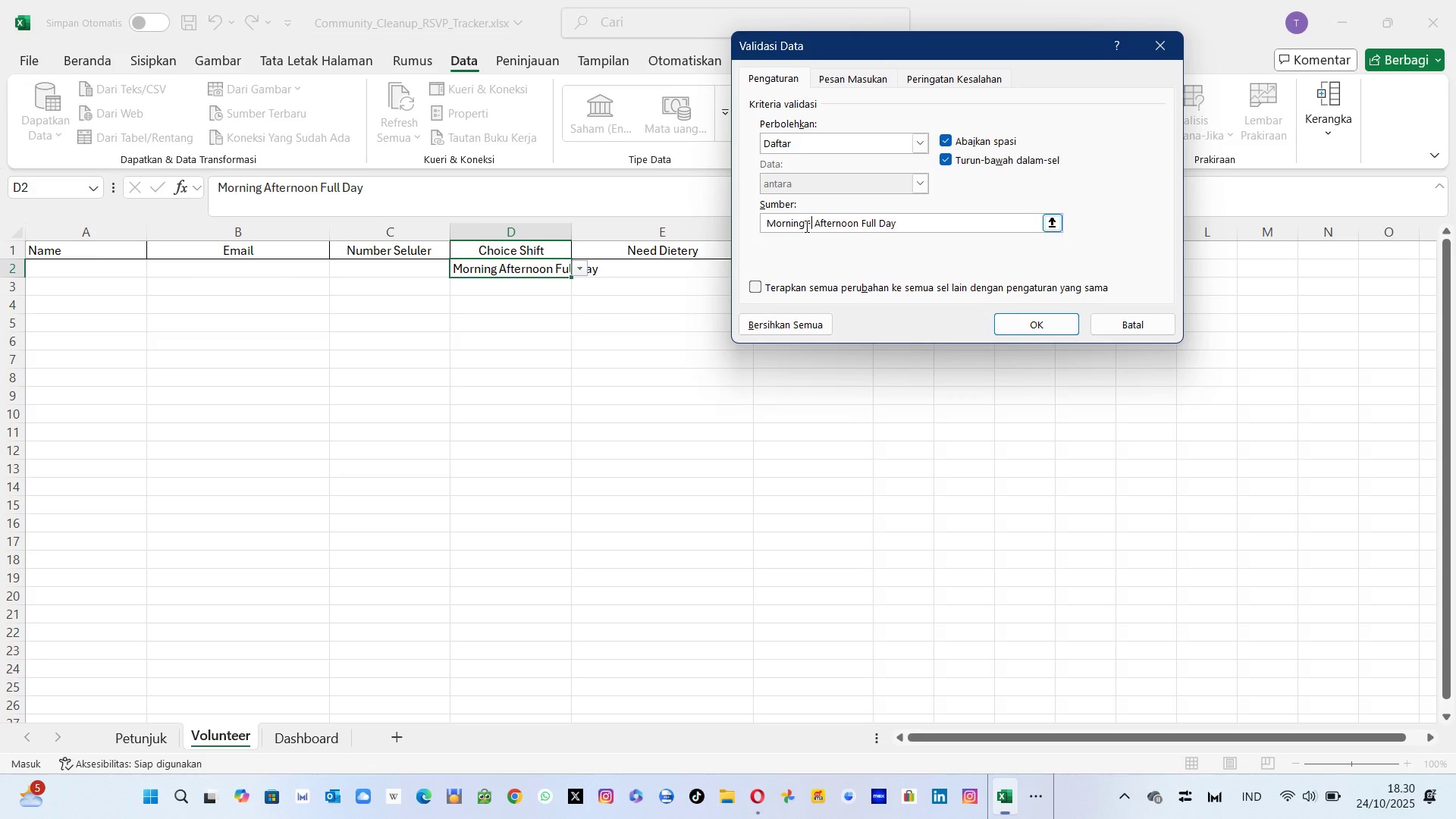 
key(Backspace)
 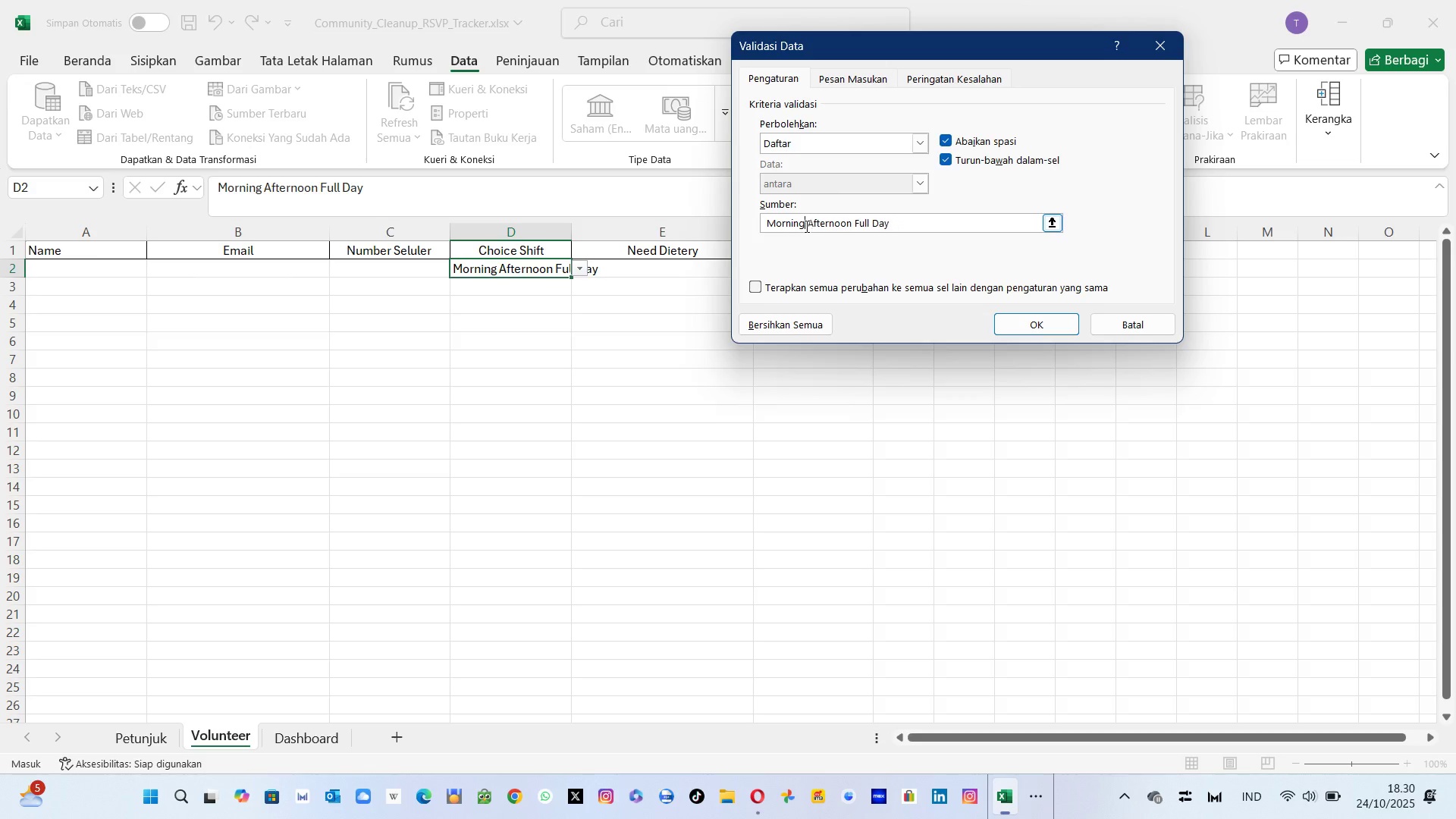 
key(Backspace)
 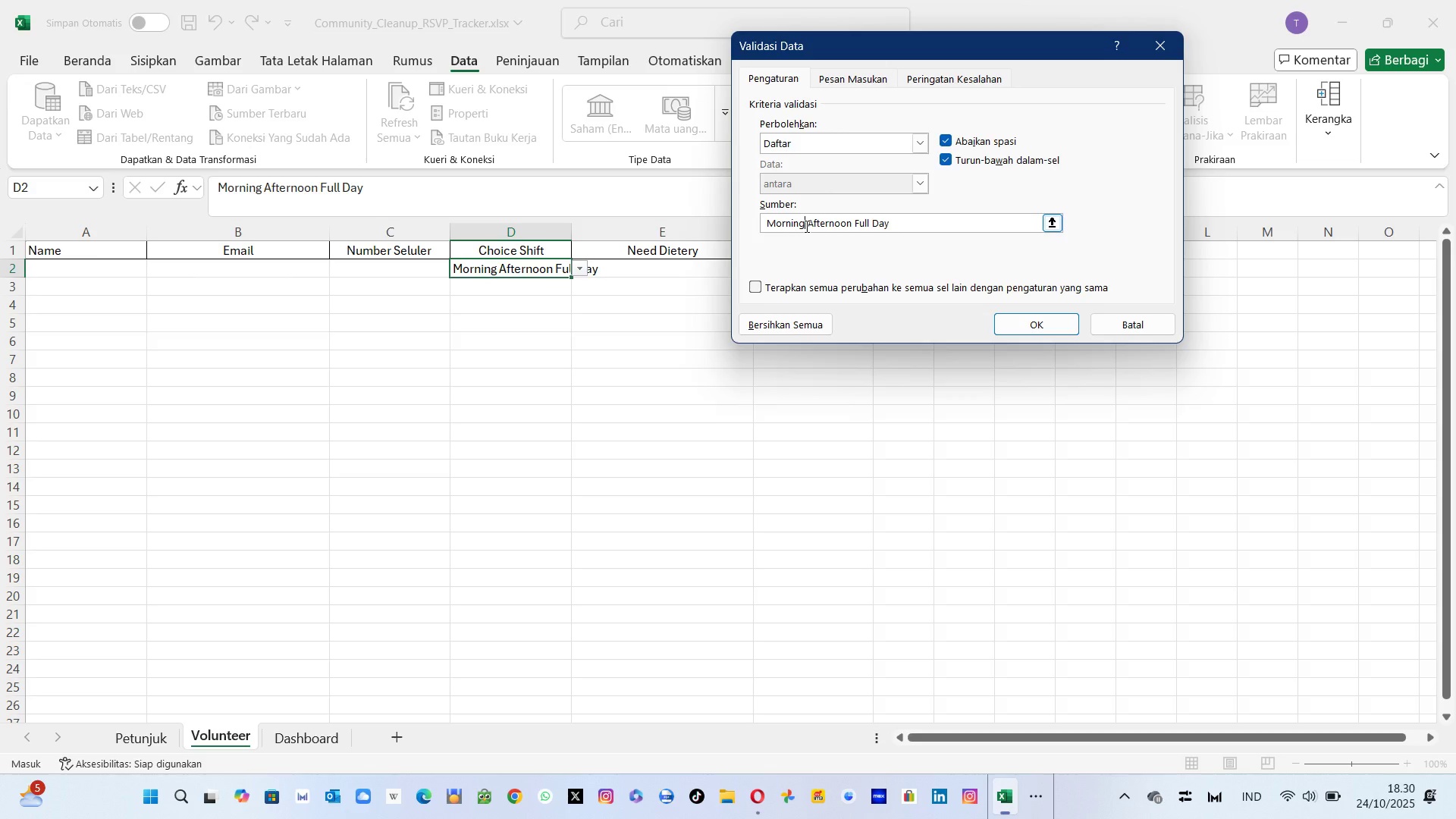 
key(Semicolon)
 